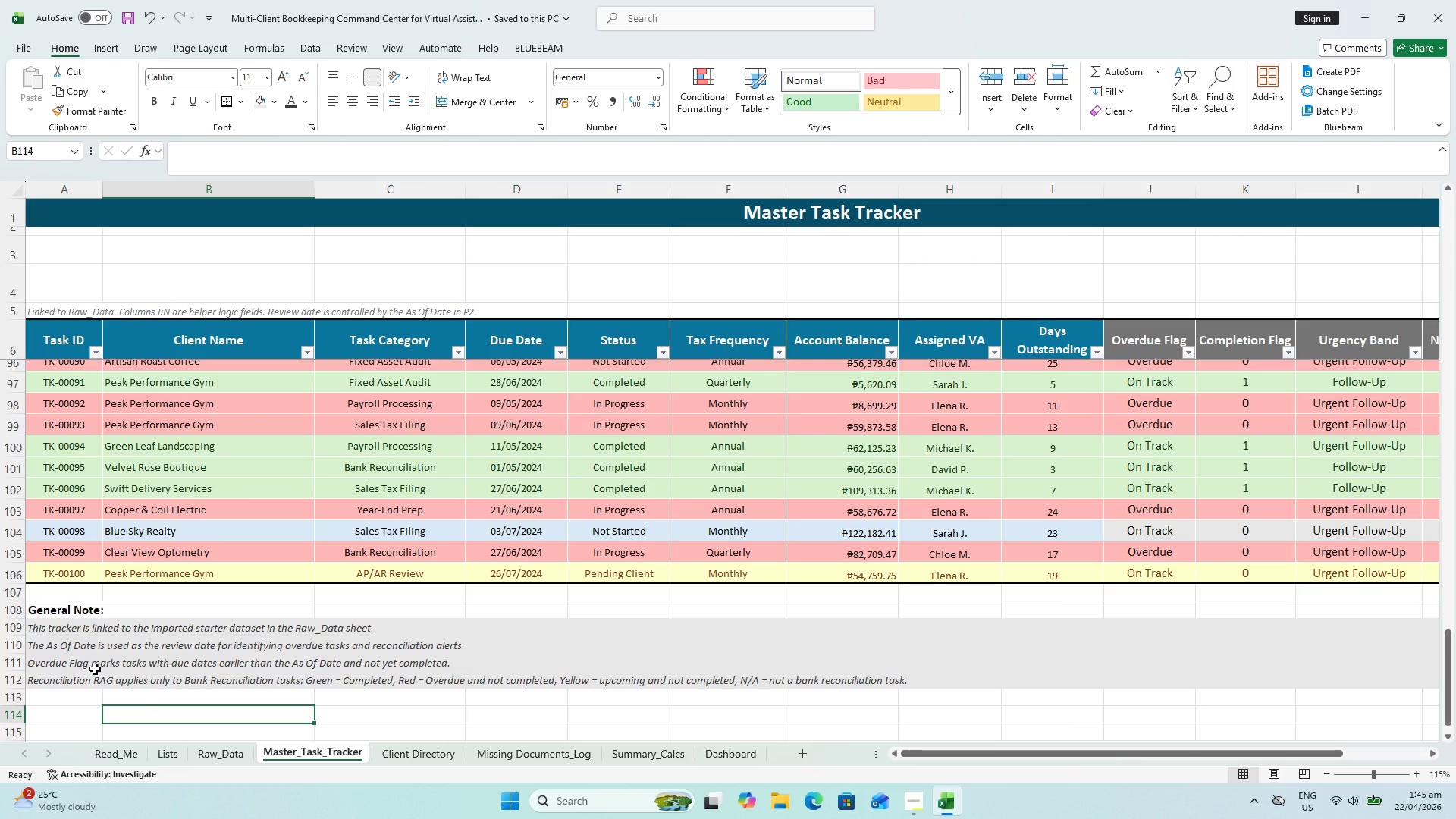 
left_click([47, 671])
 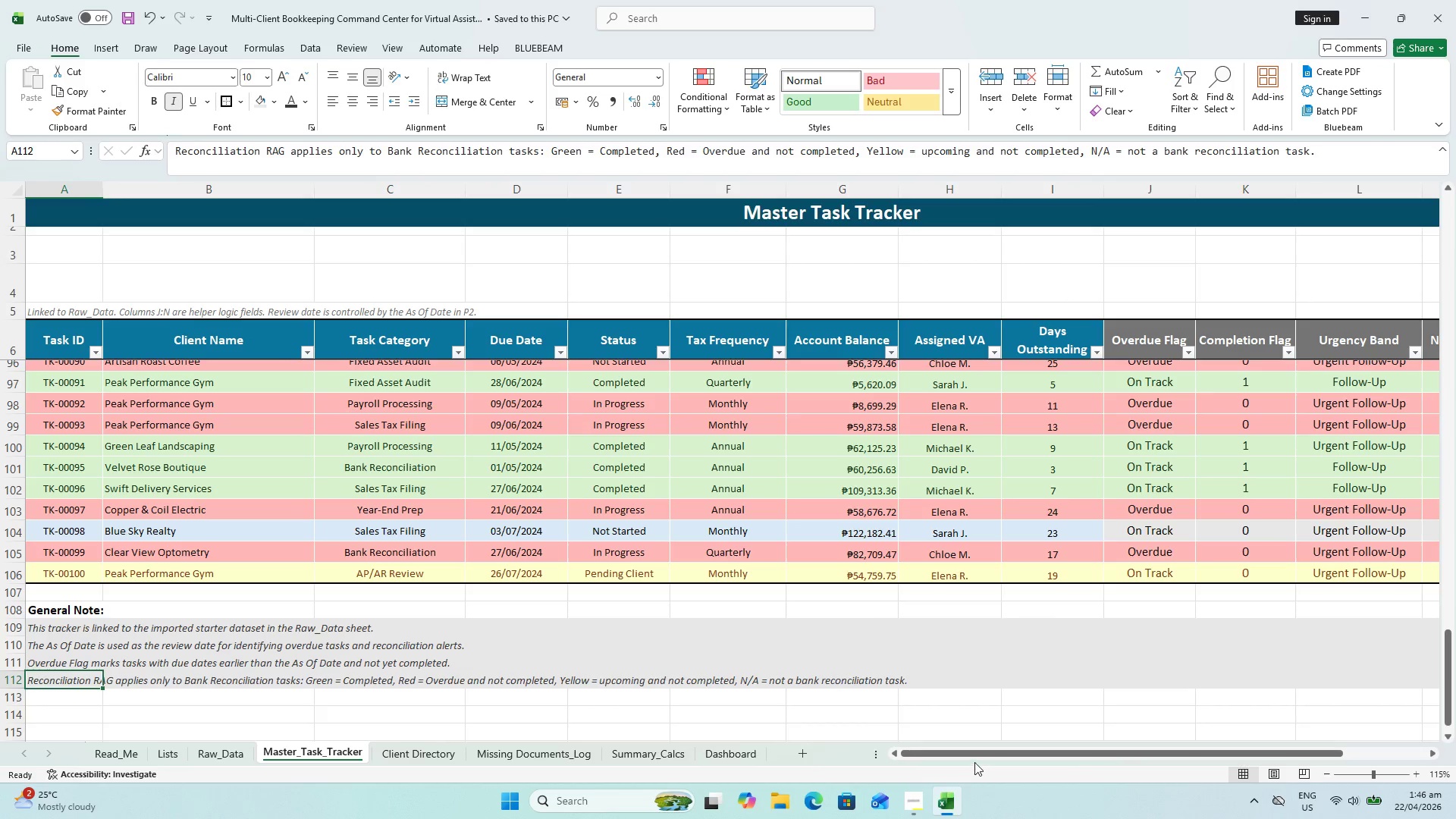 
left_click_drag(start_coordinate=[971, 753], to_coordinate=[943, 754])
 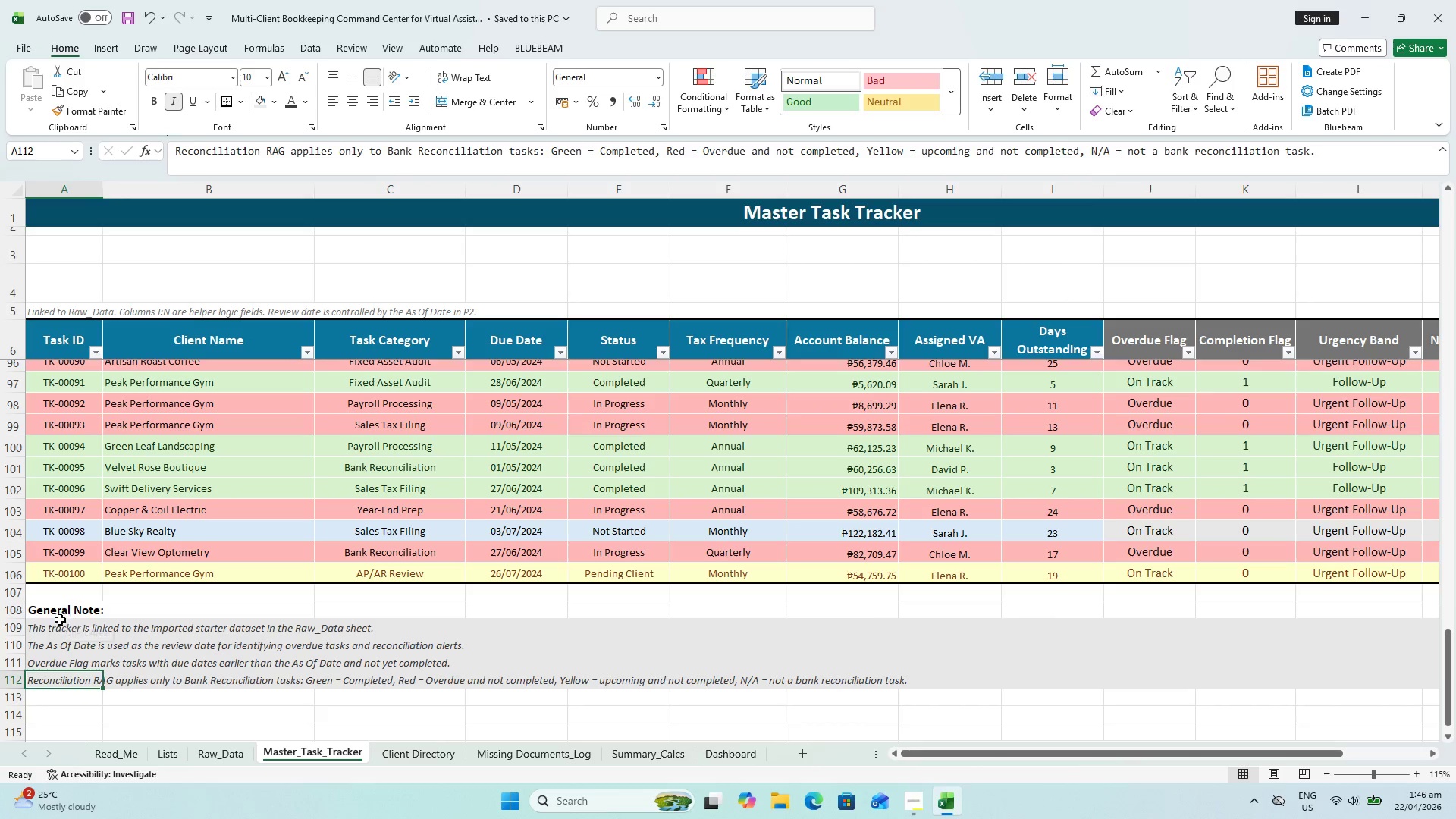 
left_click([58, 617])
 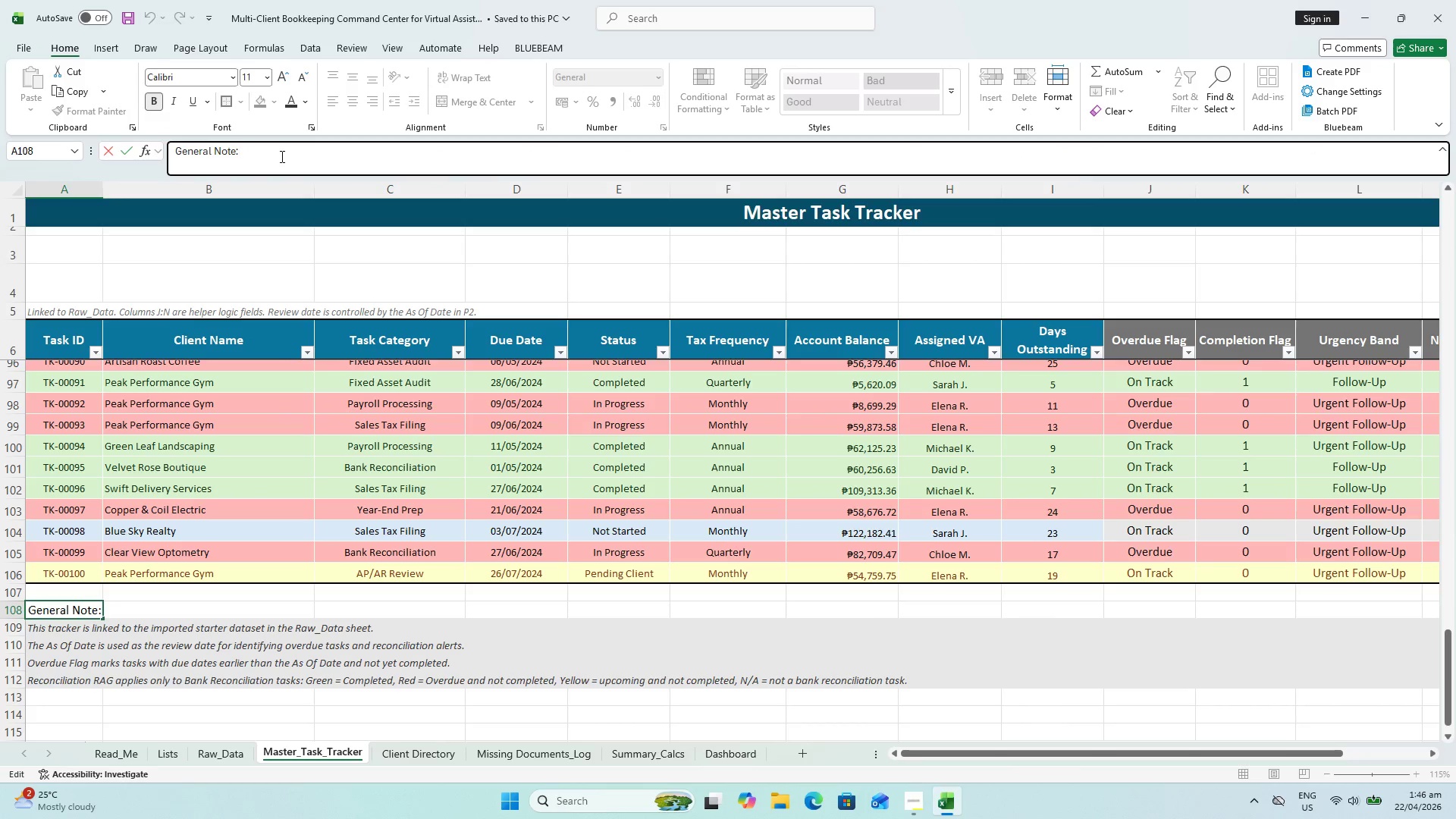 
key(Backspace)
type( & Formula)
key(Backspace)
key(Backspace)
key(Backspace)
key(Backspace)
key(Backspace)
key(Backspace)
 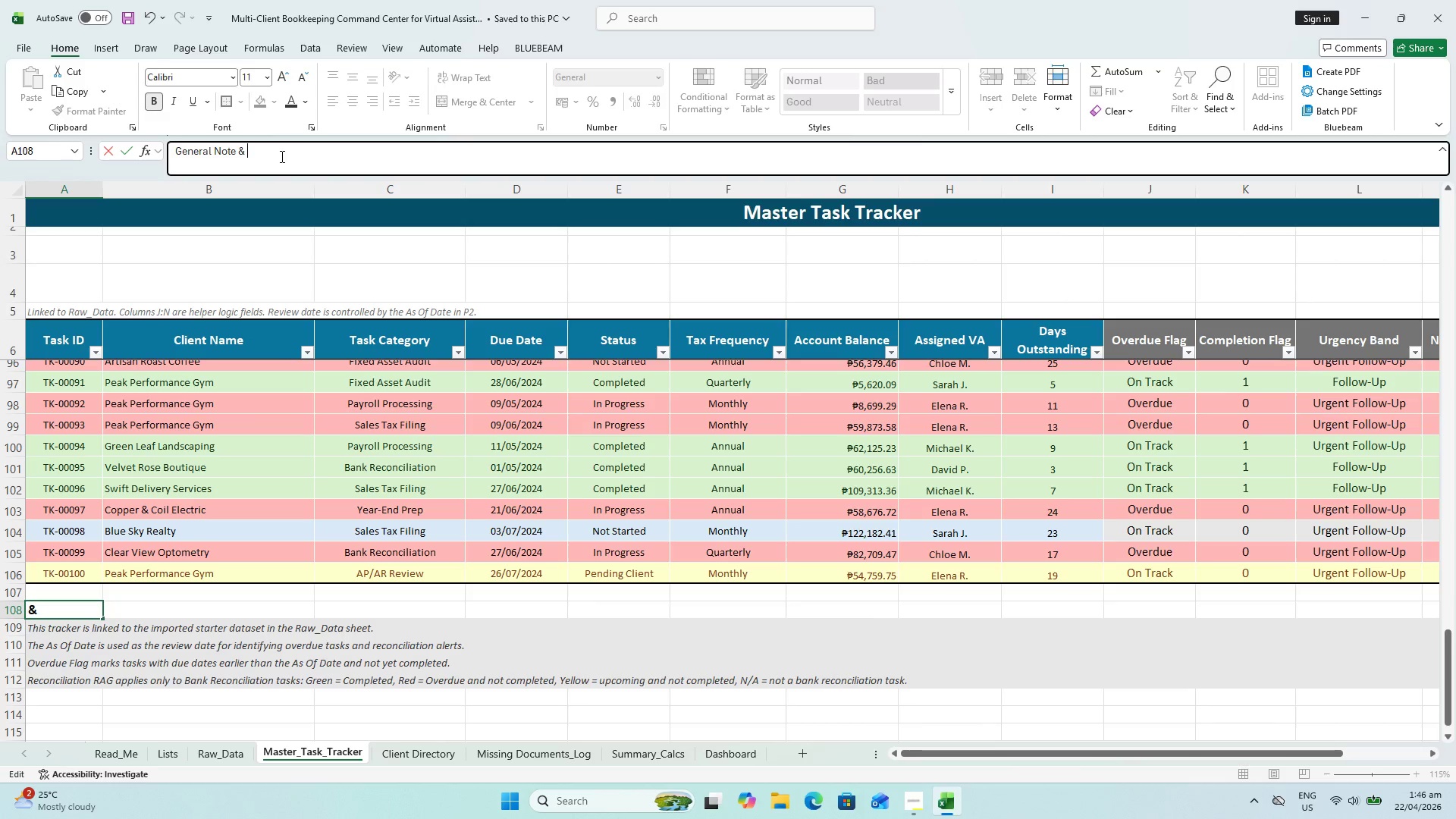 
 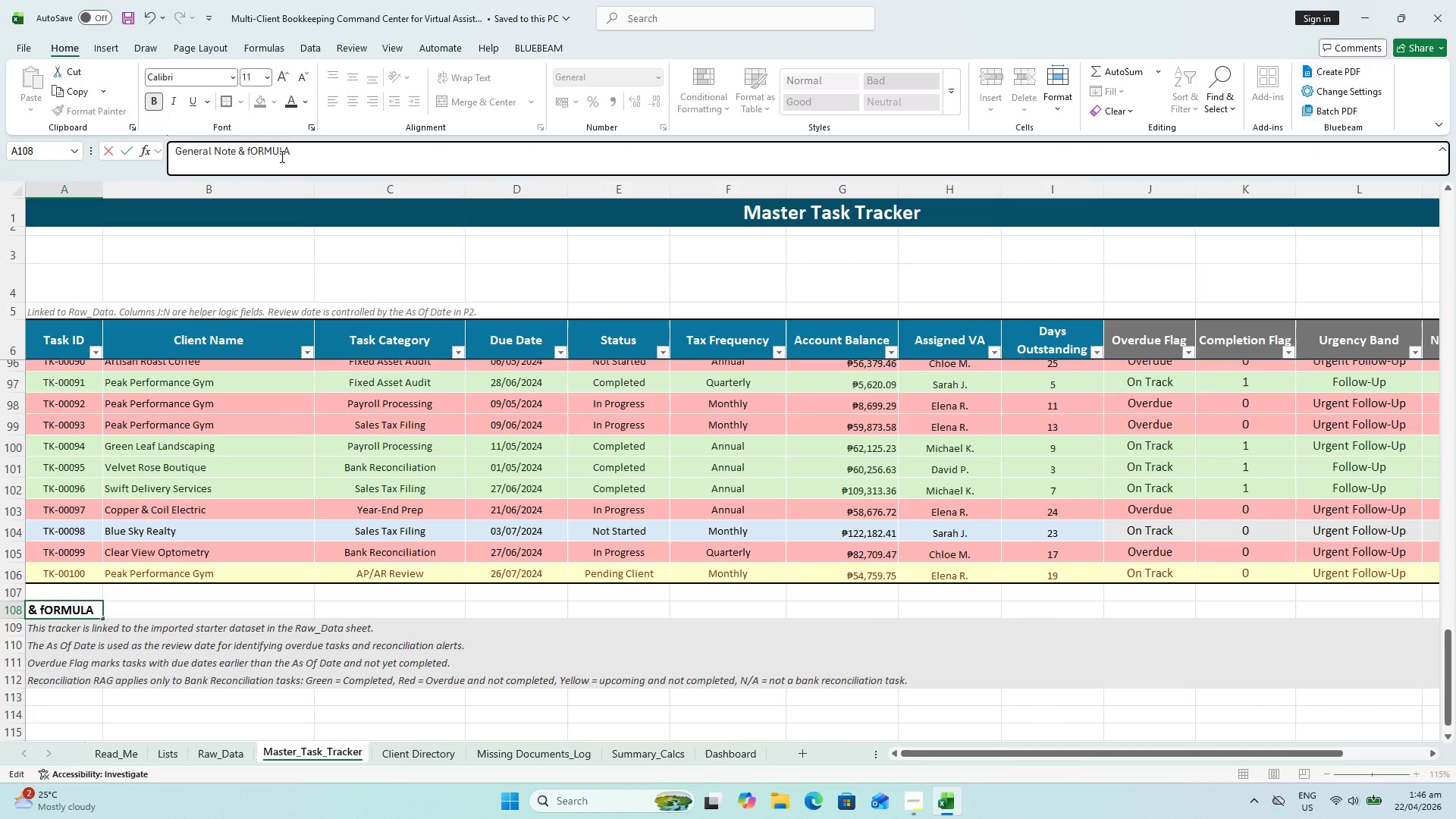 
key(Control+ControlLeft)
 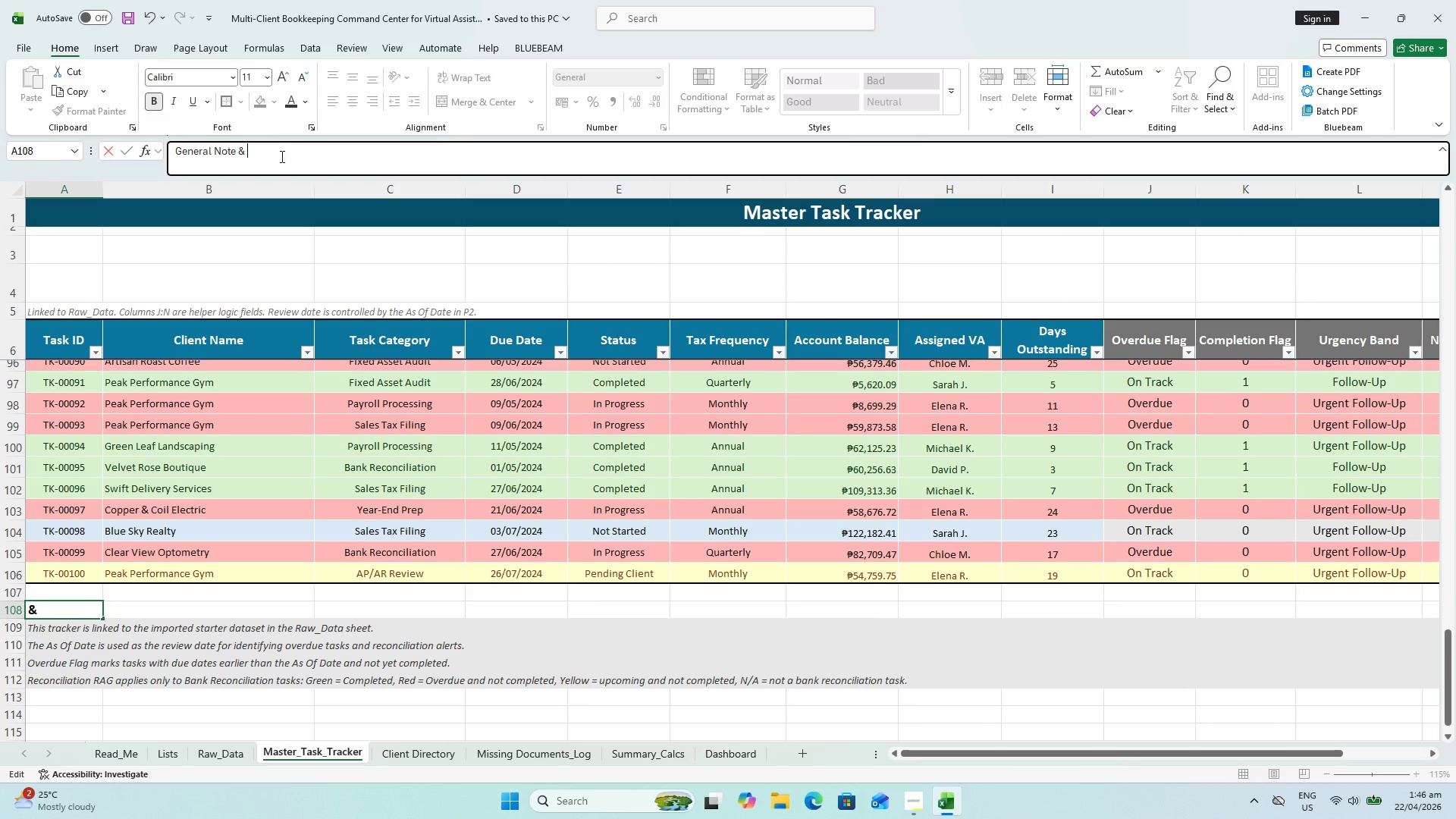 
type(fOR)
key(Backspace)
key(Backspace)
key(Backspace)
type(Formula Logi )
key(Backspace)
type(c:)
 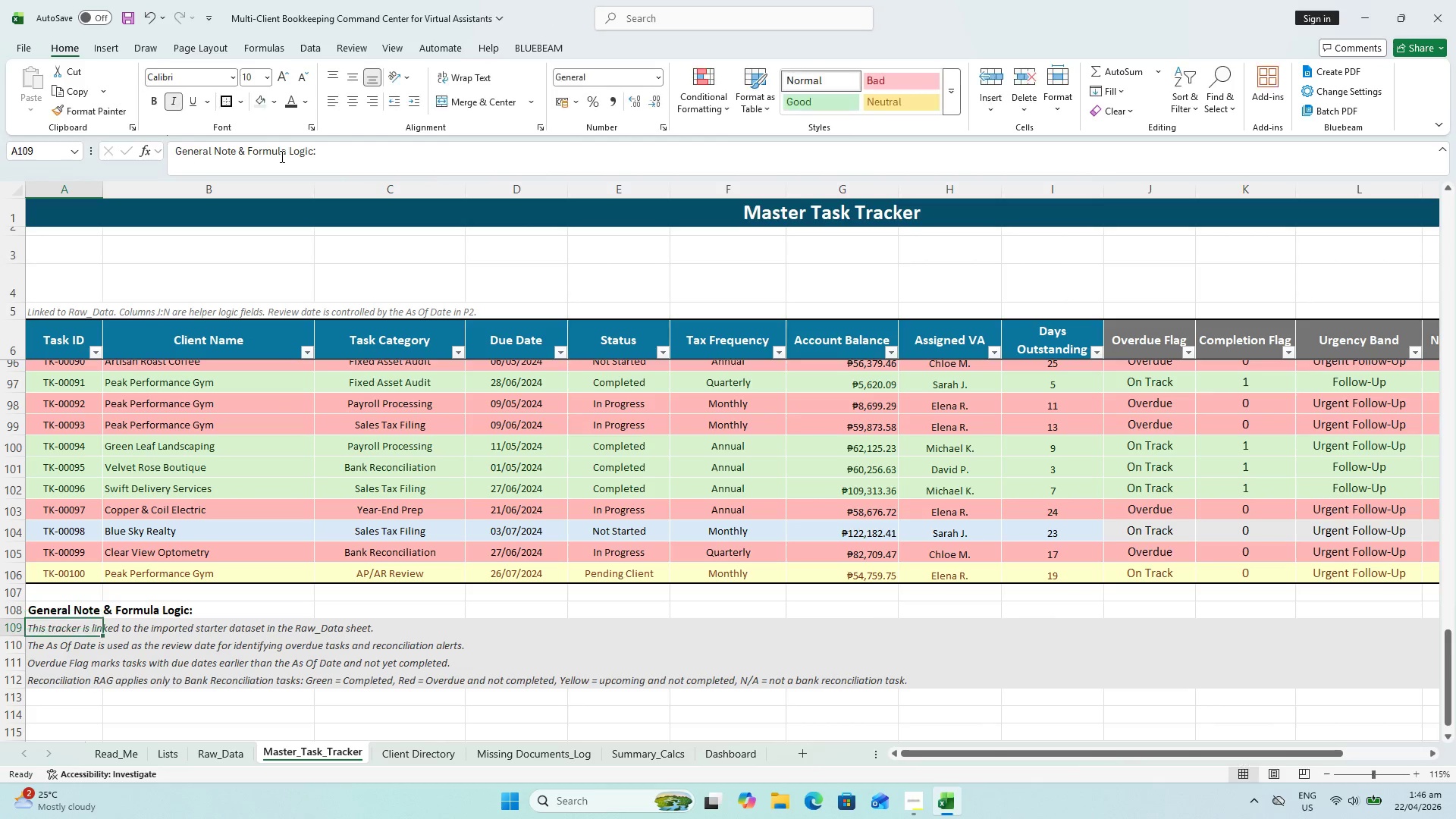 
 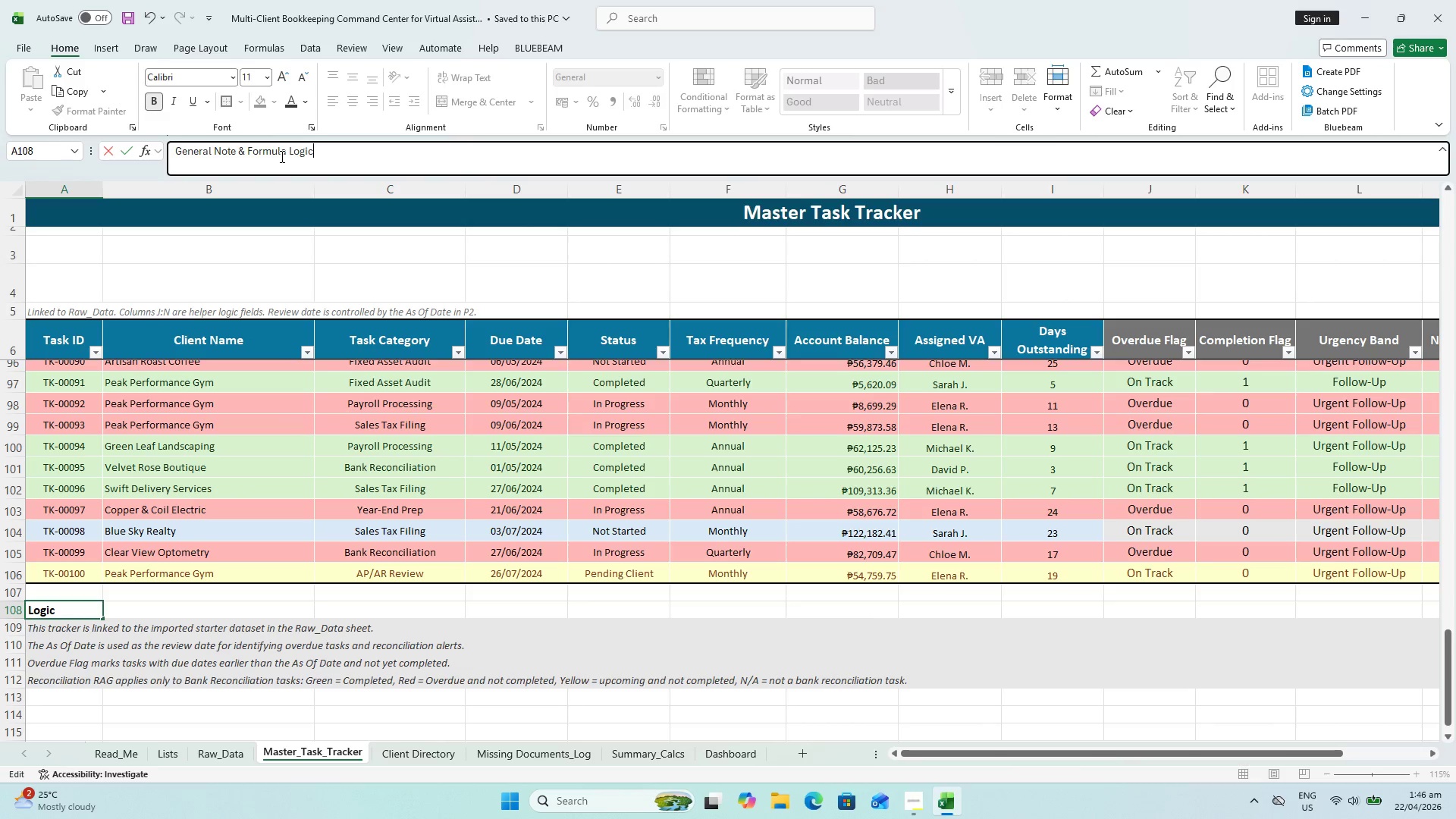 
key(Enter)
 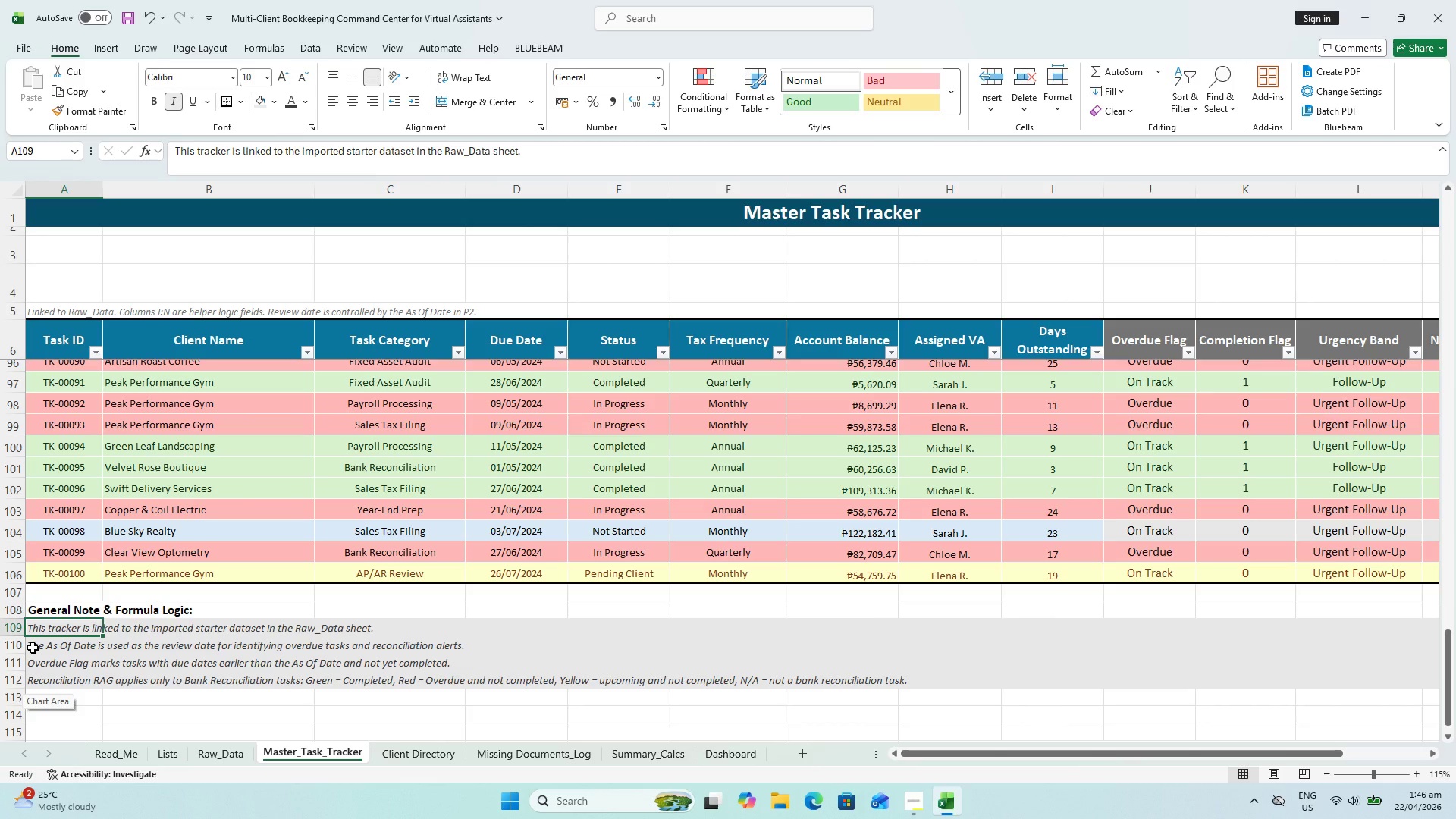 
wait(6.45)
 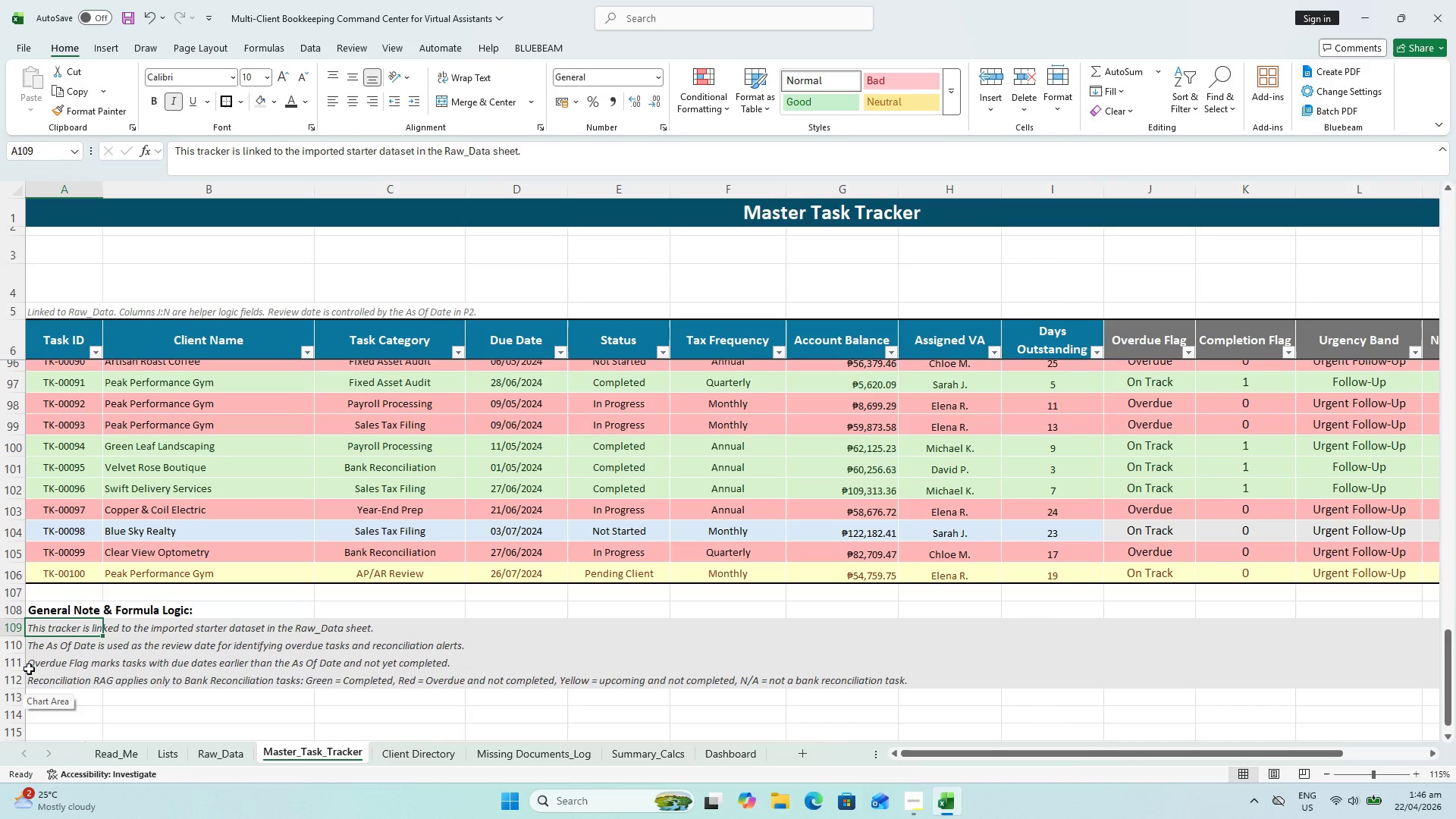 
left_click([35, 659])
 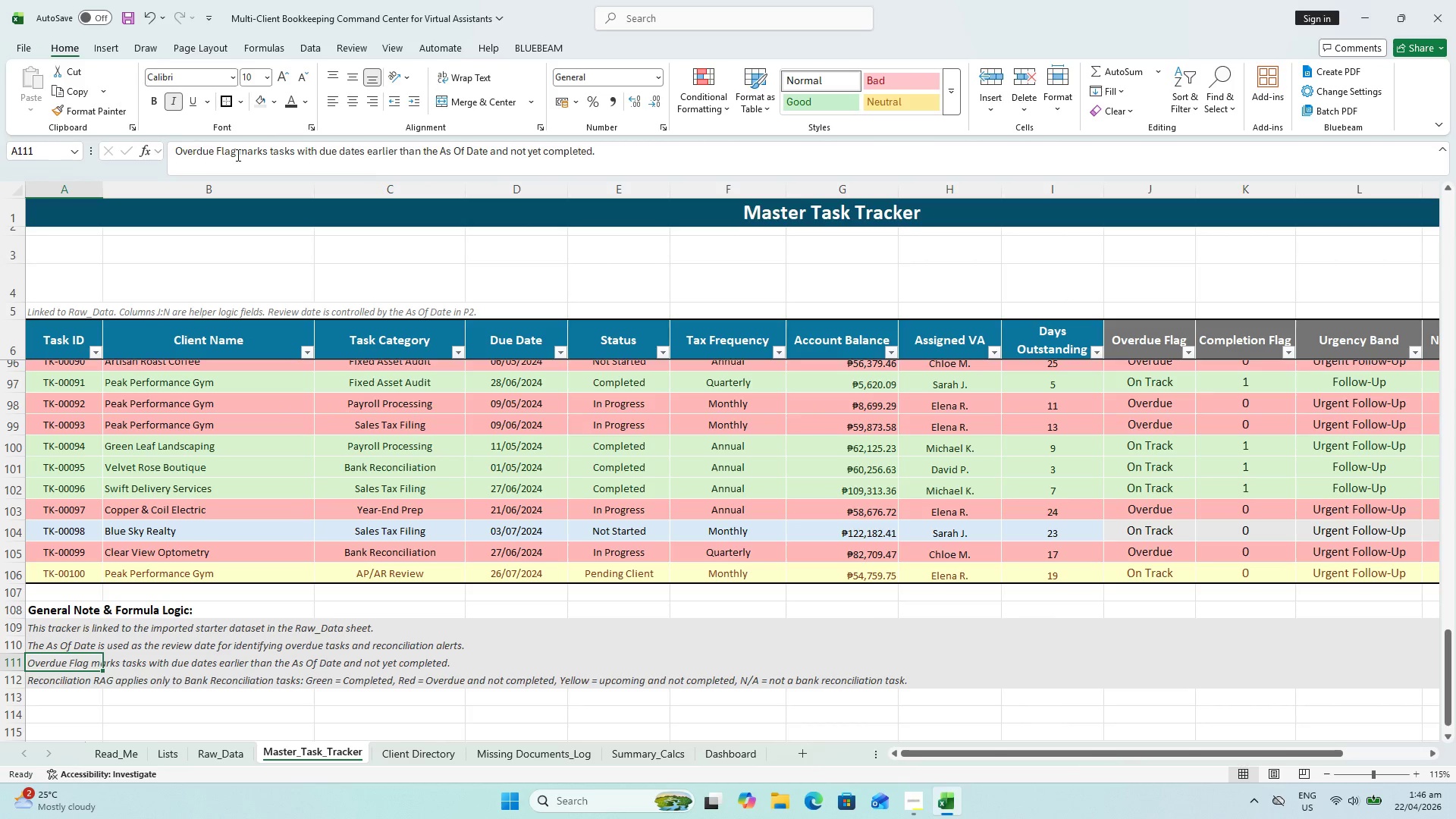 
left_click_drag(start_coordinate=[234, 153], to_coordinate=[158, 163])
 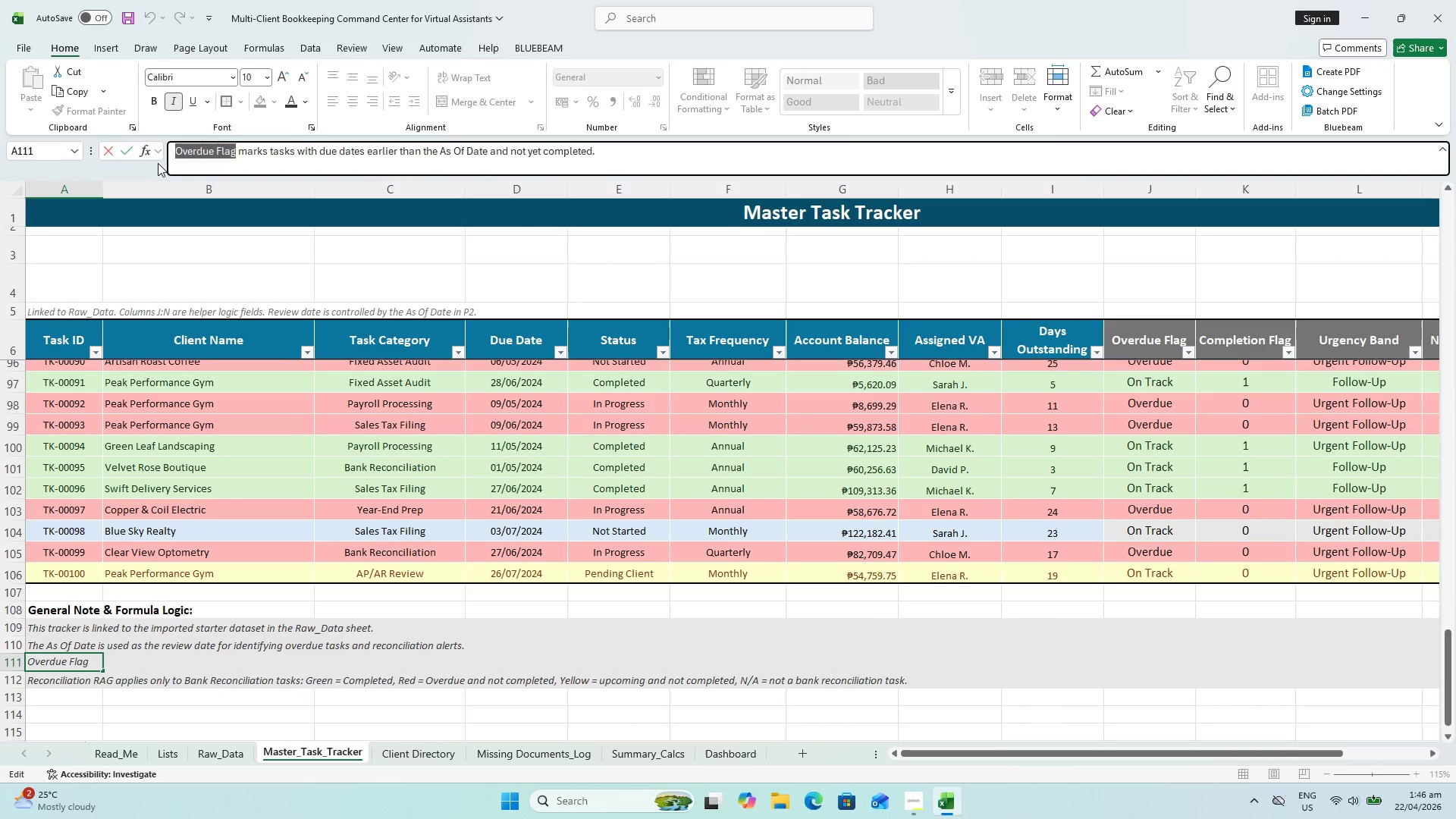 
key(Control+B)
 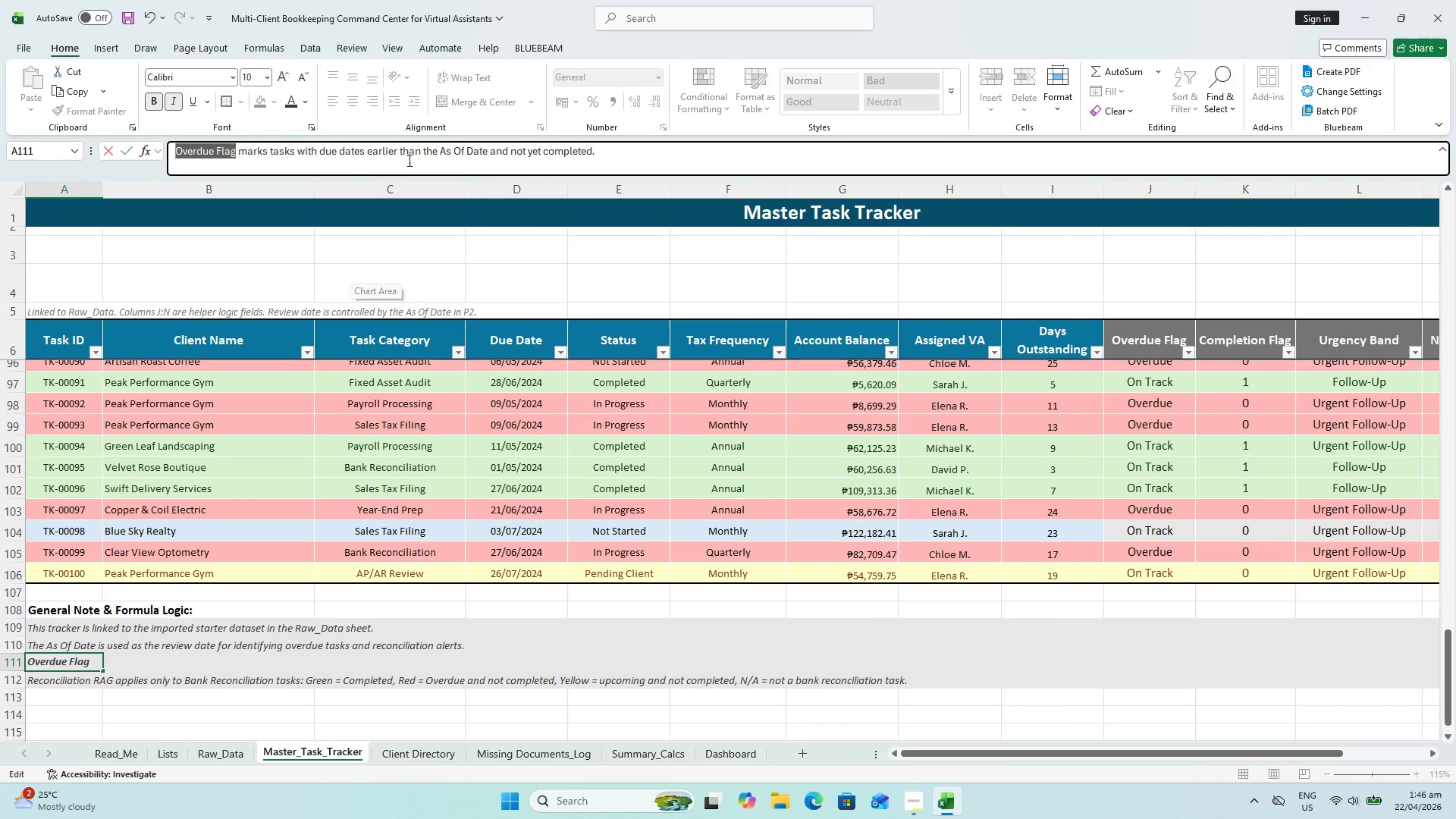 
left_click_drag(start_coordinate=[439, 148], to_coordinate=[485, 153])
 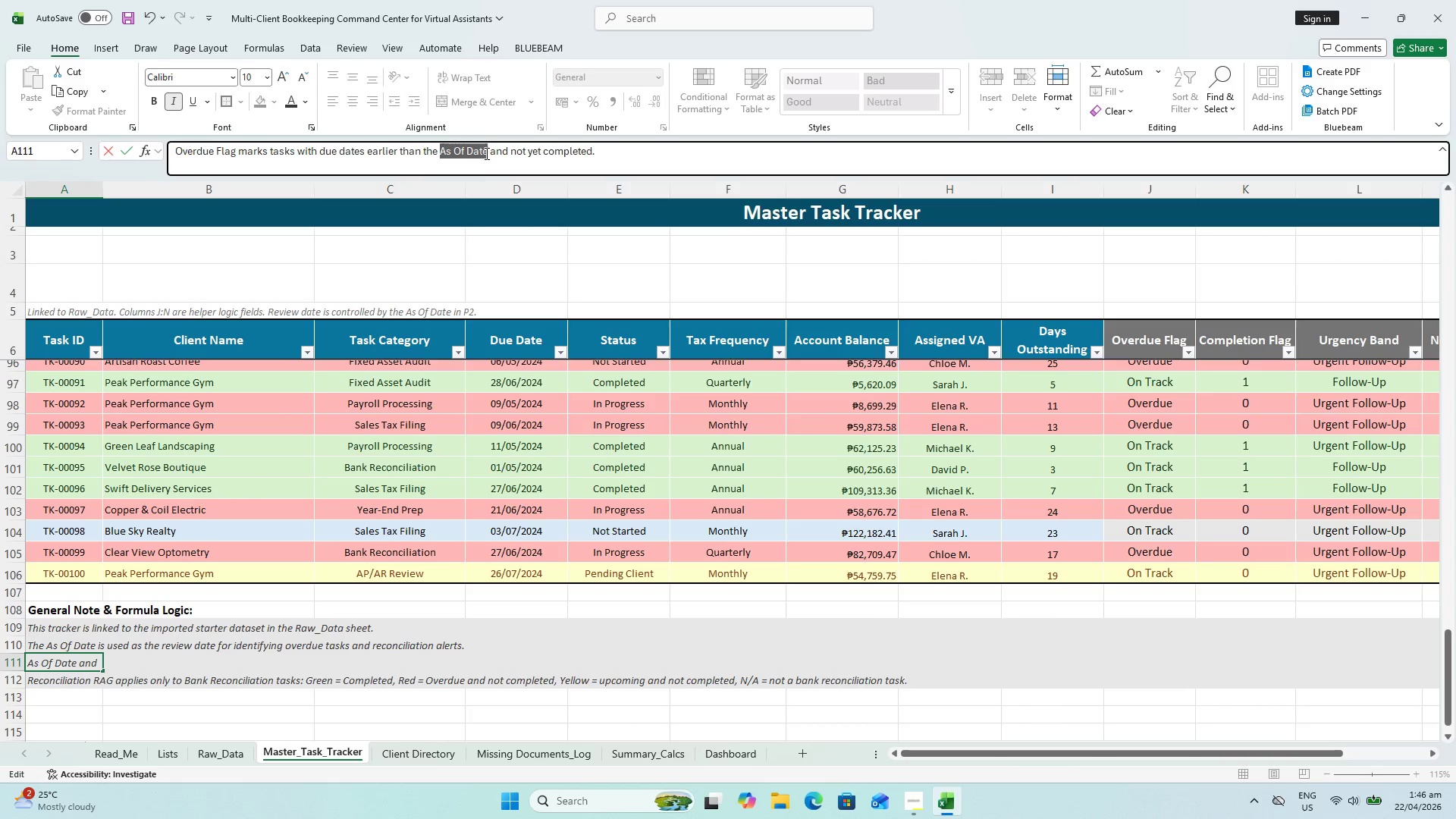 
key(Control+B)
 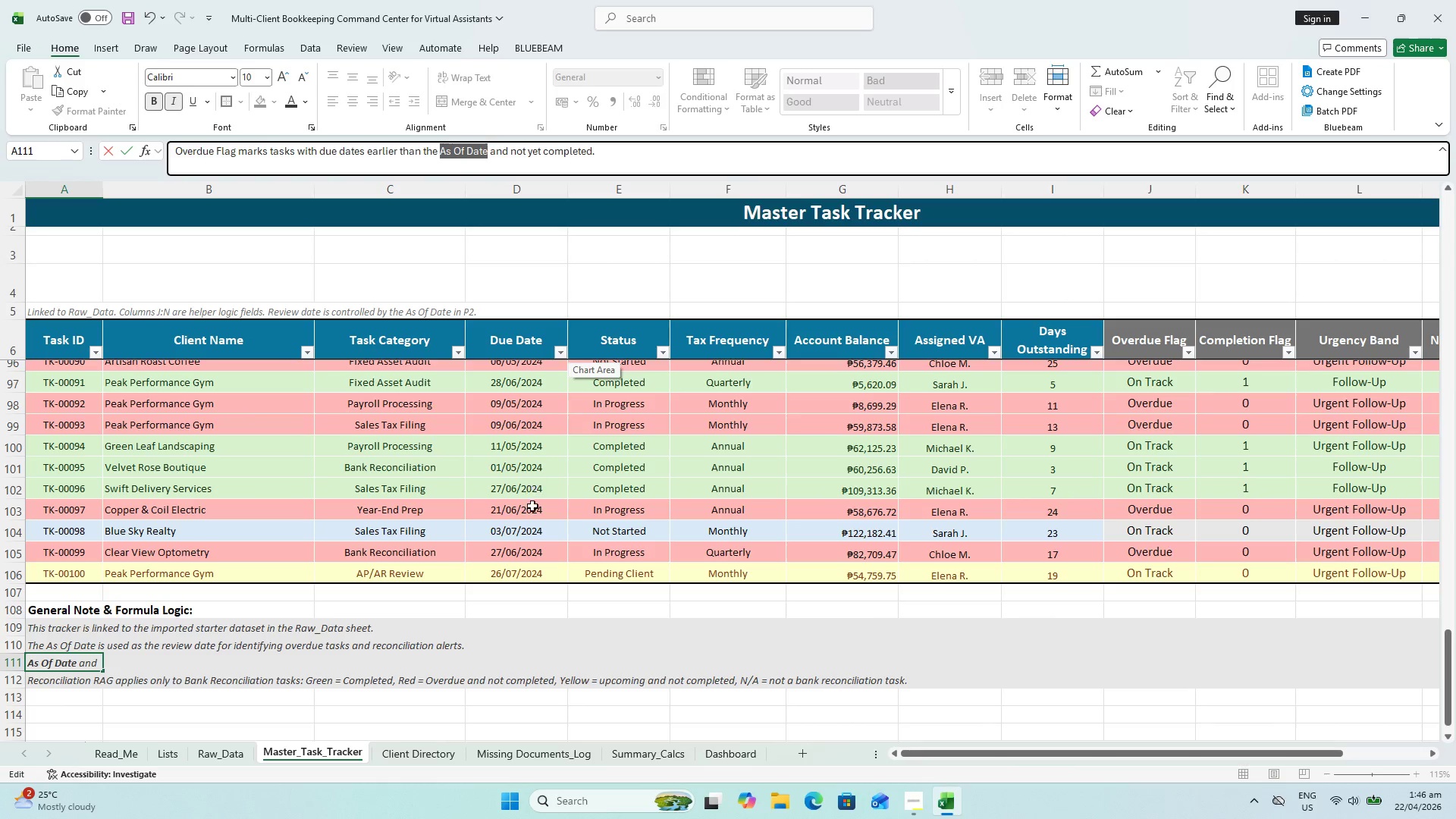 
key(Enter)
 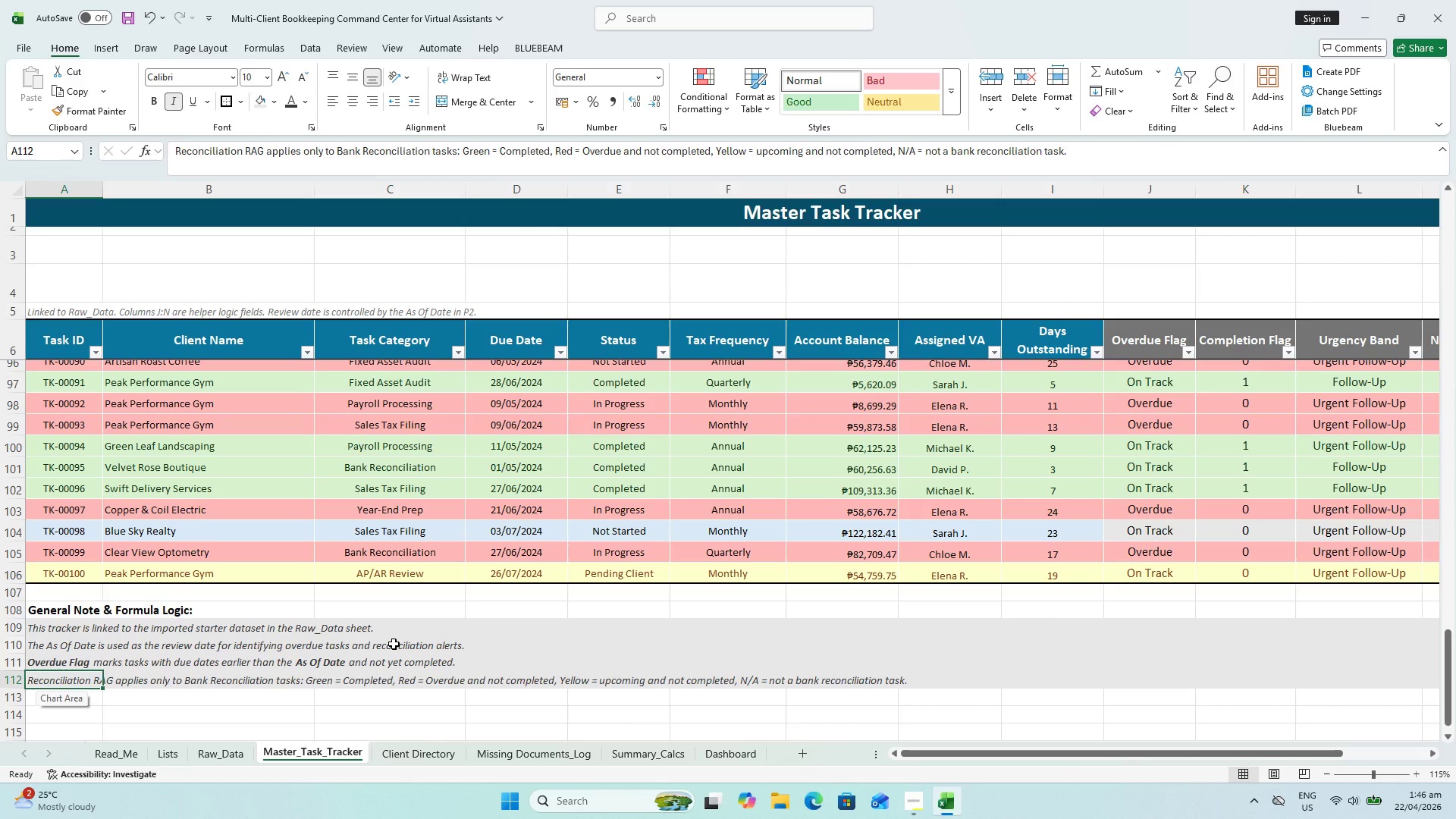 
wait(14.06)
 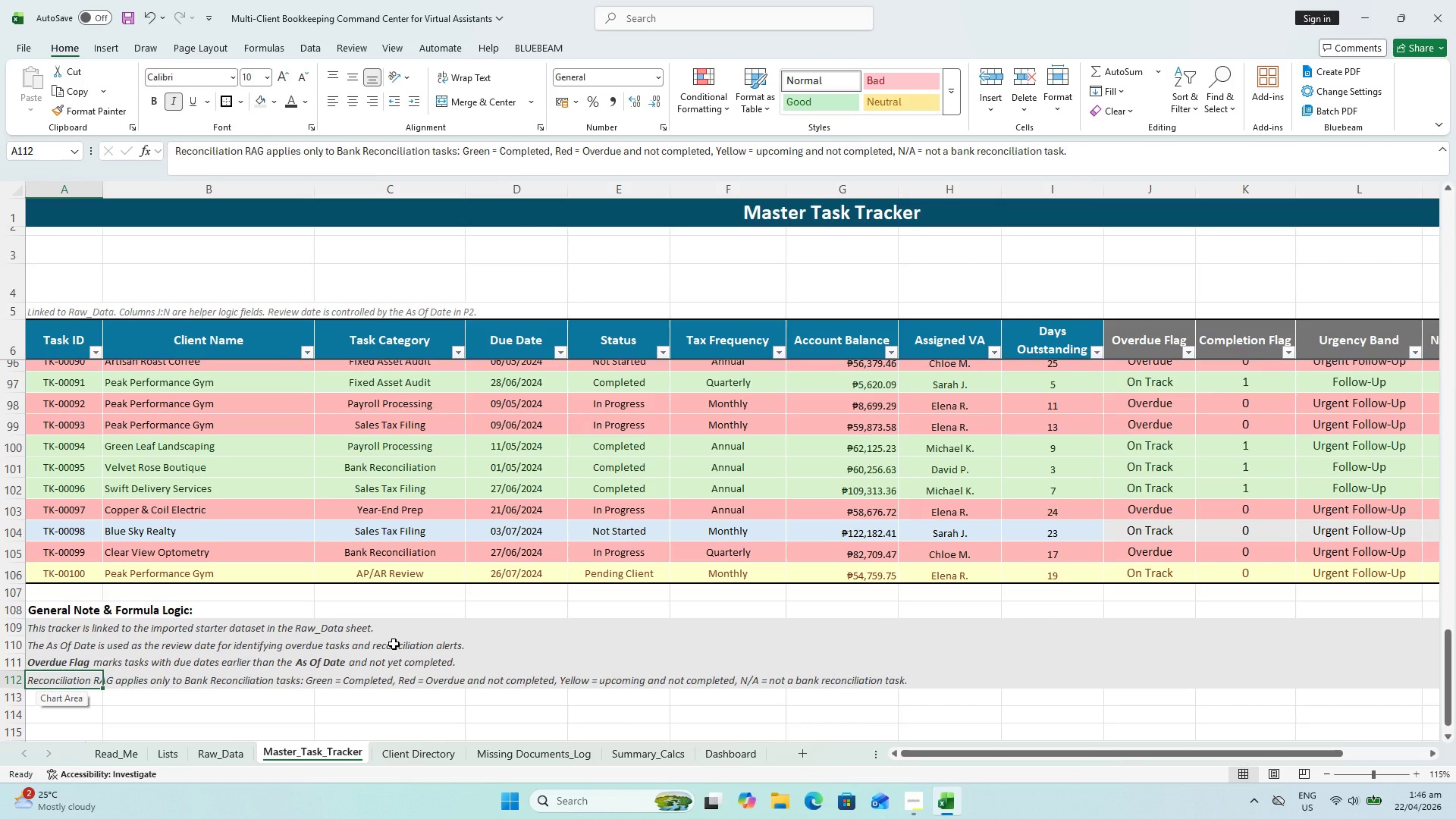 
left_click_drag(start_coordinate=[924, 755], to_coordinate=[860, 766])
 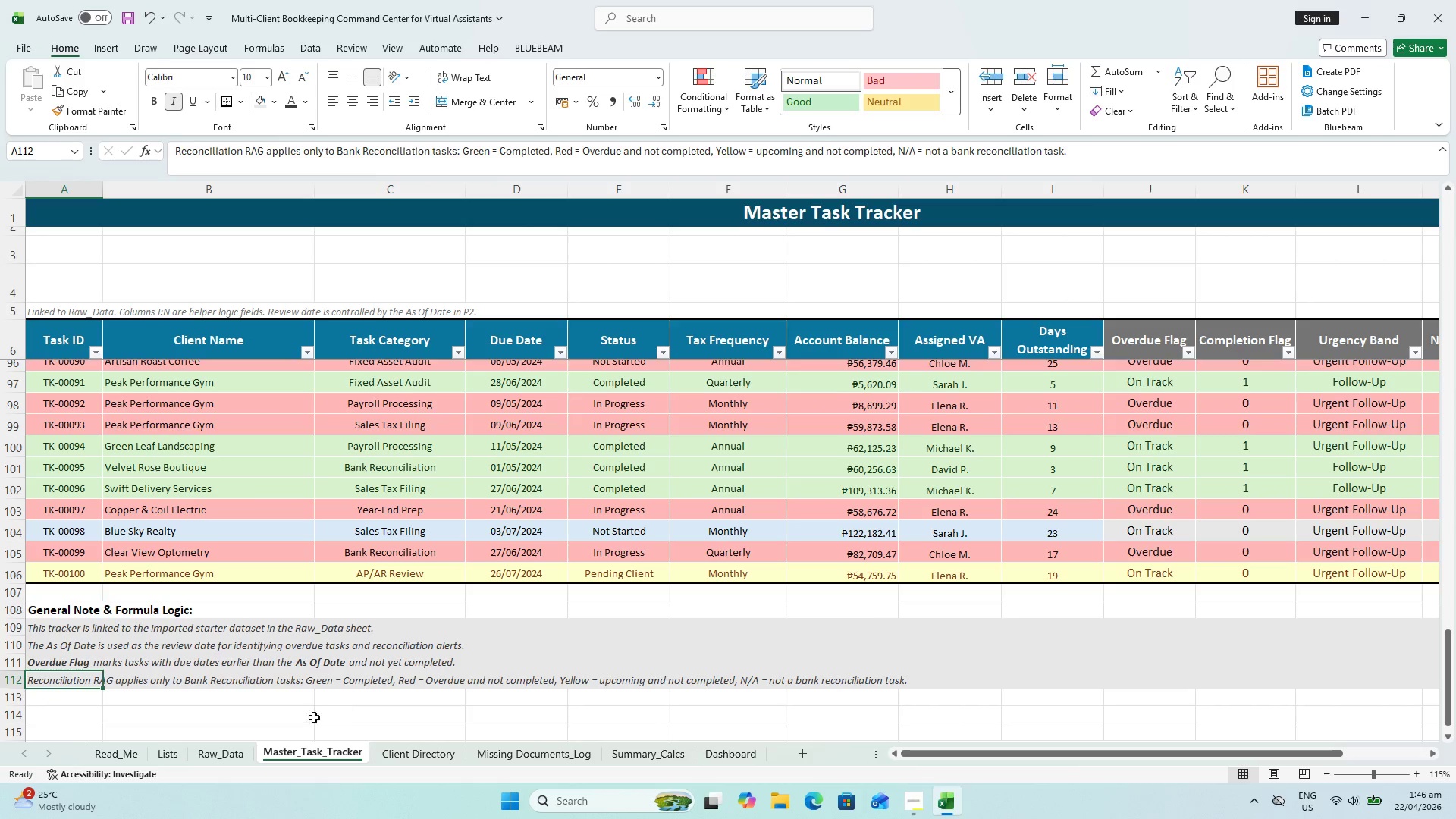 
scroll: coordinate [298, 718], scroll_direction: down, amount: 1.0
 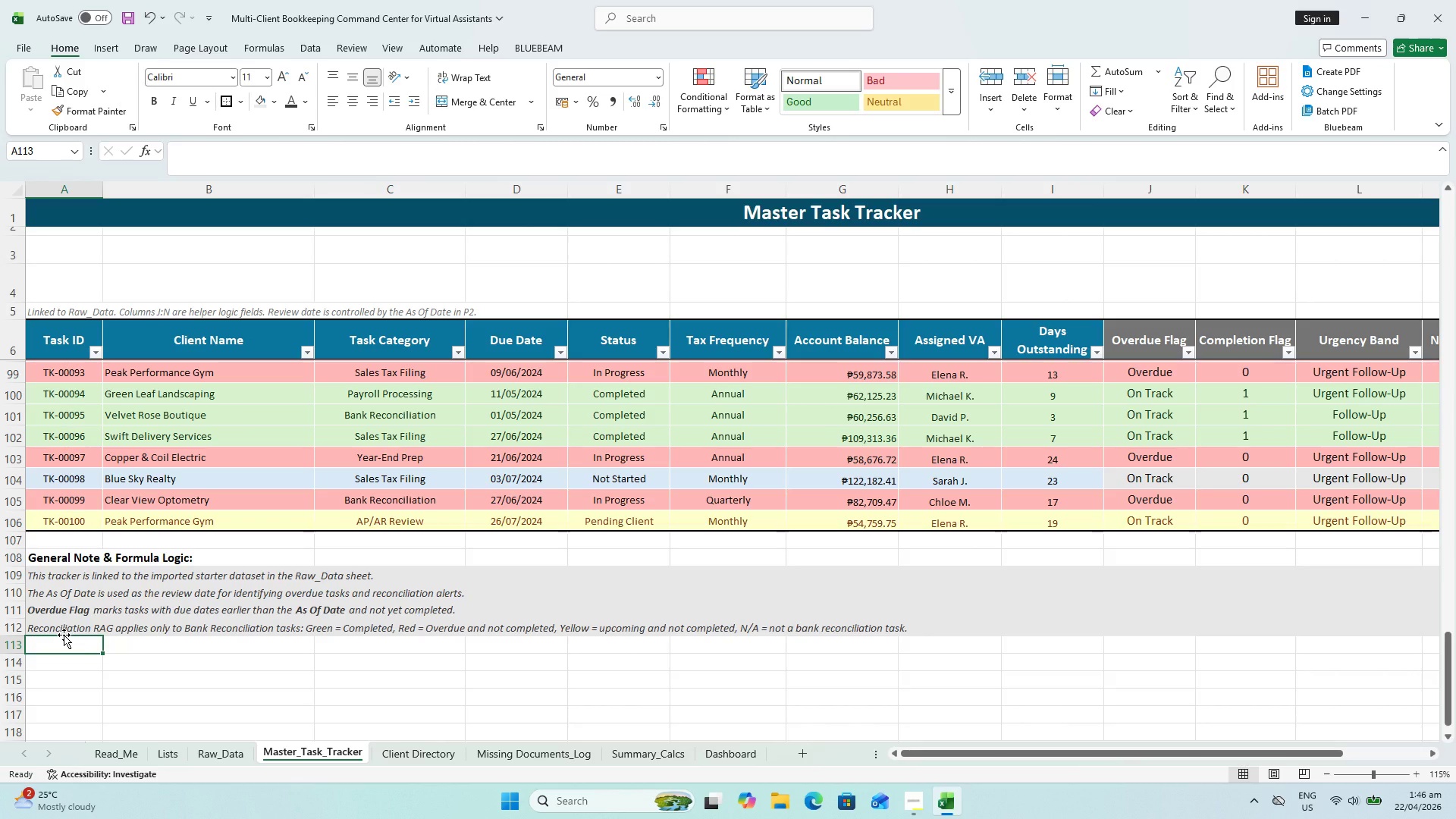 
wait(5.62)
 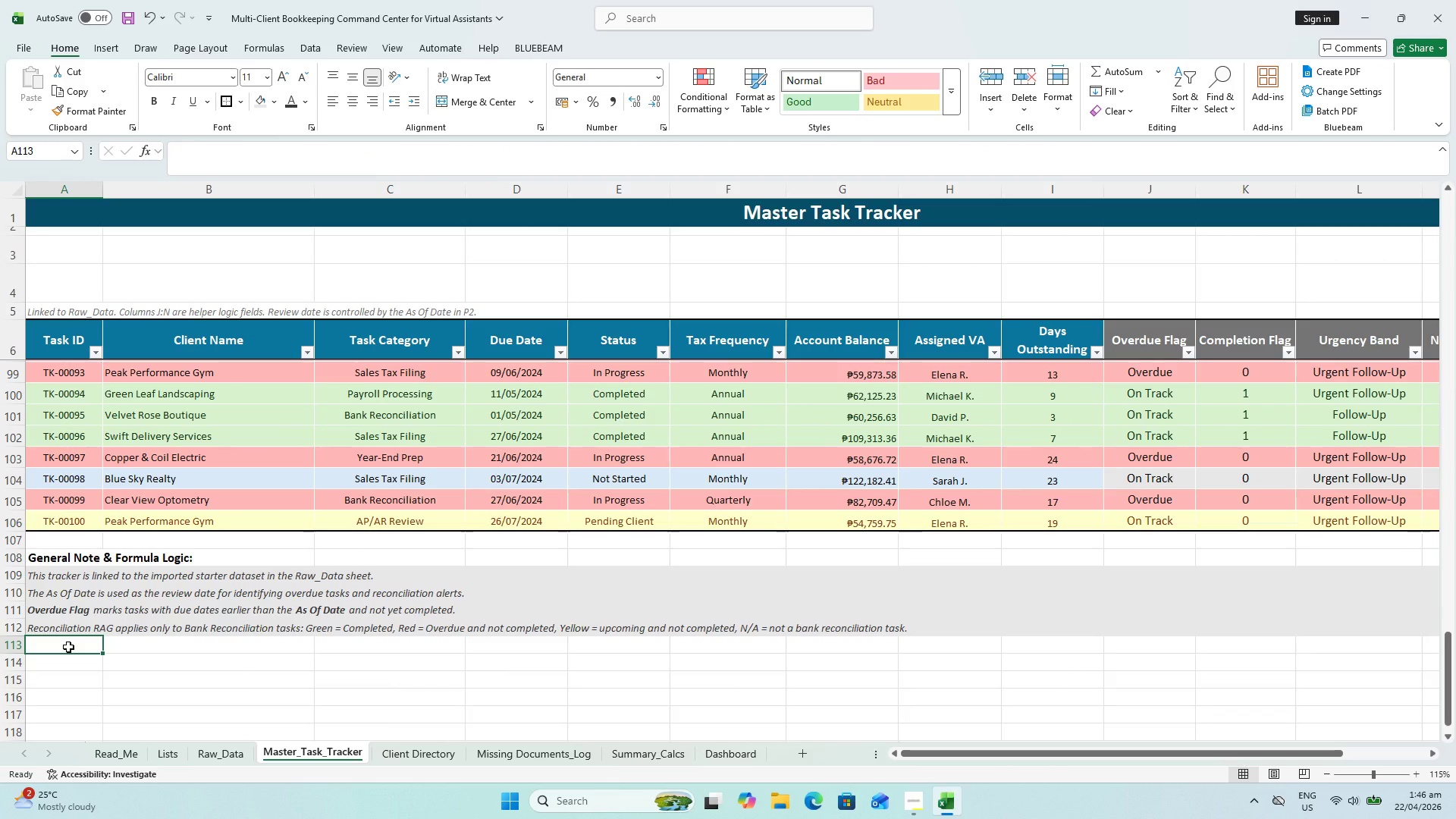 
left_click([64, 634])
 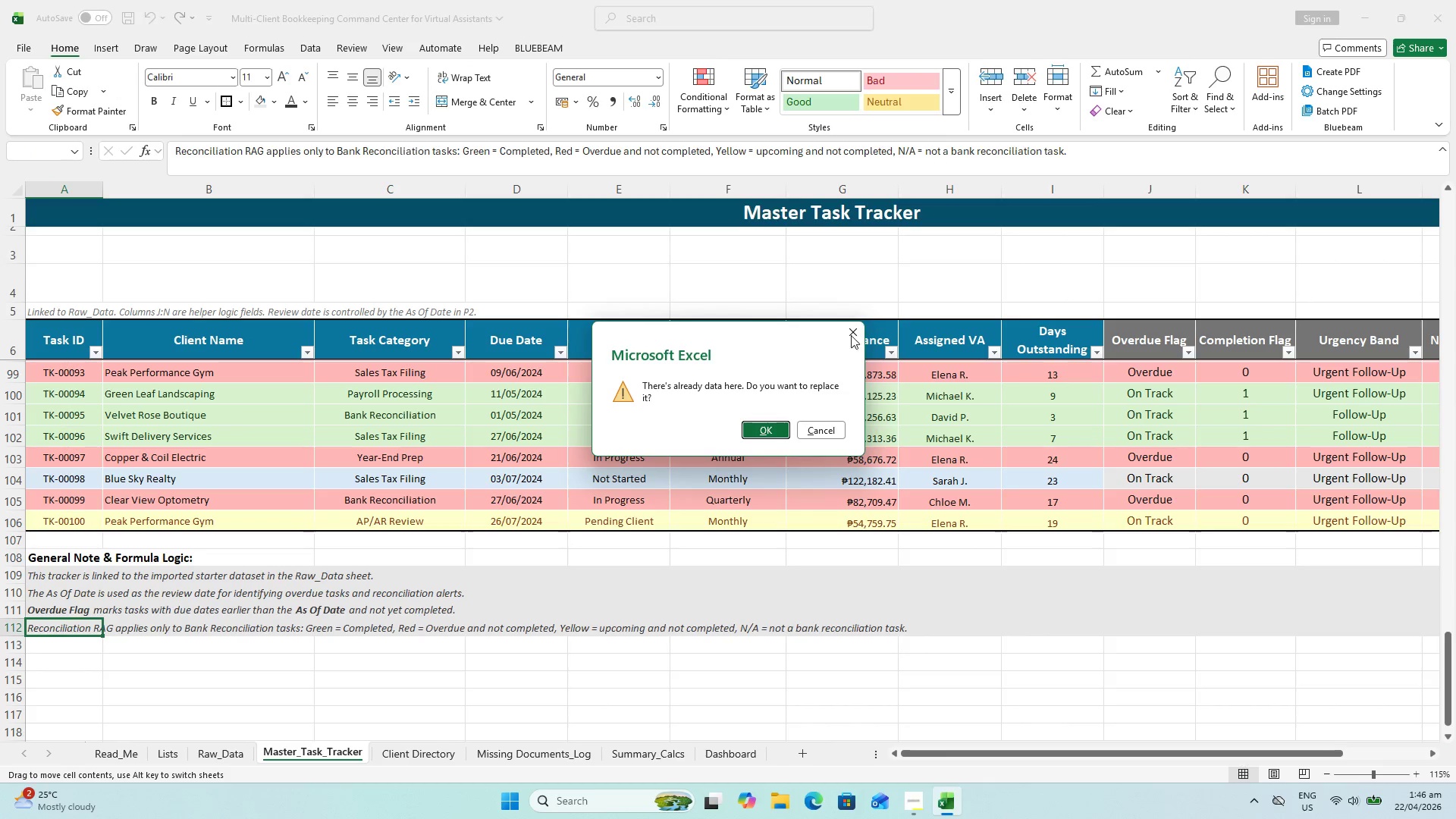 
left_click([851, 329])
 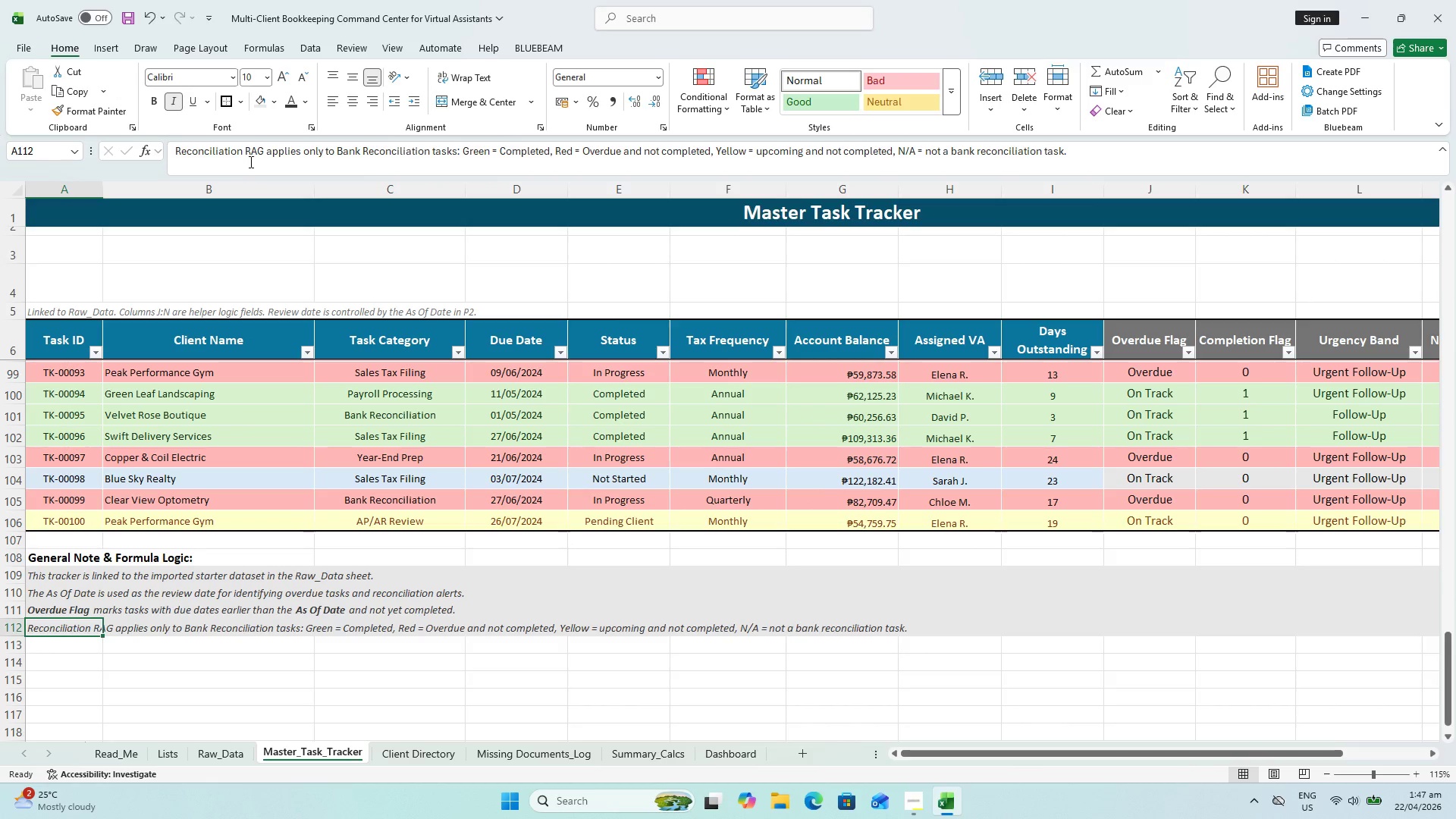 
left_click_drag(start_coordinate=[262, 146], to_coordinate=[0, 155])
 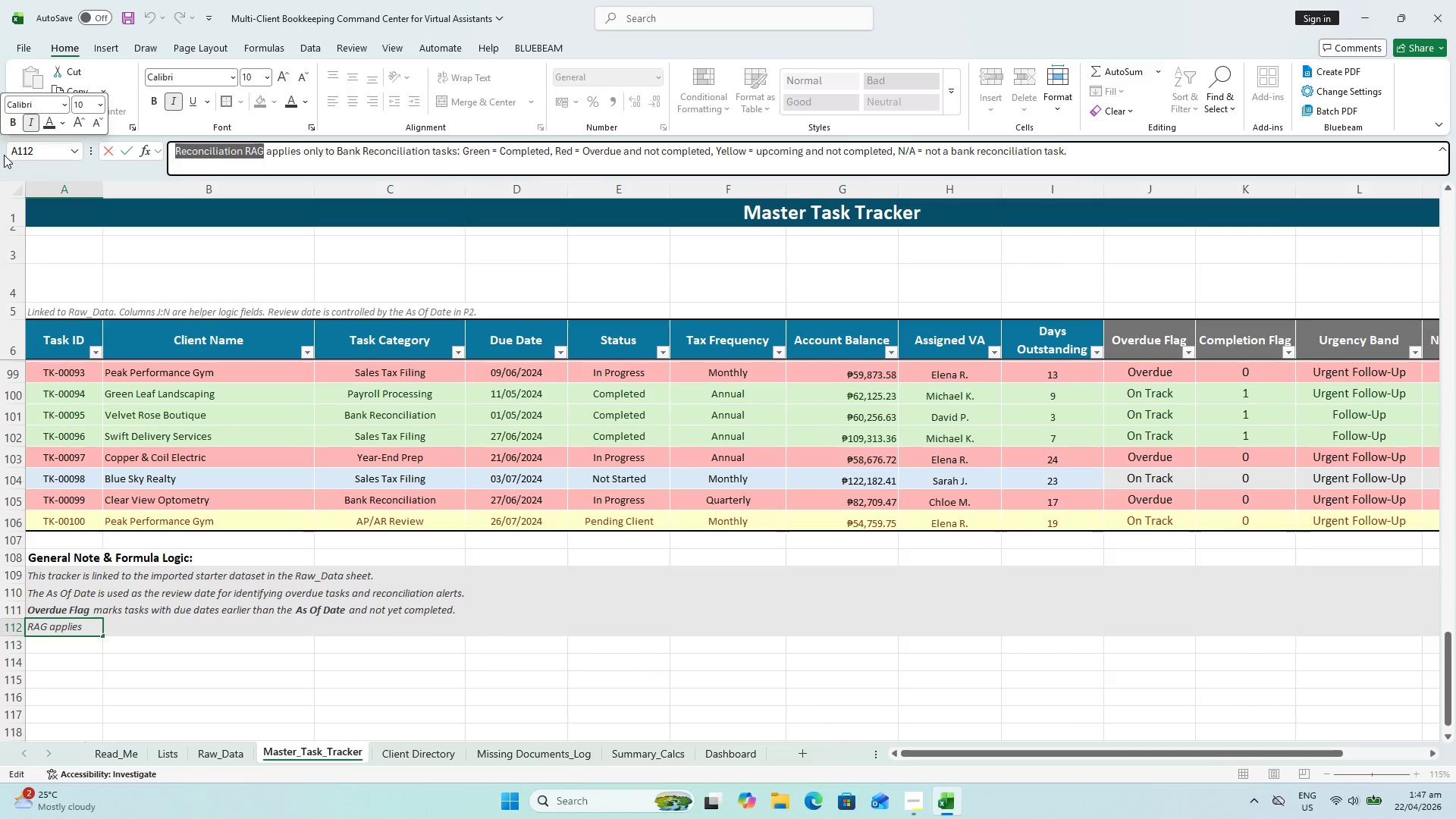 
key(Control+B)
 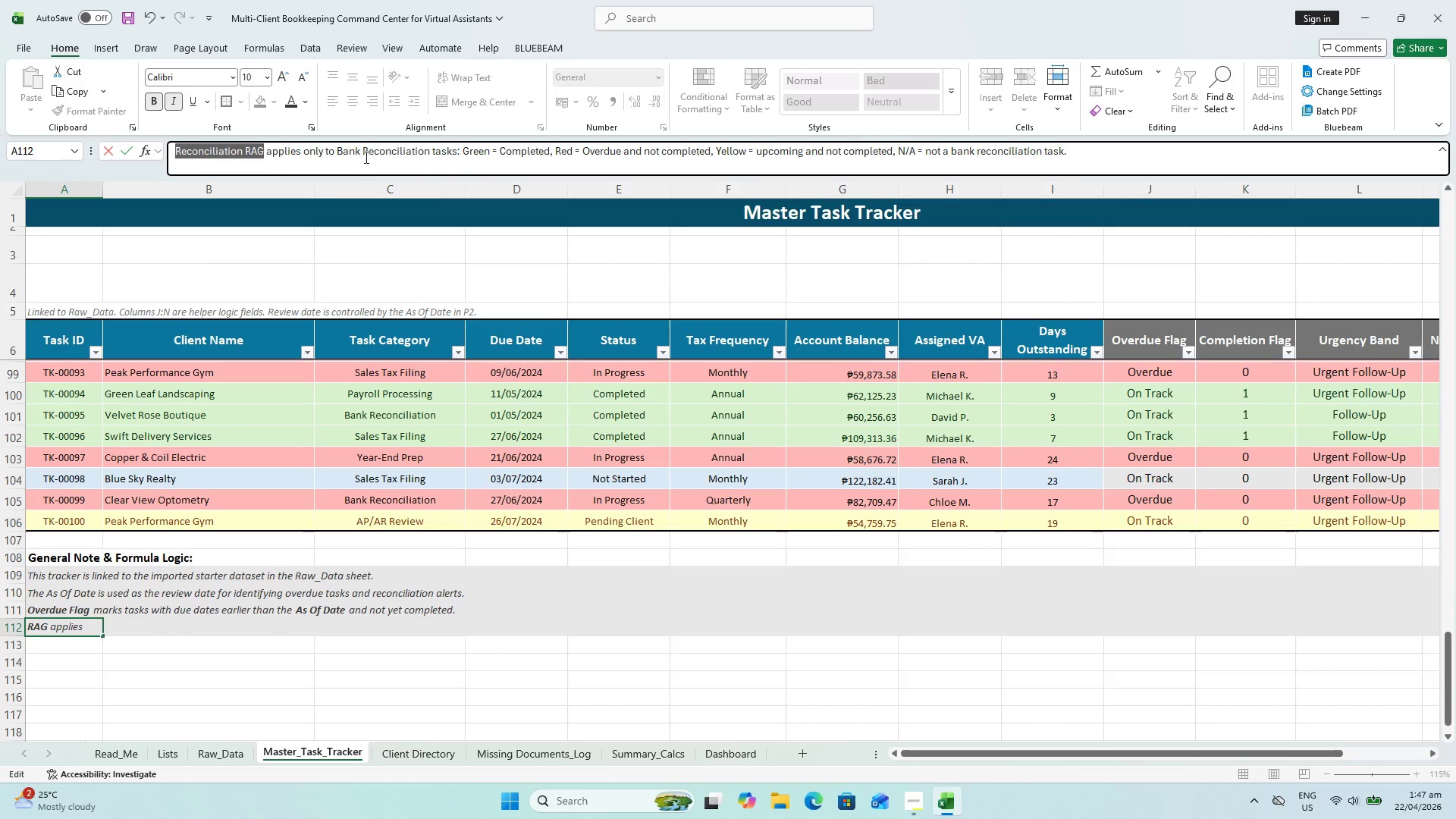 
left_click_drag(start_coordinate=[337, 147], to_coordinate=[428, 145])
 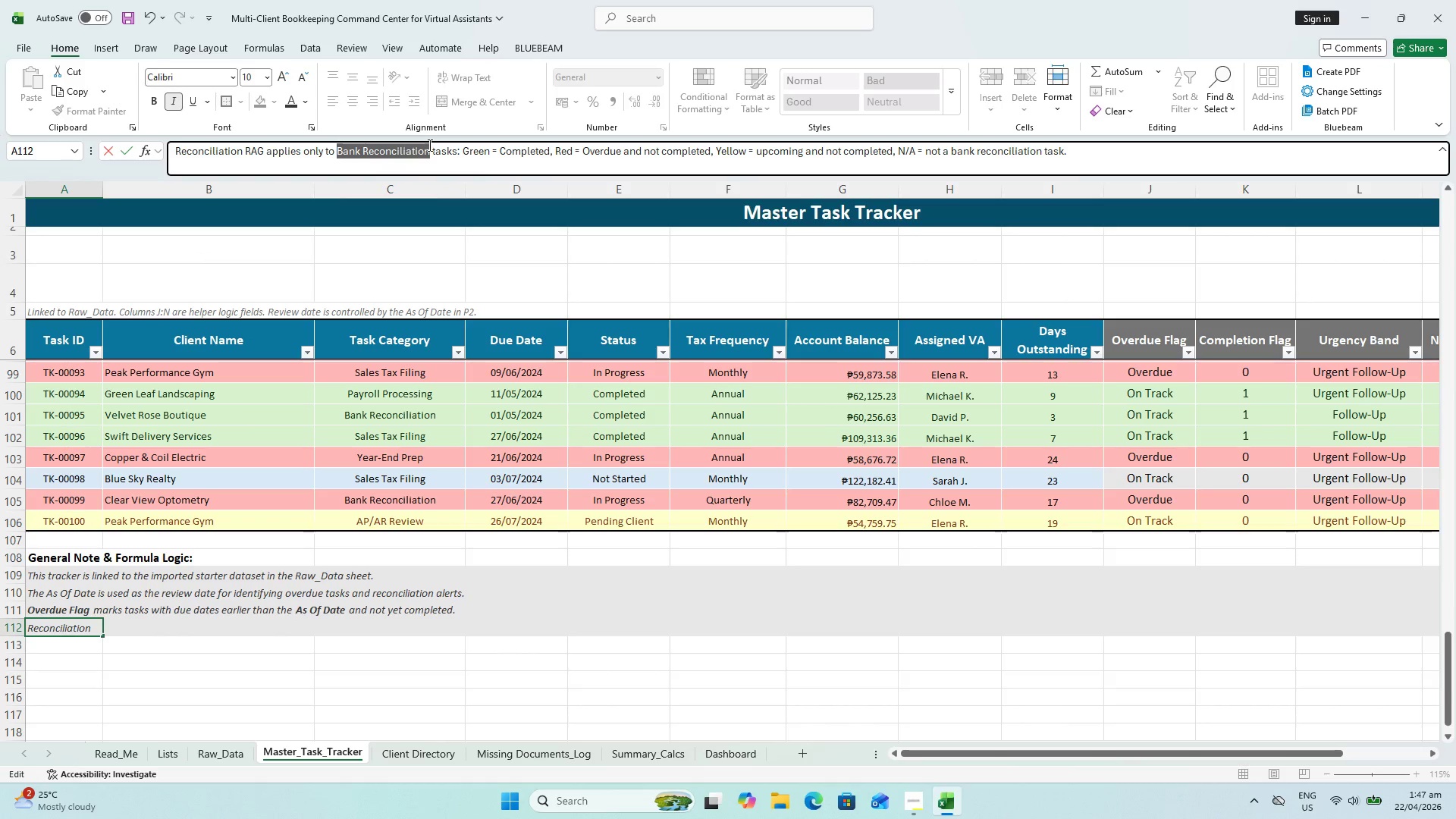 
key(Control+B)
 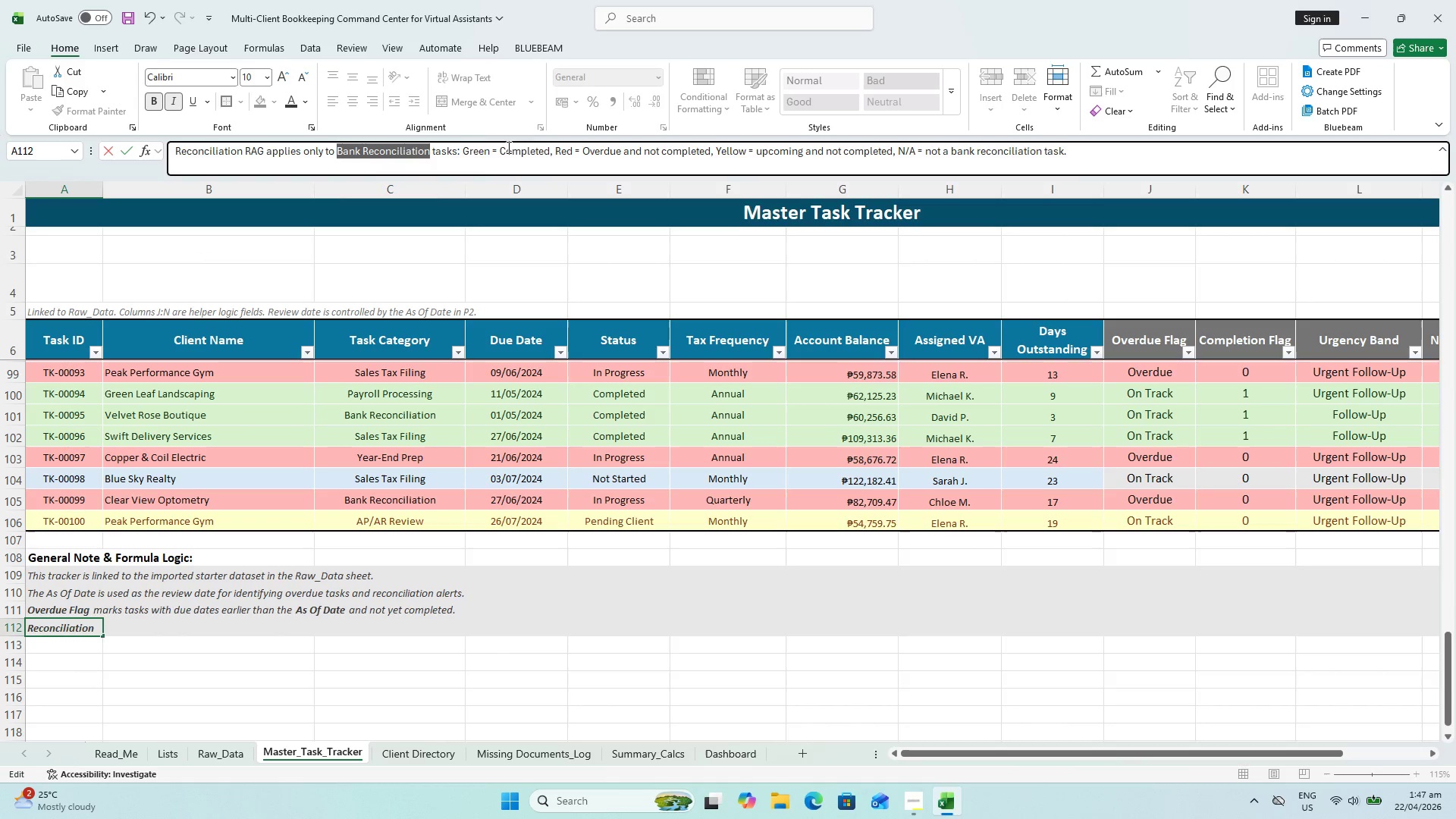 
left_click_drag(start_coordinate=[463, 149], to_coordinate=[488, 149])
 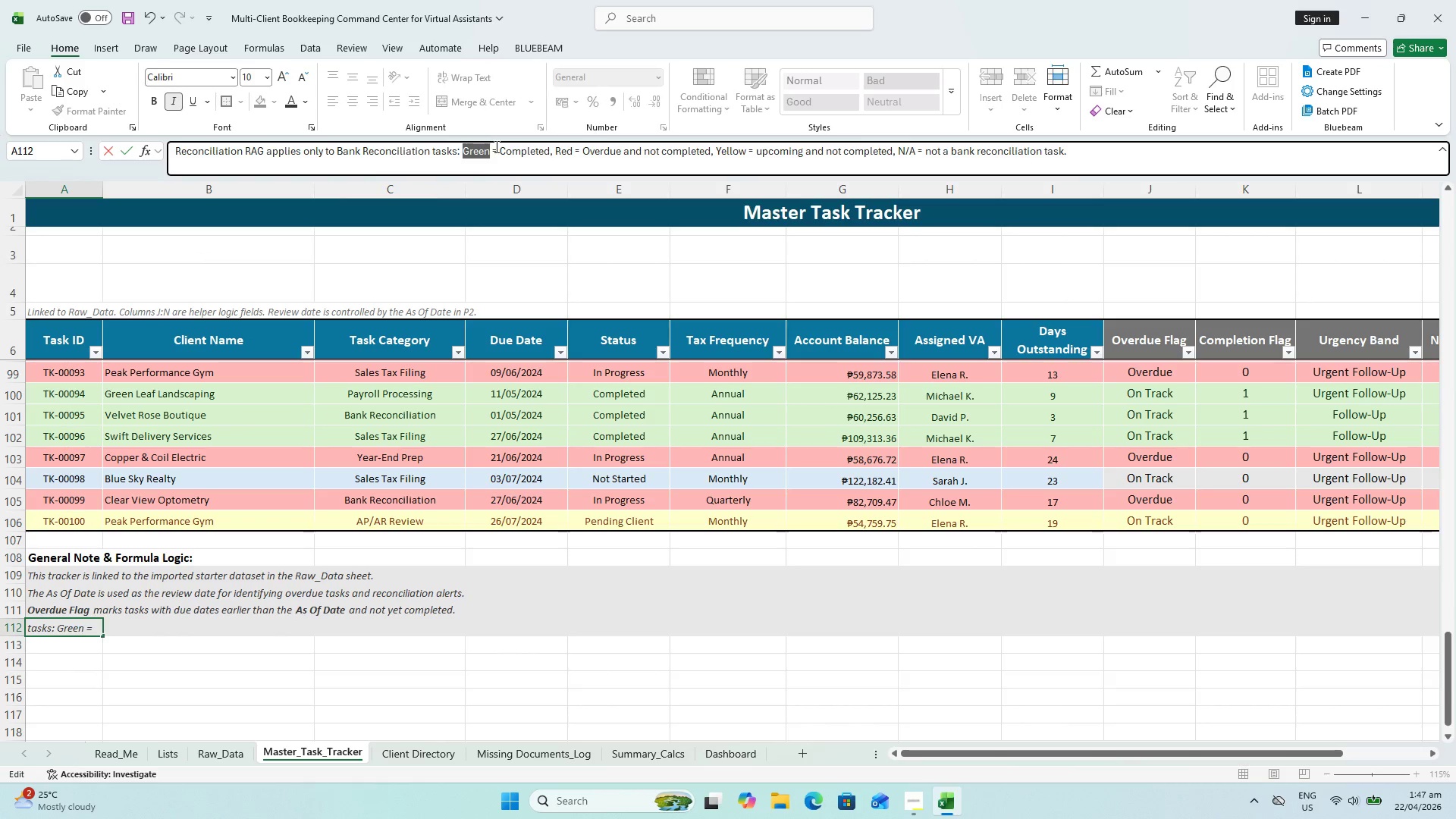 
key(Control+B)
 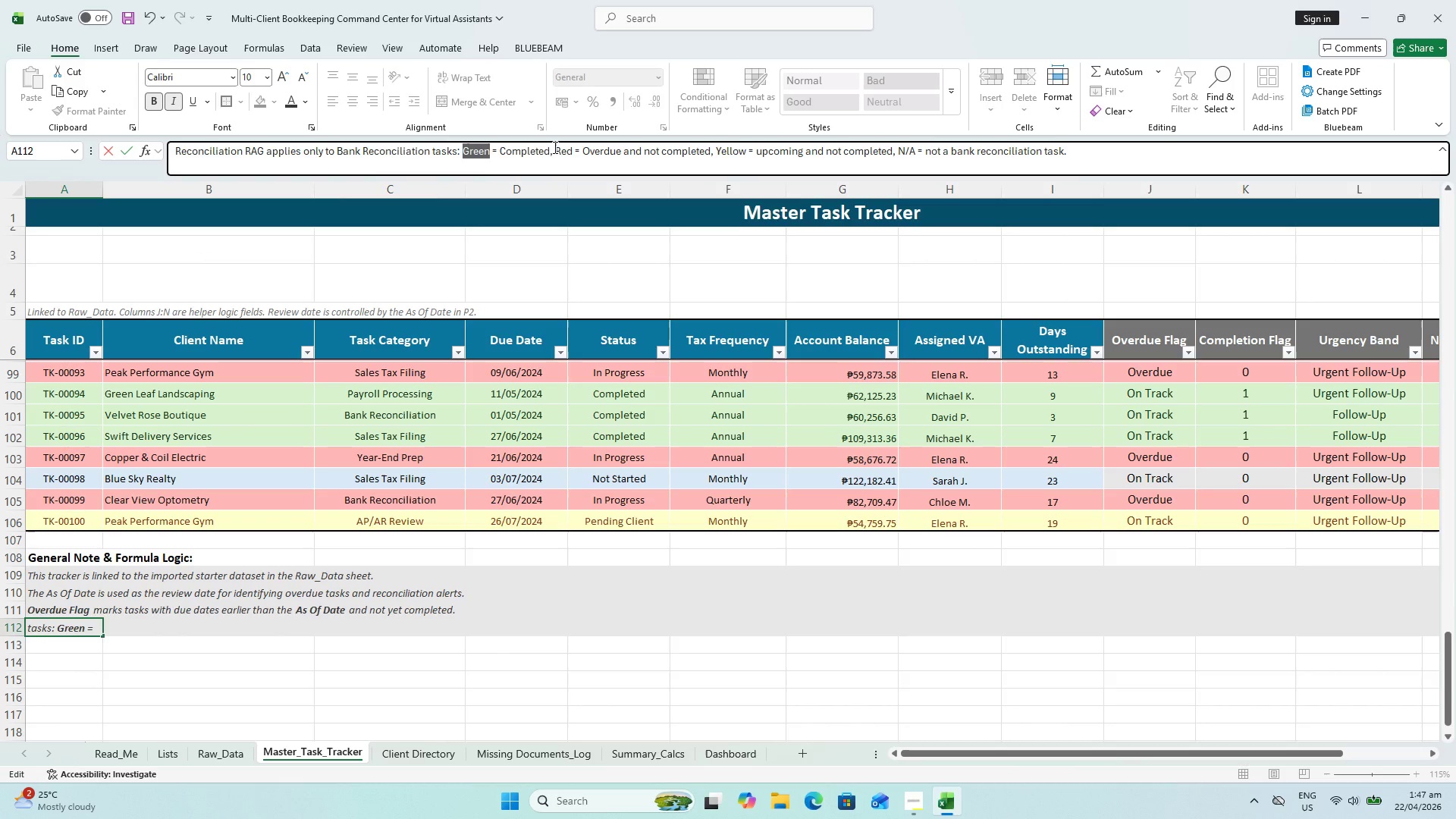 
left_click_drag(start_coordinate=[553, 147], to_coordinate=[573, 149])
 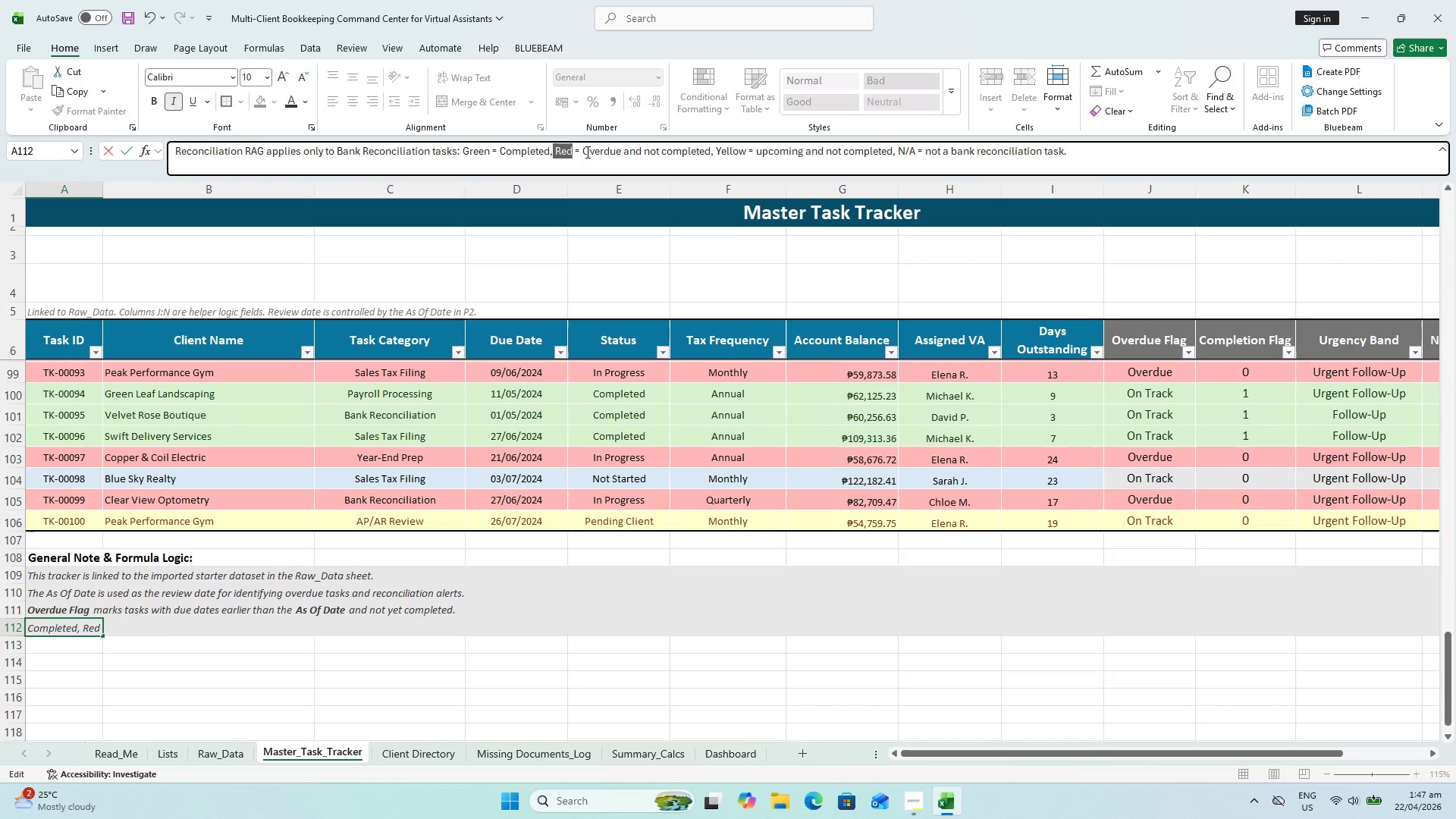 
key(Control+B)
 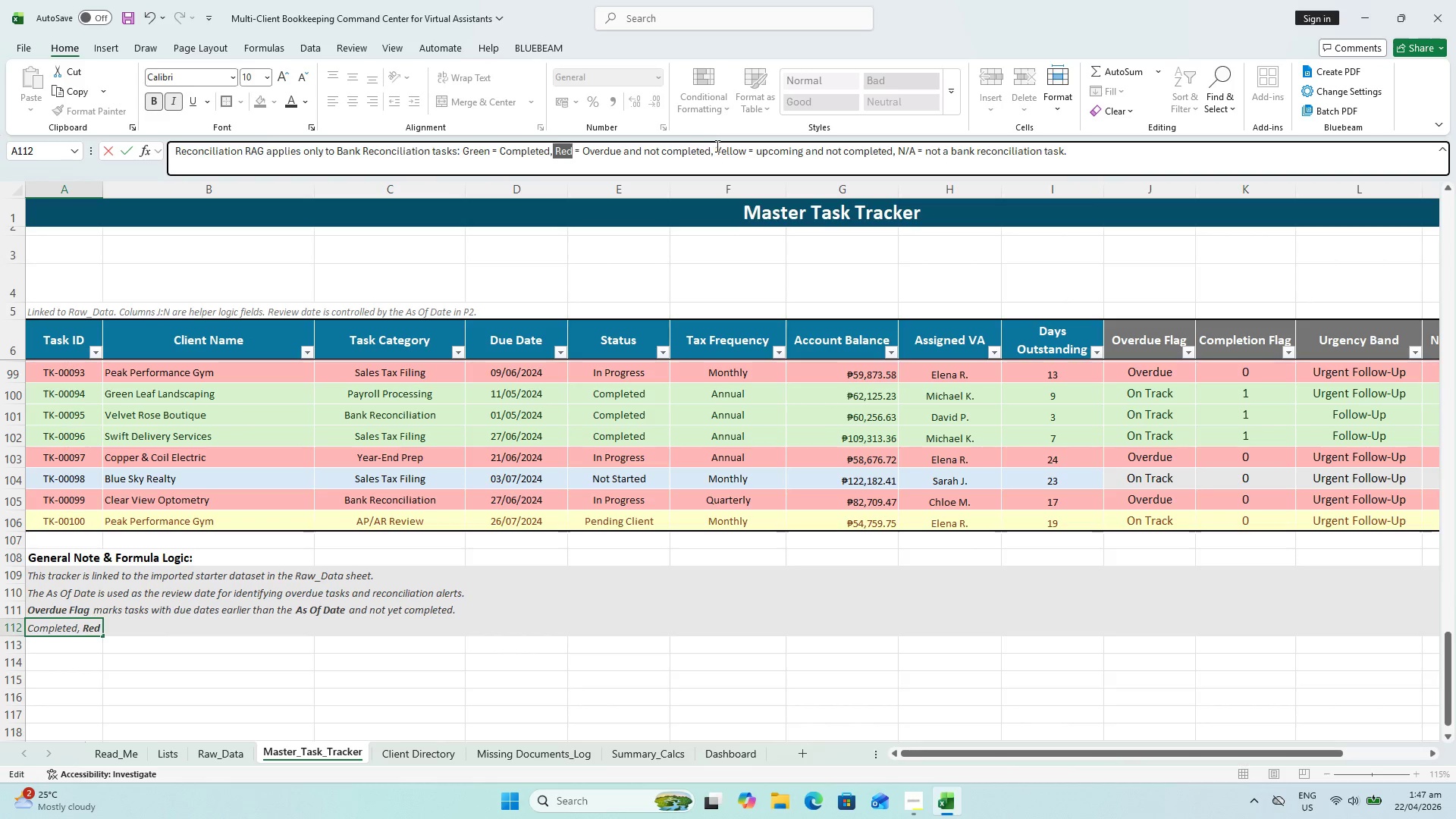 
left_click_drag(start_coordinate=[717, 146], to_coordinate=[745, 146])
 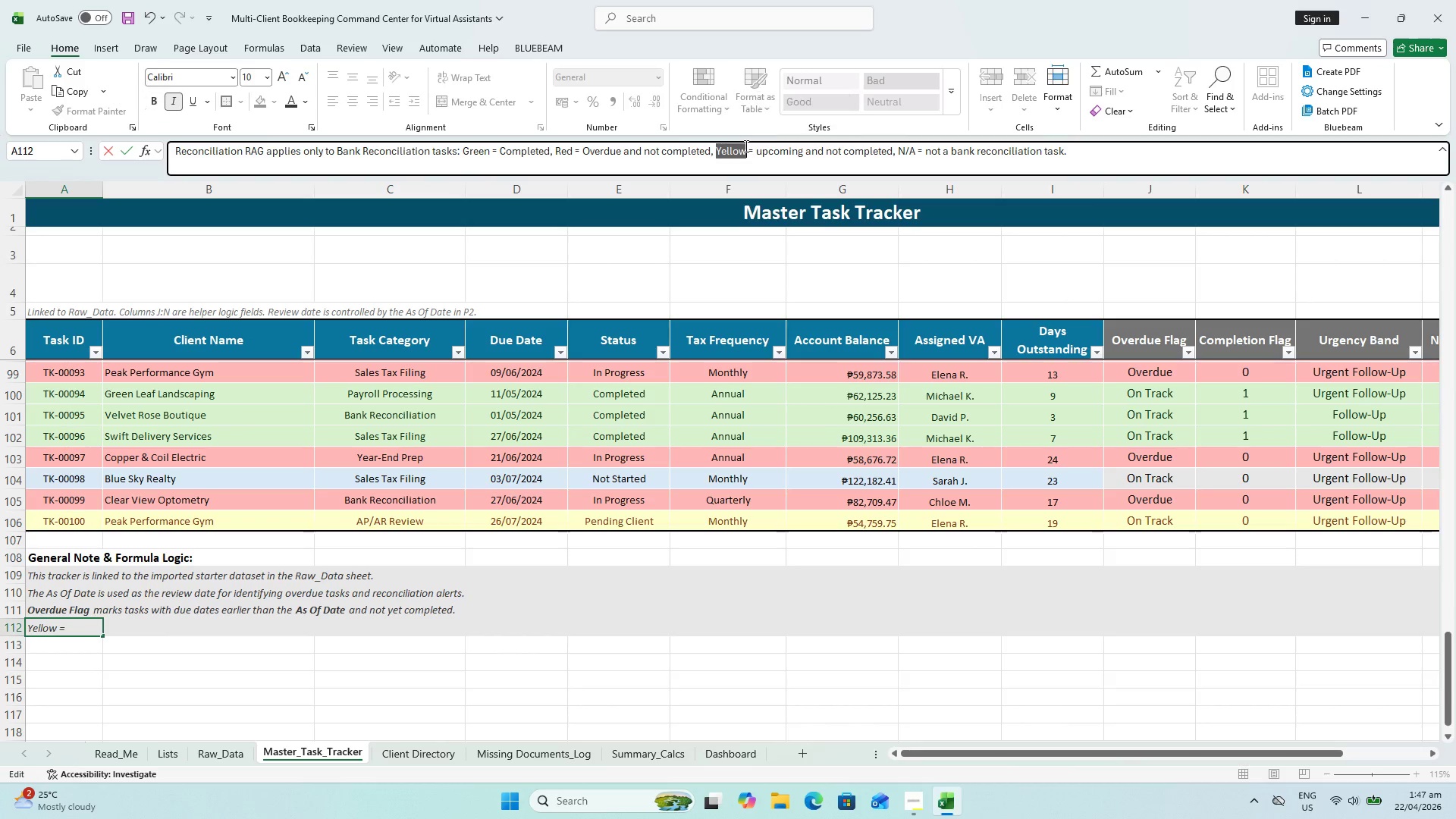 
key(Control+B)
 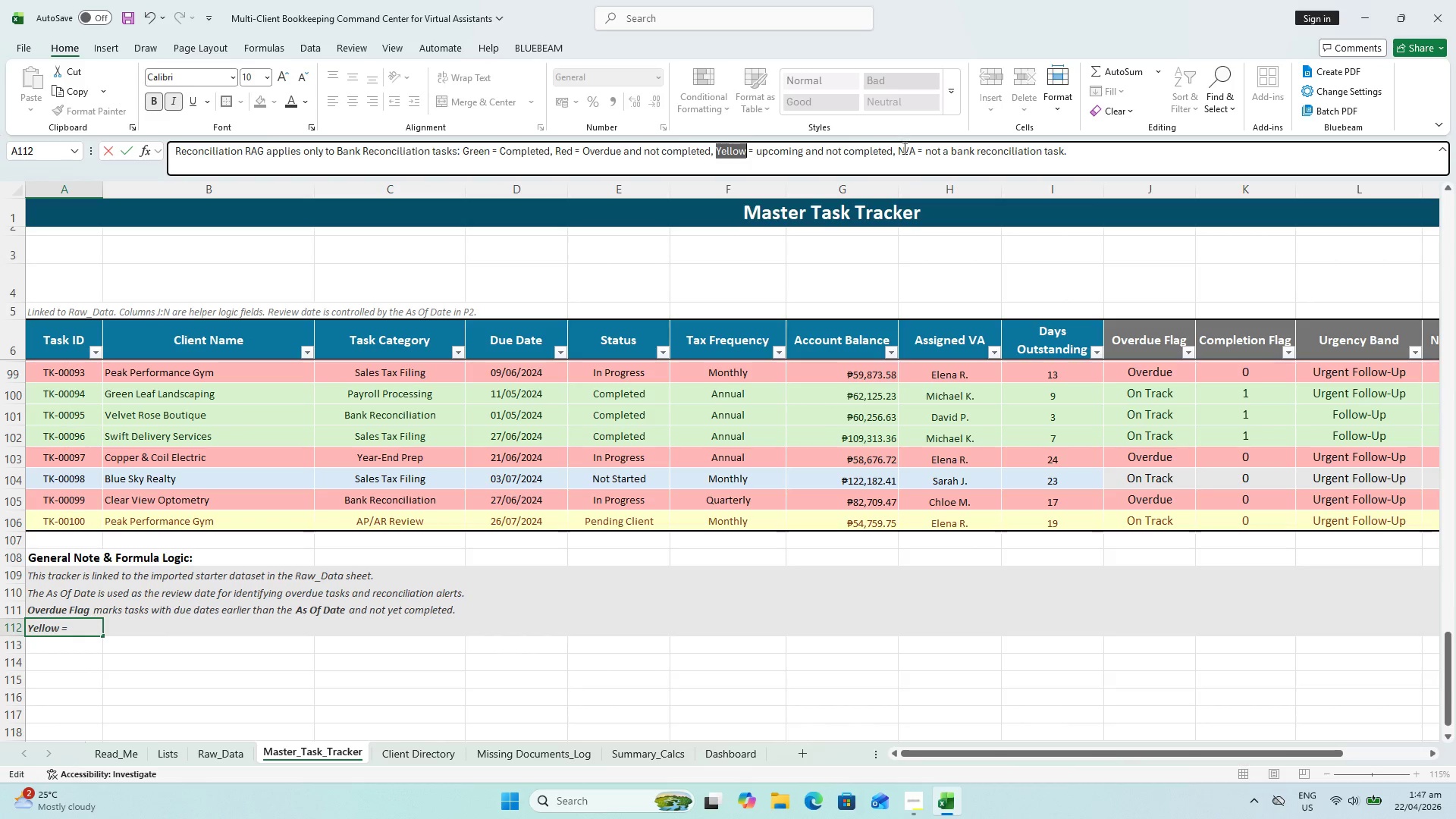 
left_click_drag(start_coordinate=[903, 148], to_coordinate=[913, 146])
 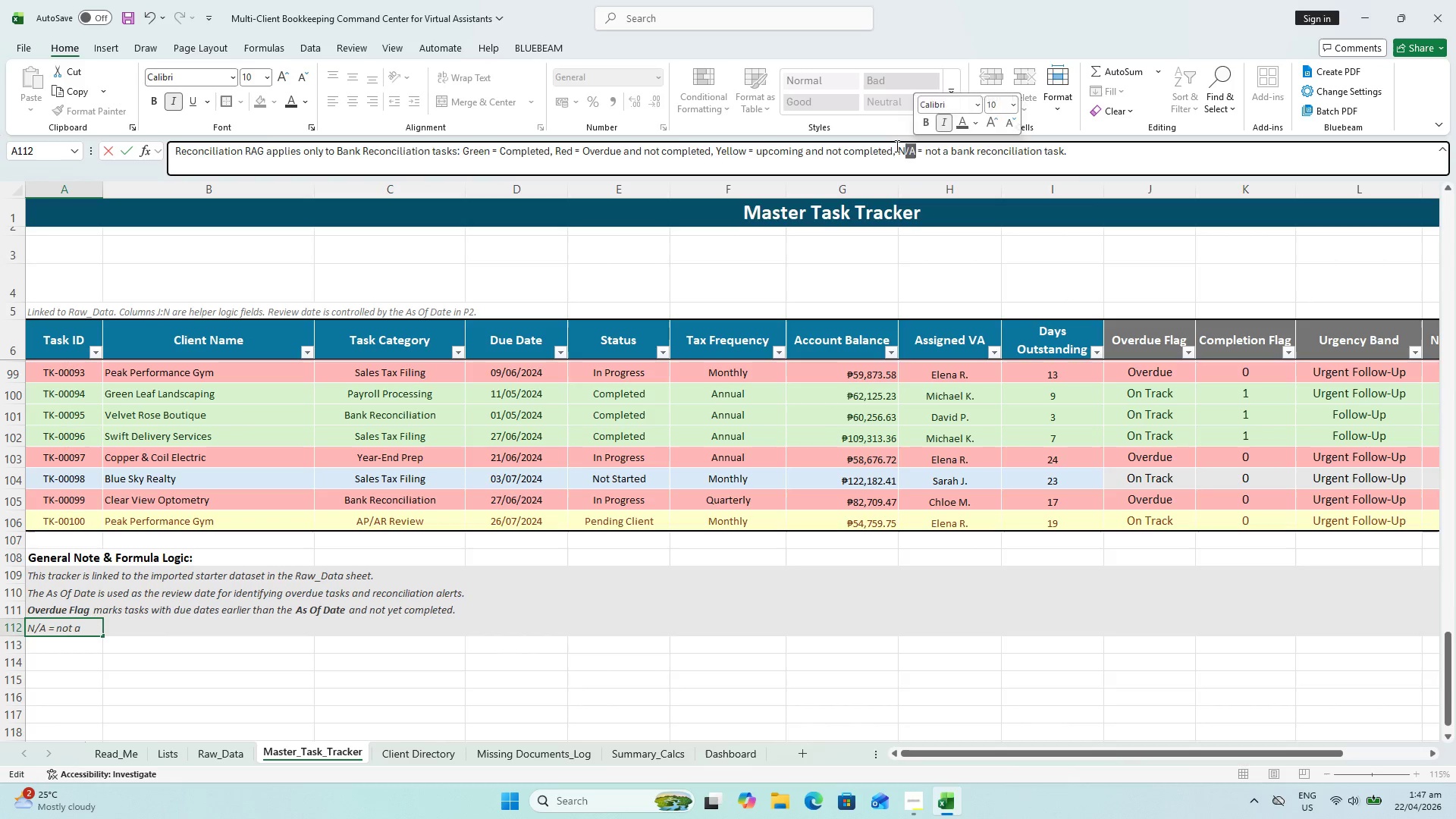 
left_click_drag(start_coordinate=[896, 146], to_coordinate=[915, 146])
 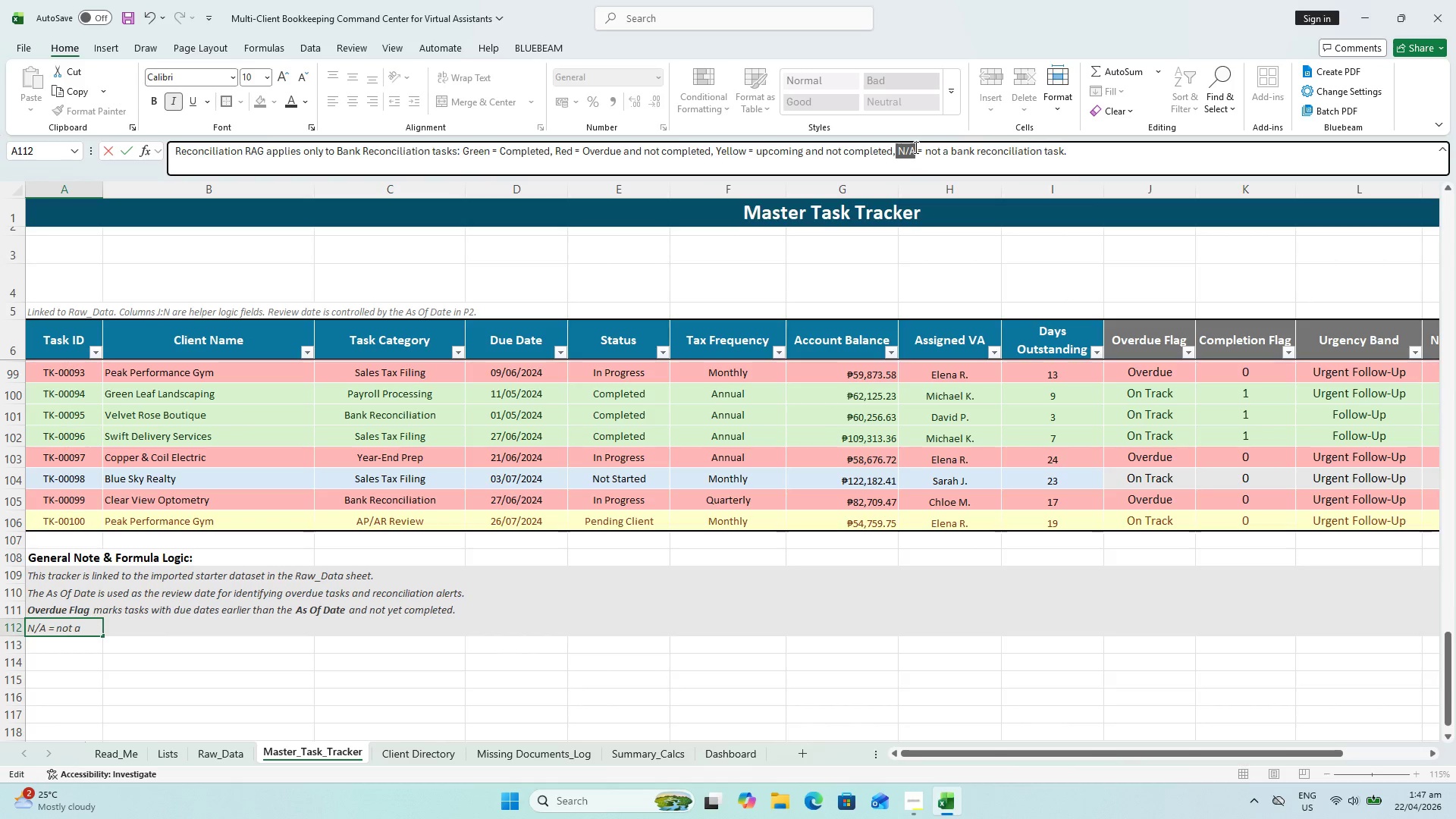 
key(Control+B)
 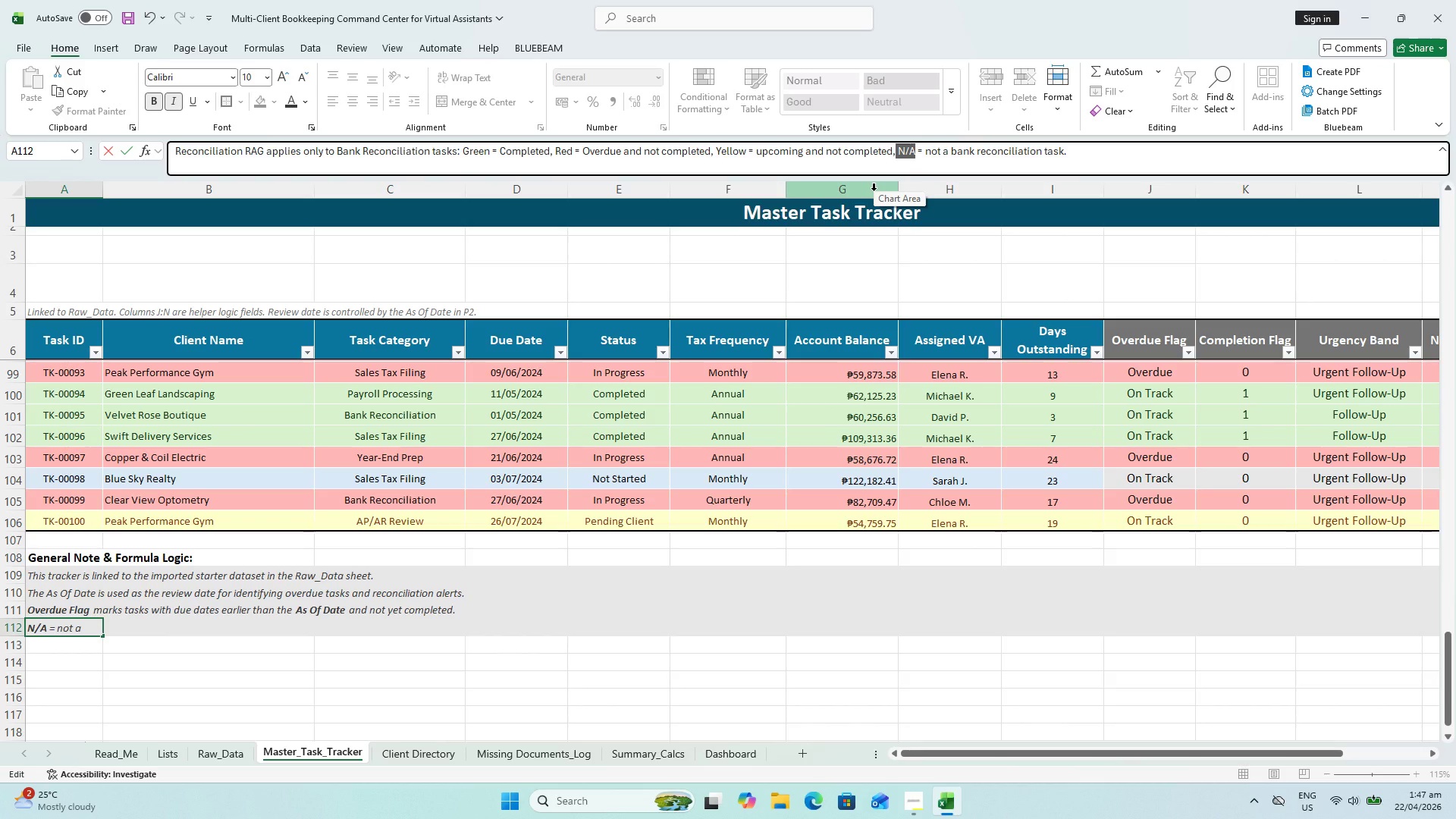 
key(Enter)
 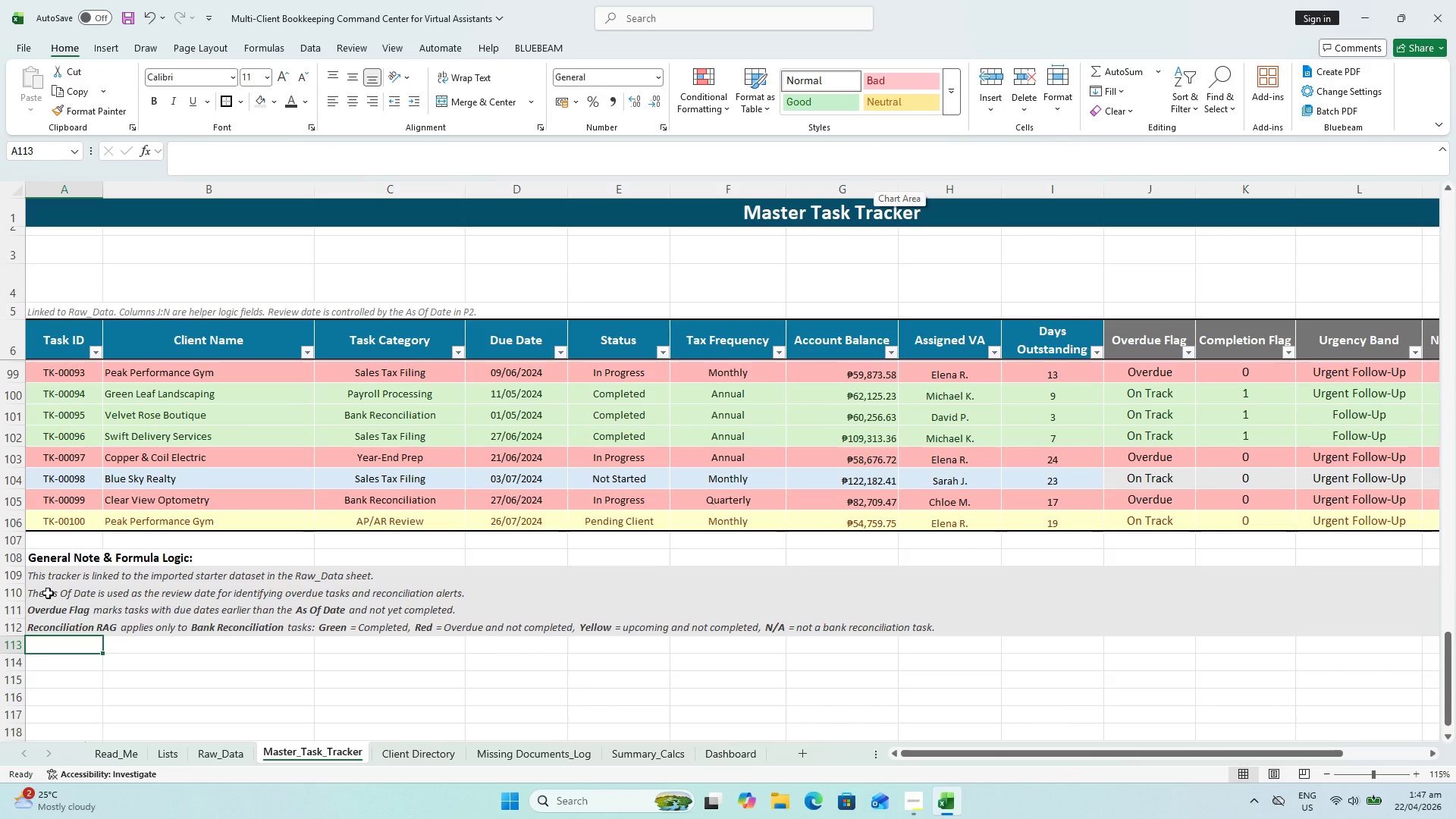 
left_click([48, 593])
 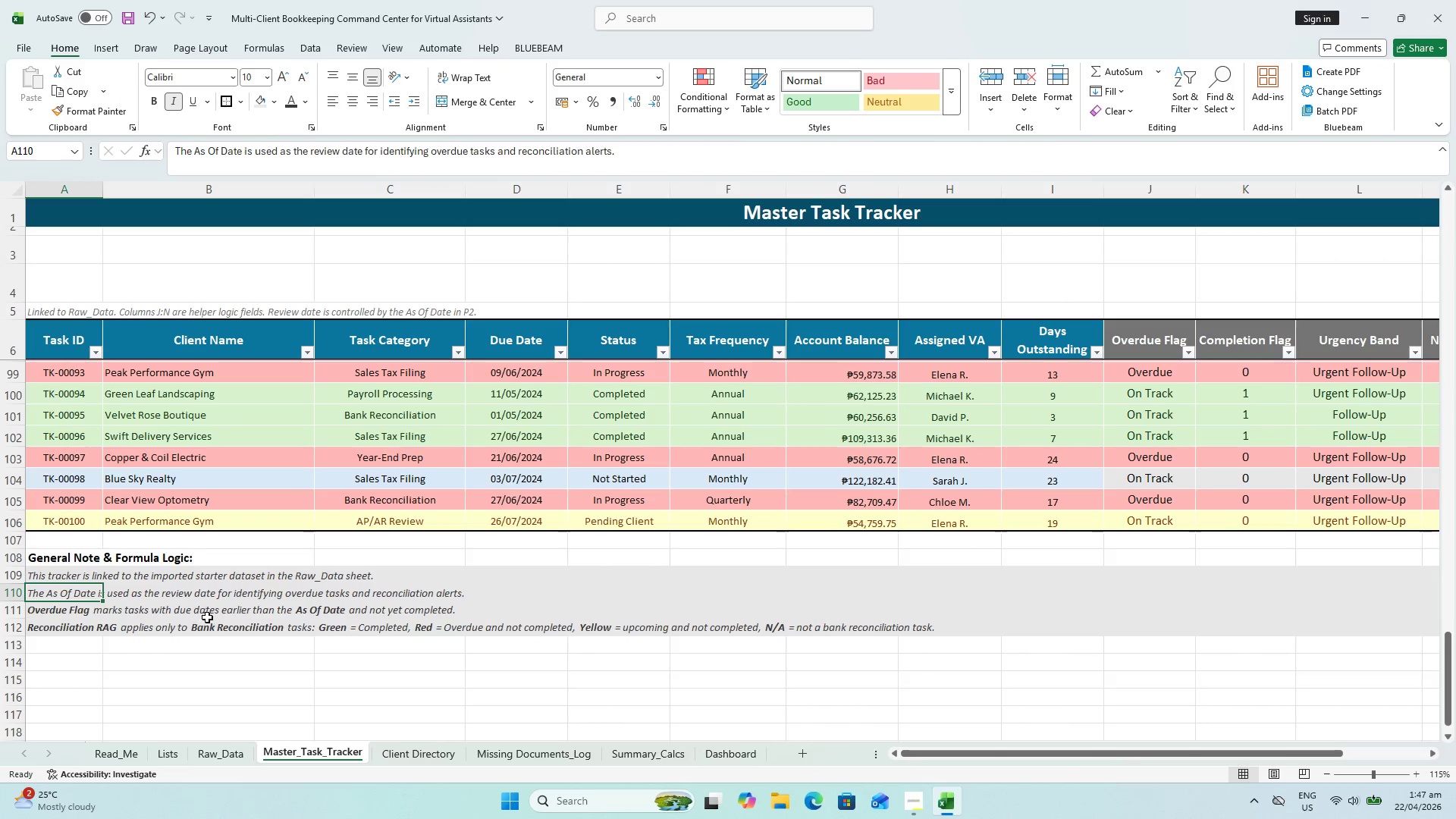 
wait(6.97)
 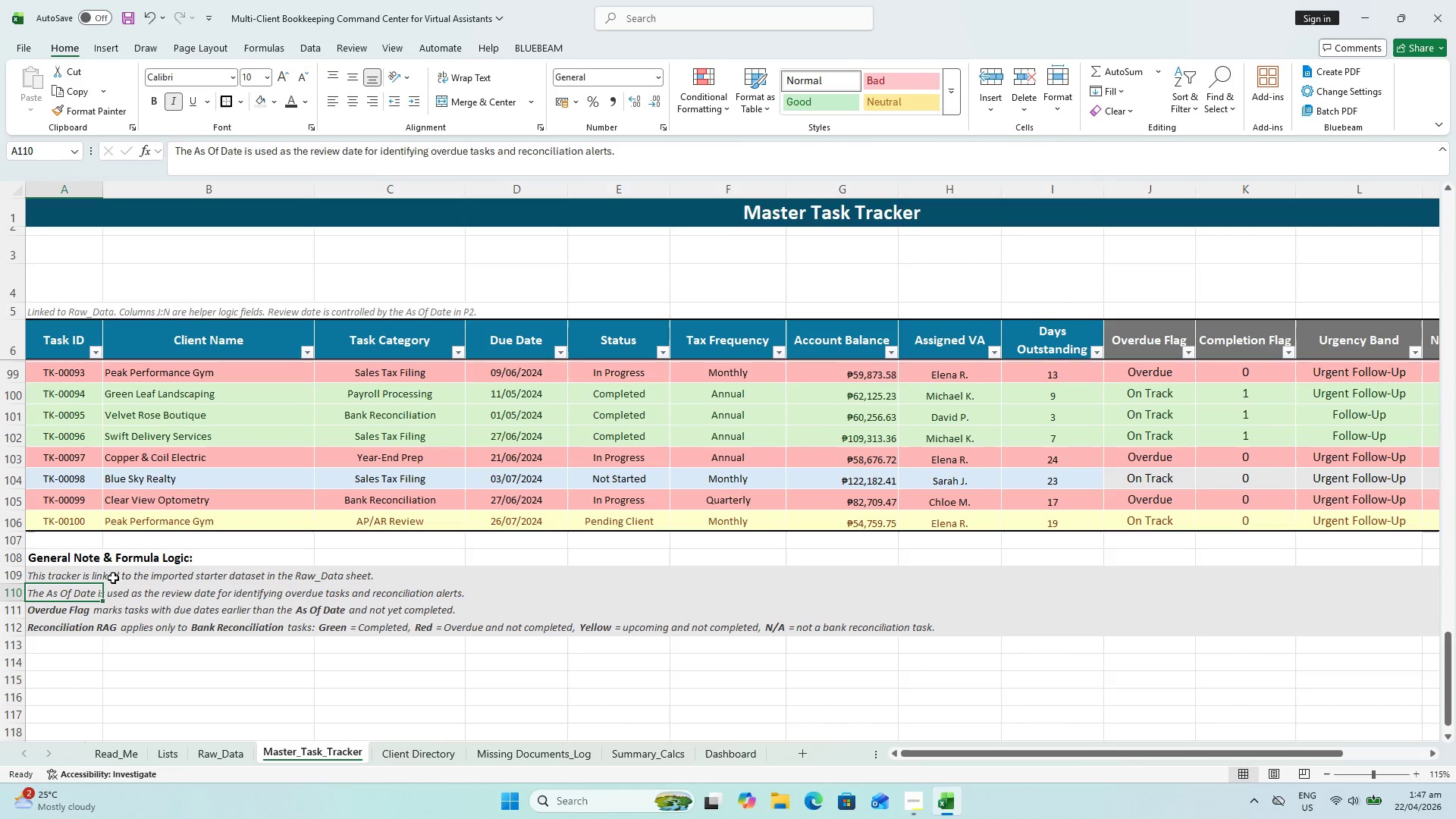 
left_click([178, 676])
 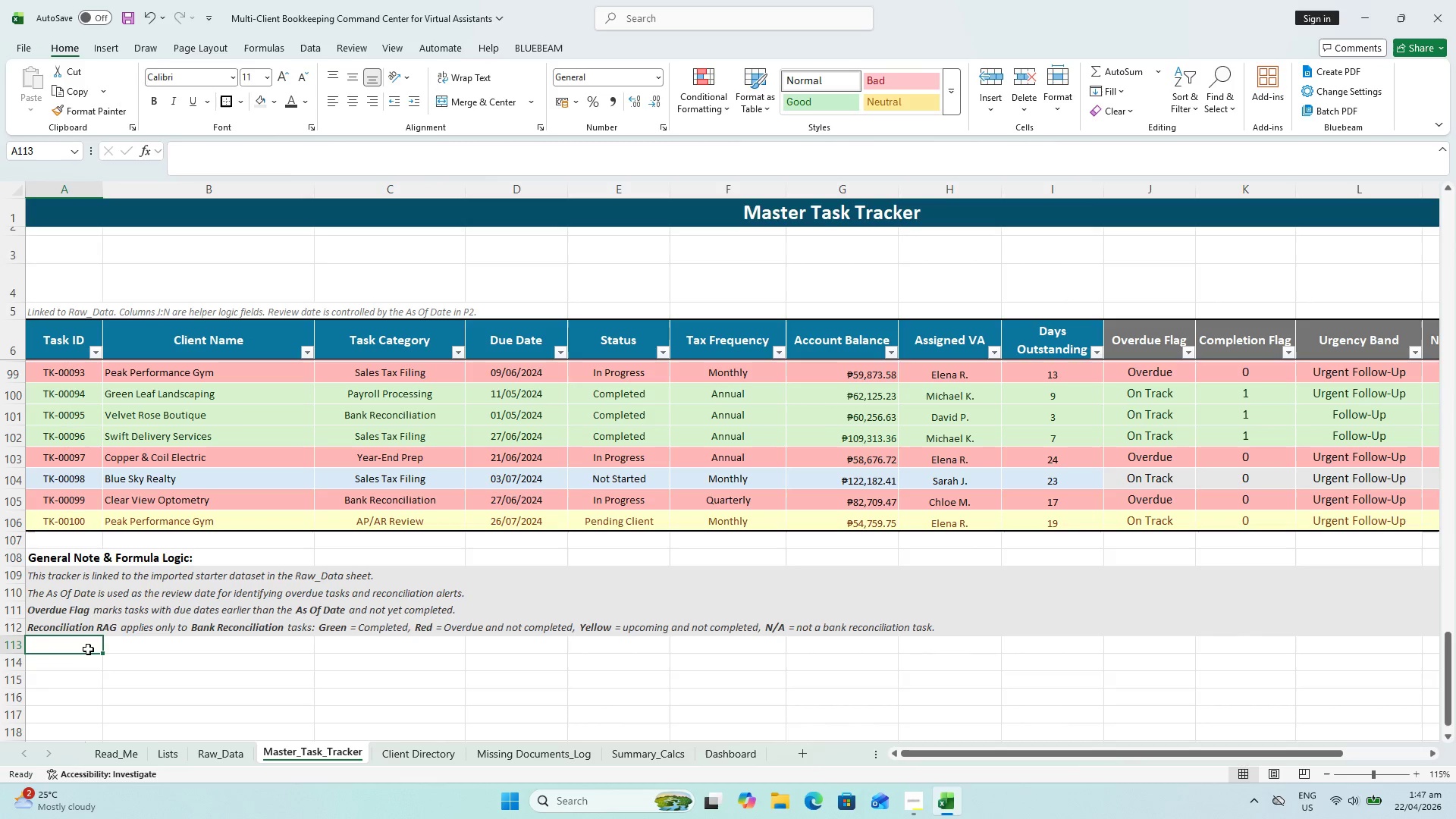 
key(Control+S)
 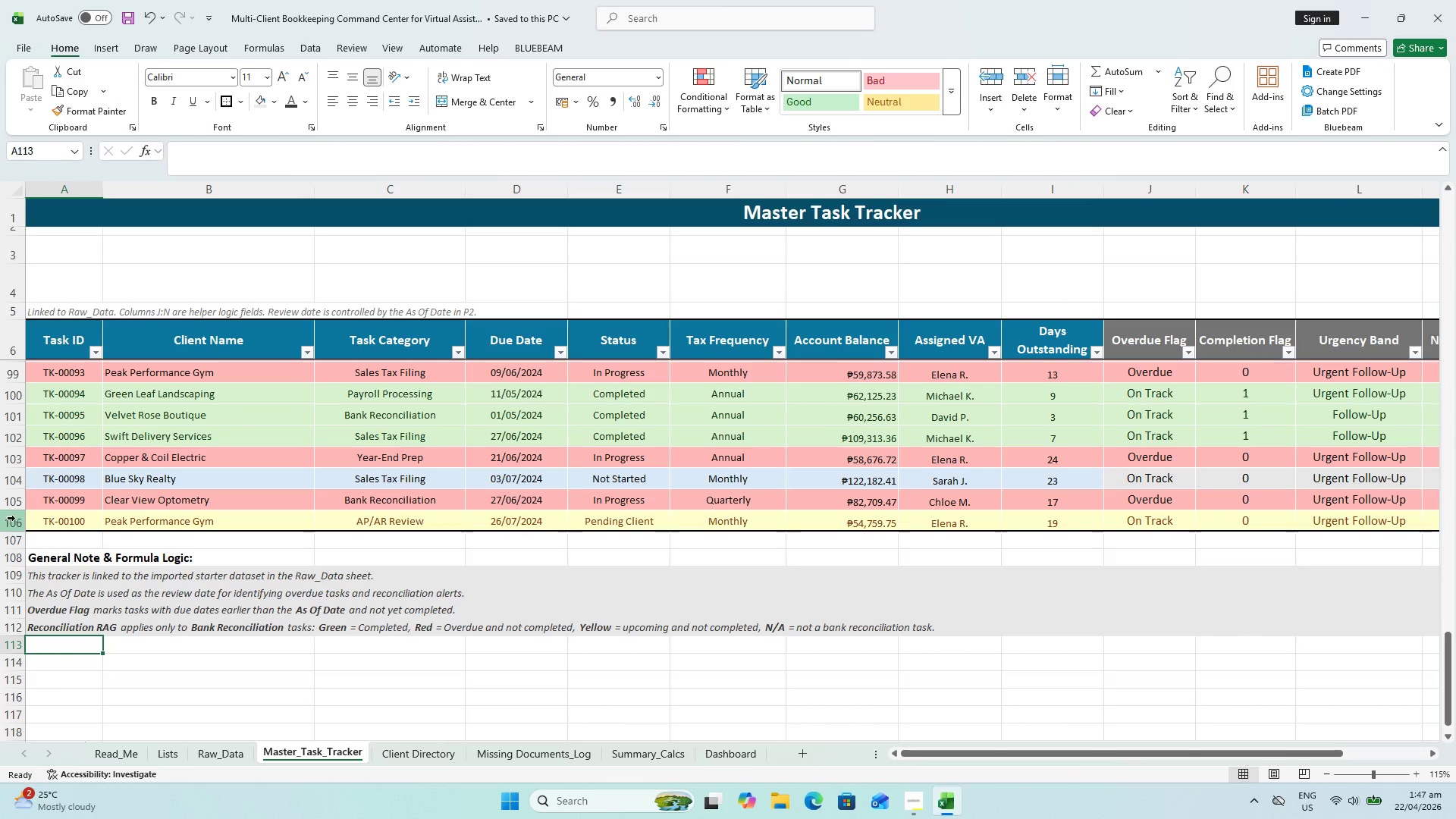 
wait(5.83)
 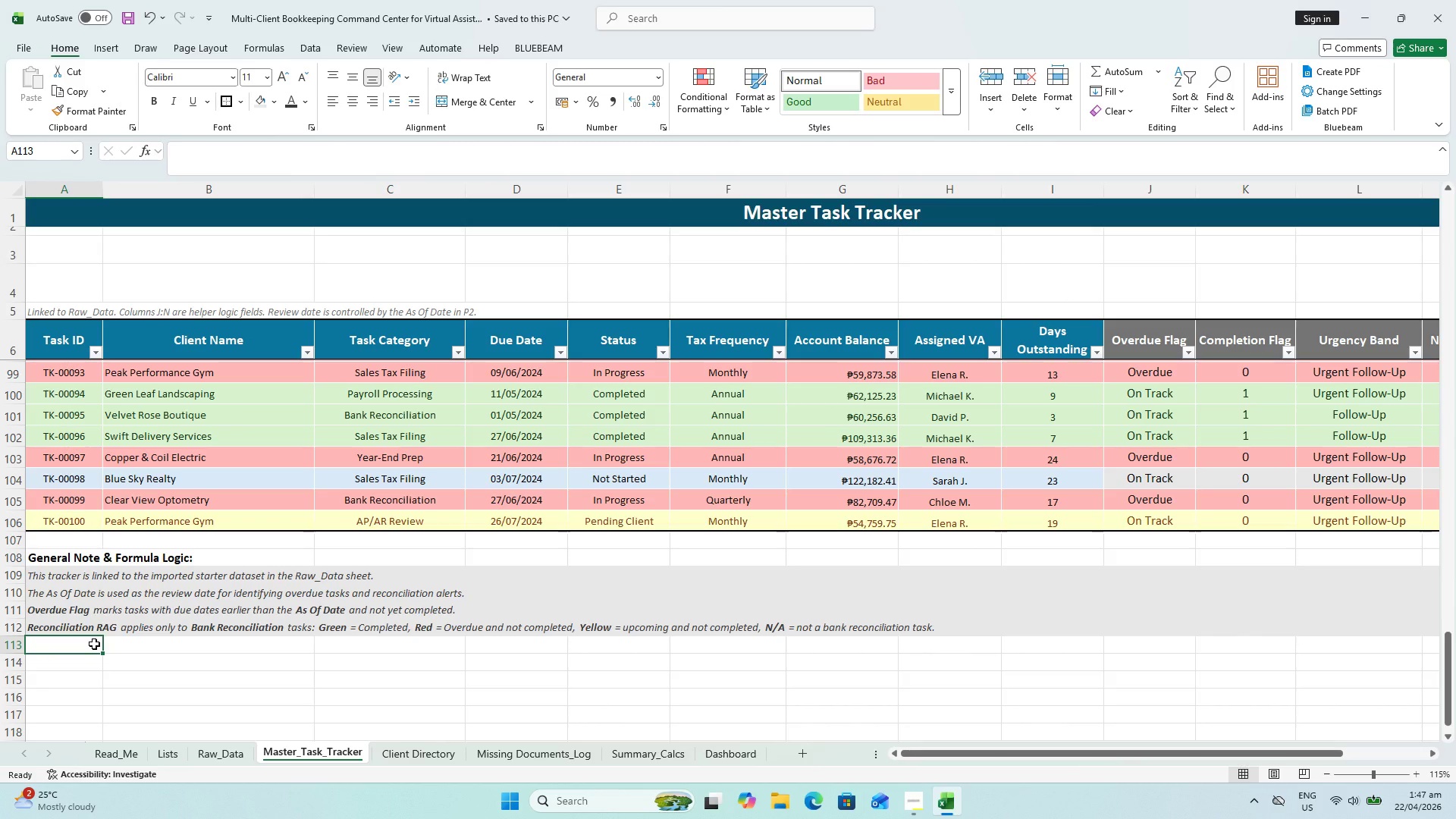 
left_click([57, 576])
 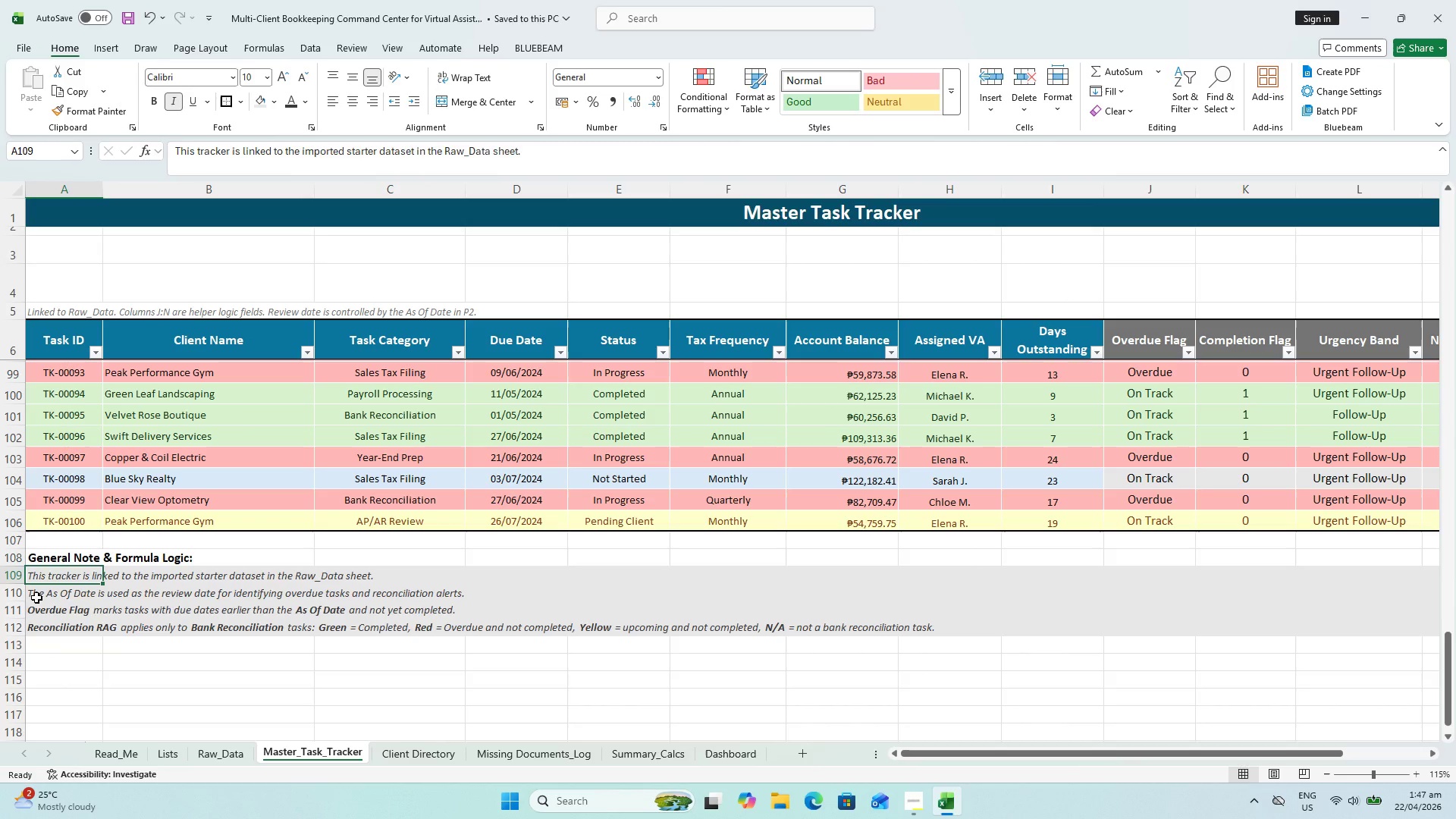 
left_click([36, 598])
 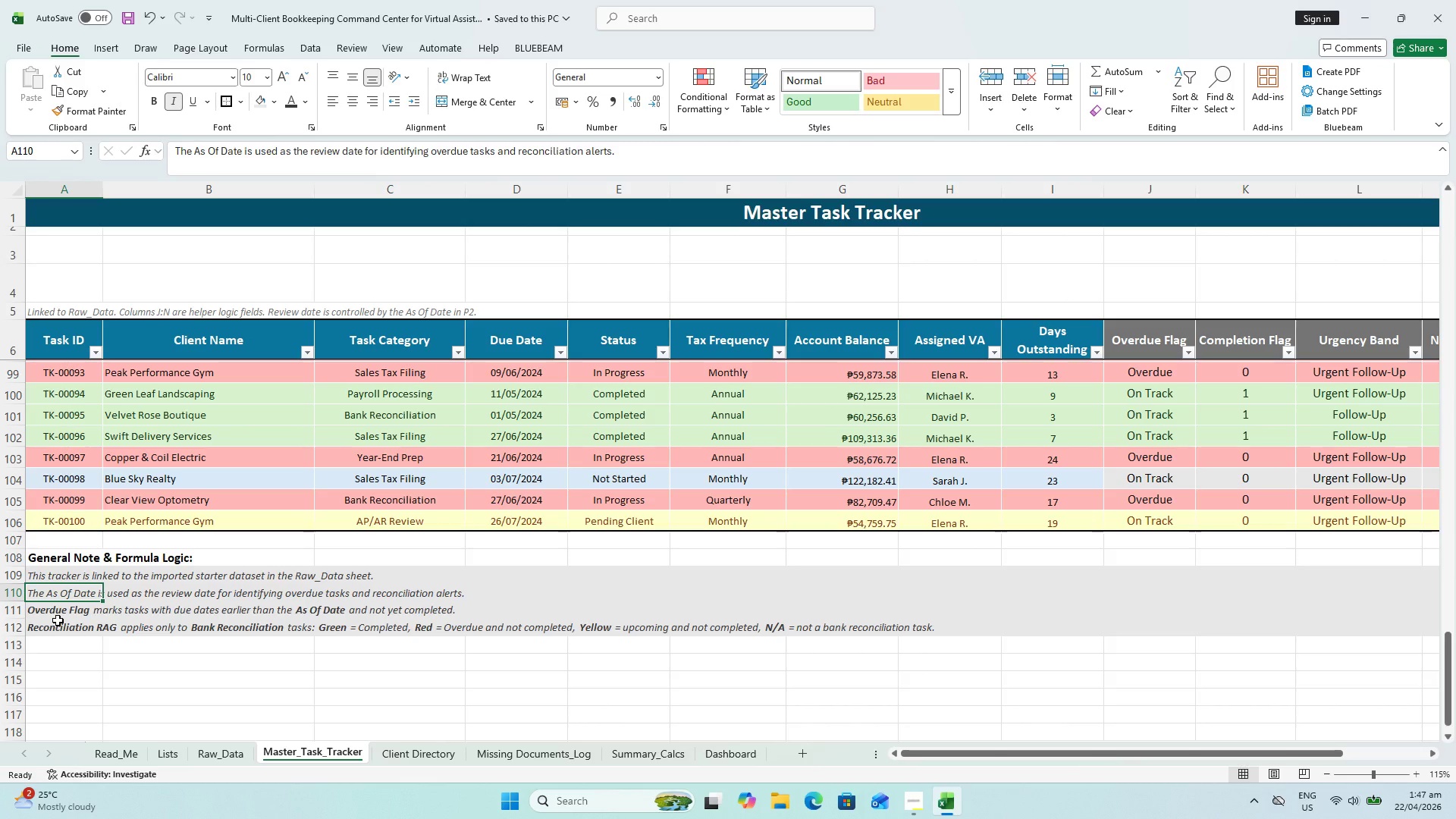 
wait(7.28)
 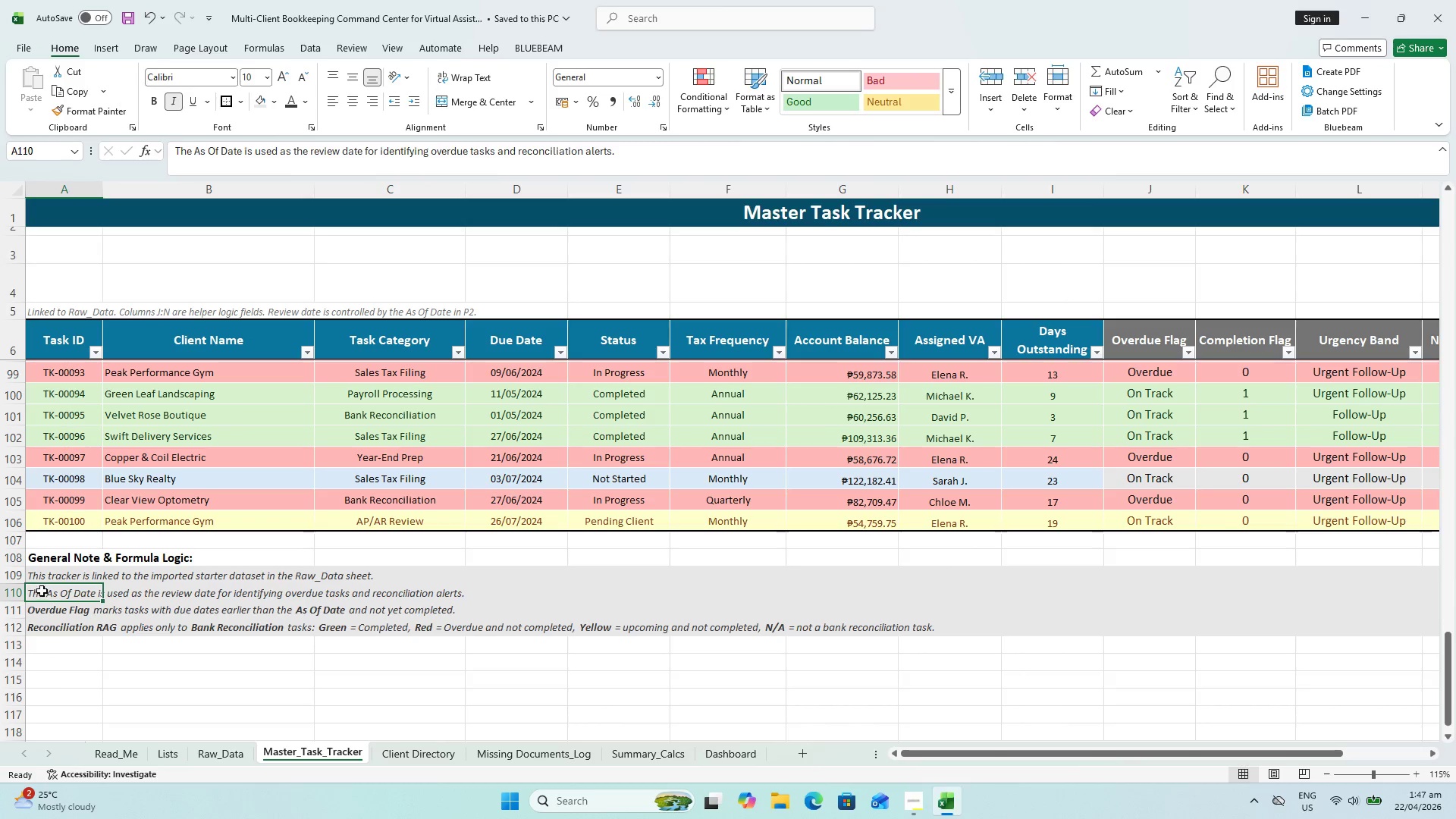 
left_click([41, 646])
 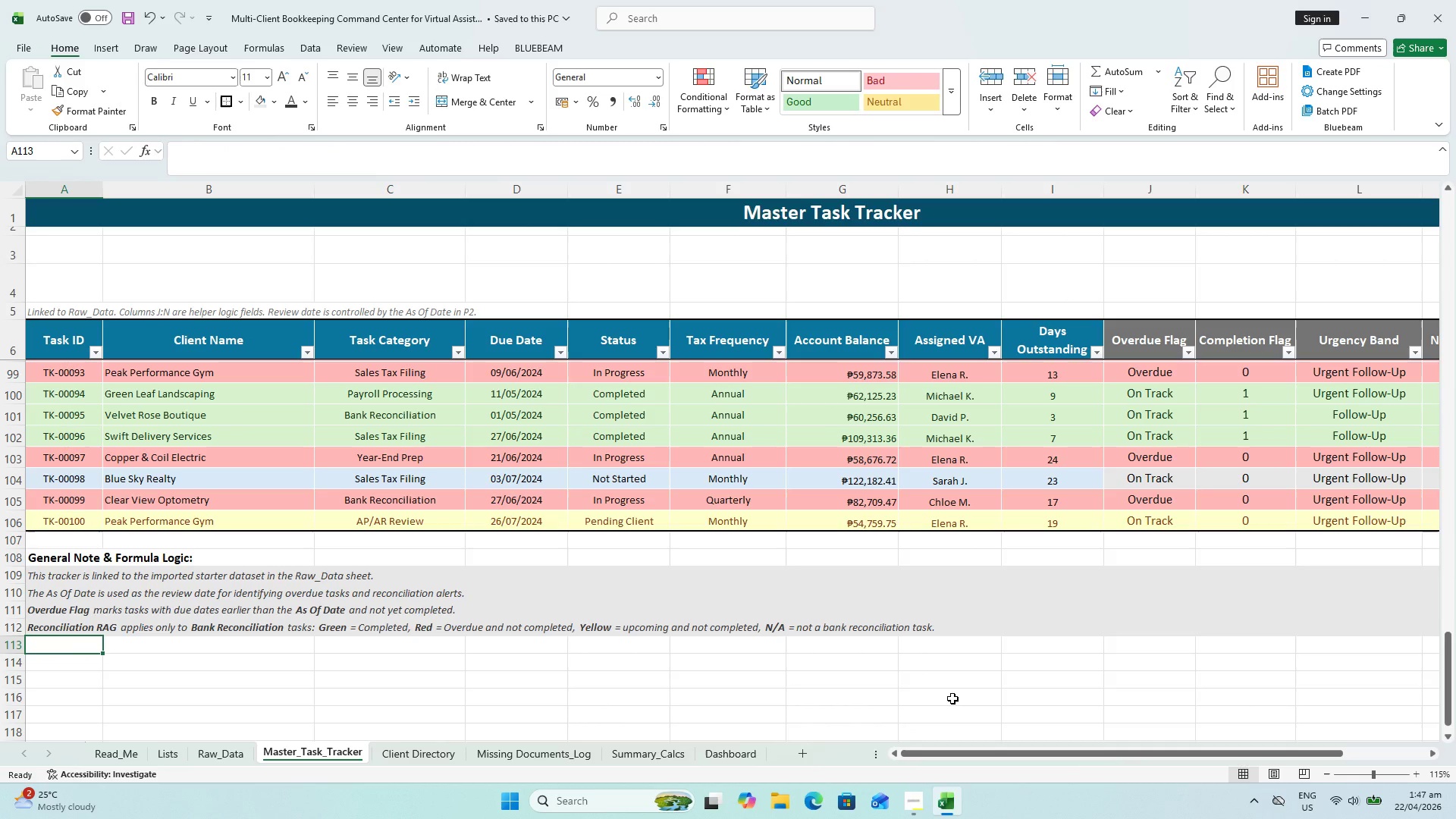 
left_click([1236, 395])
 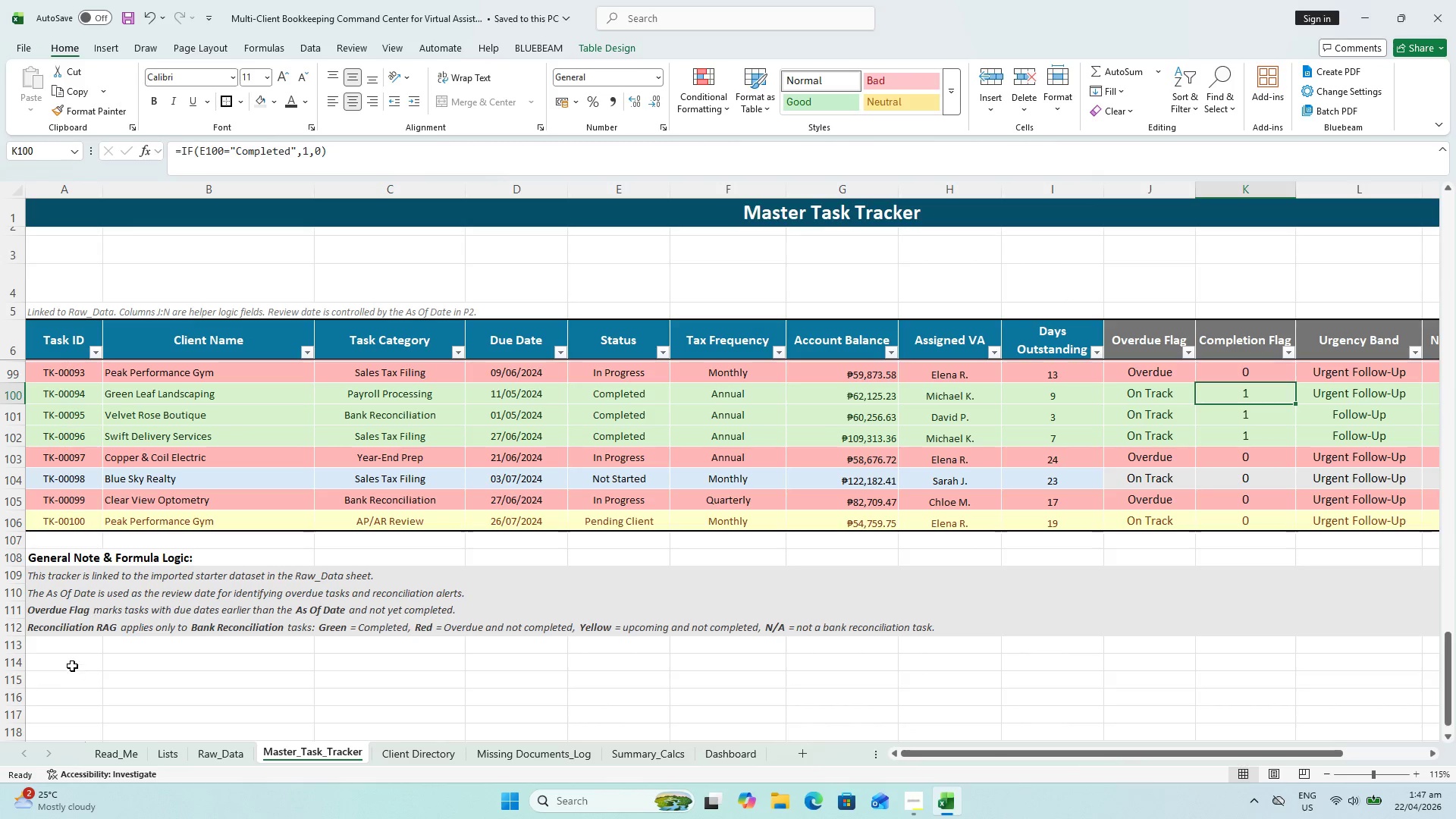 
left_click([53, 642])
 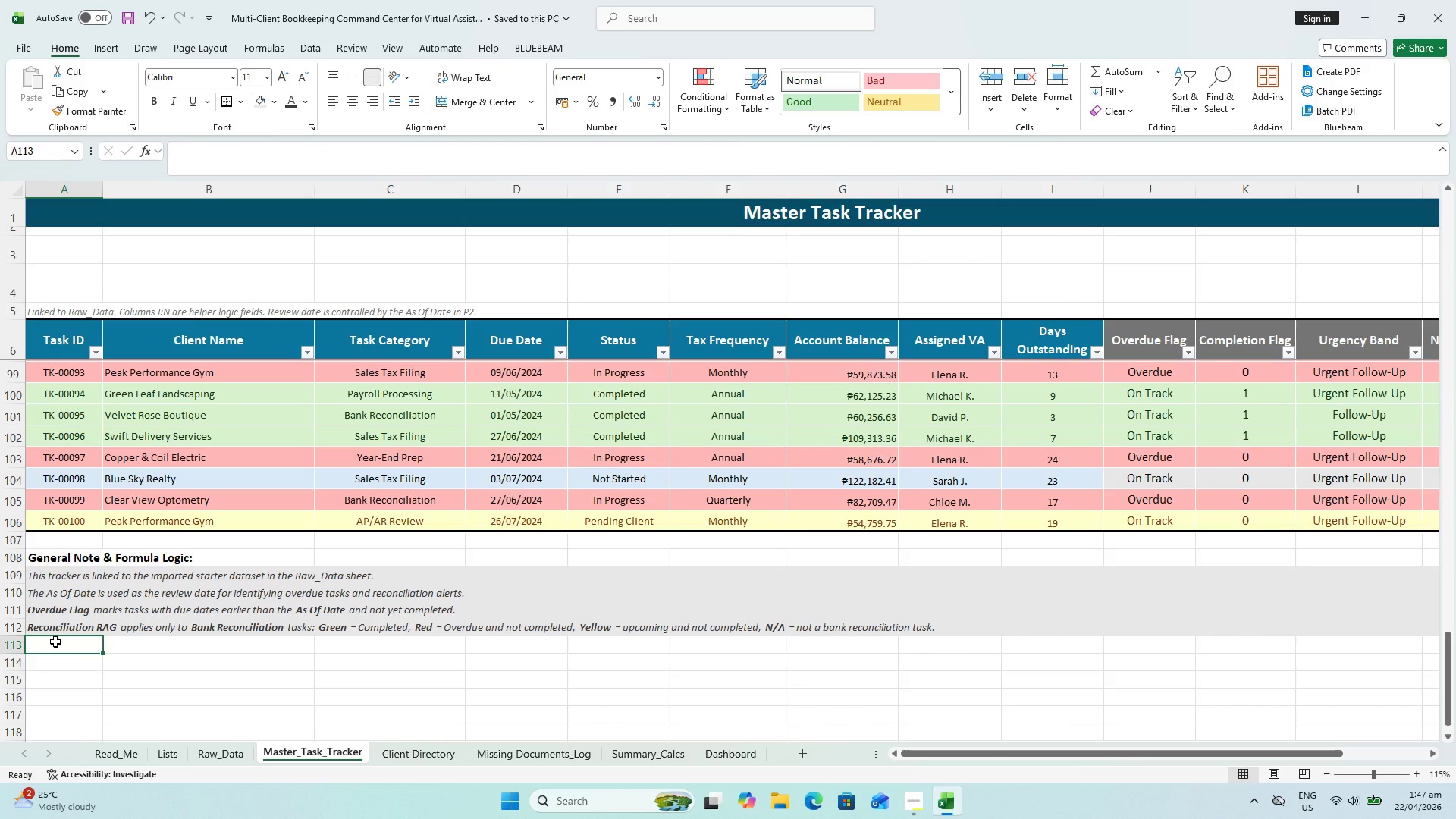 
type(Completion Falg returns 1 for)
key(Backspace)
type(o)
key(Backspace)
type(r Completed tasks and ) for all other statuses.)
 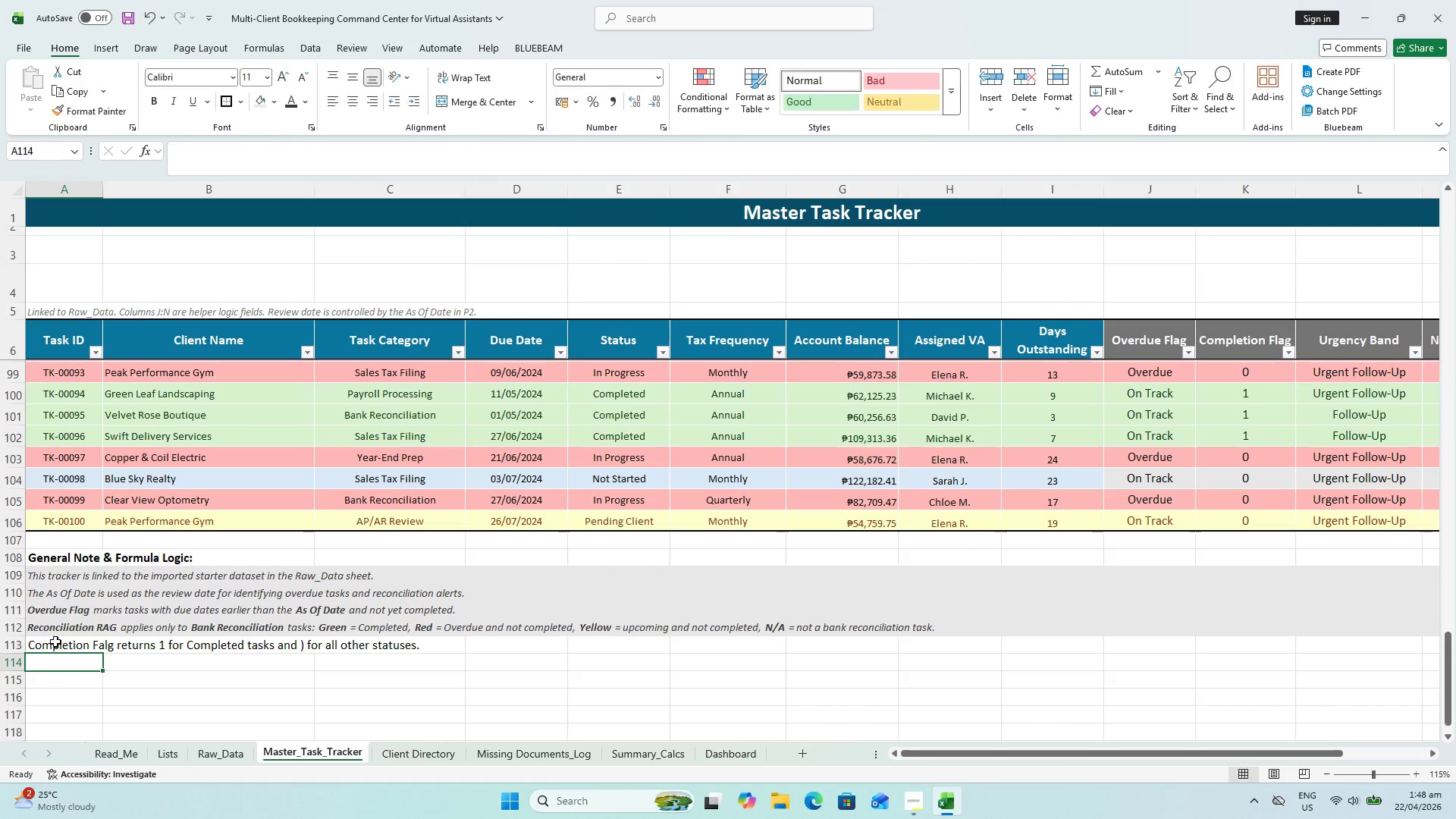 
 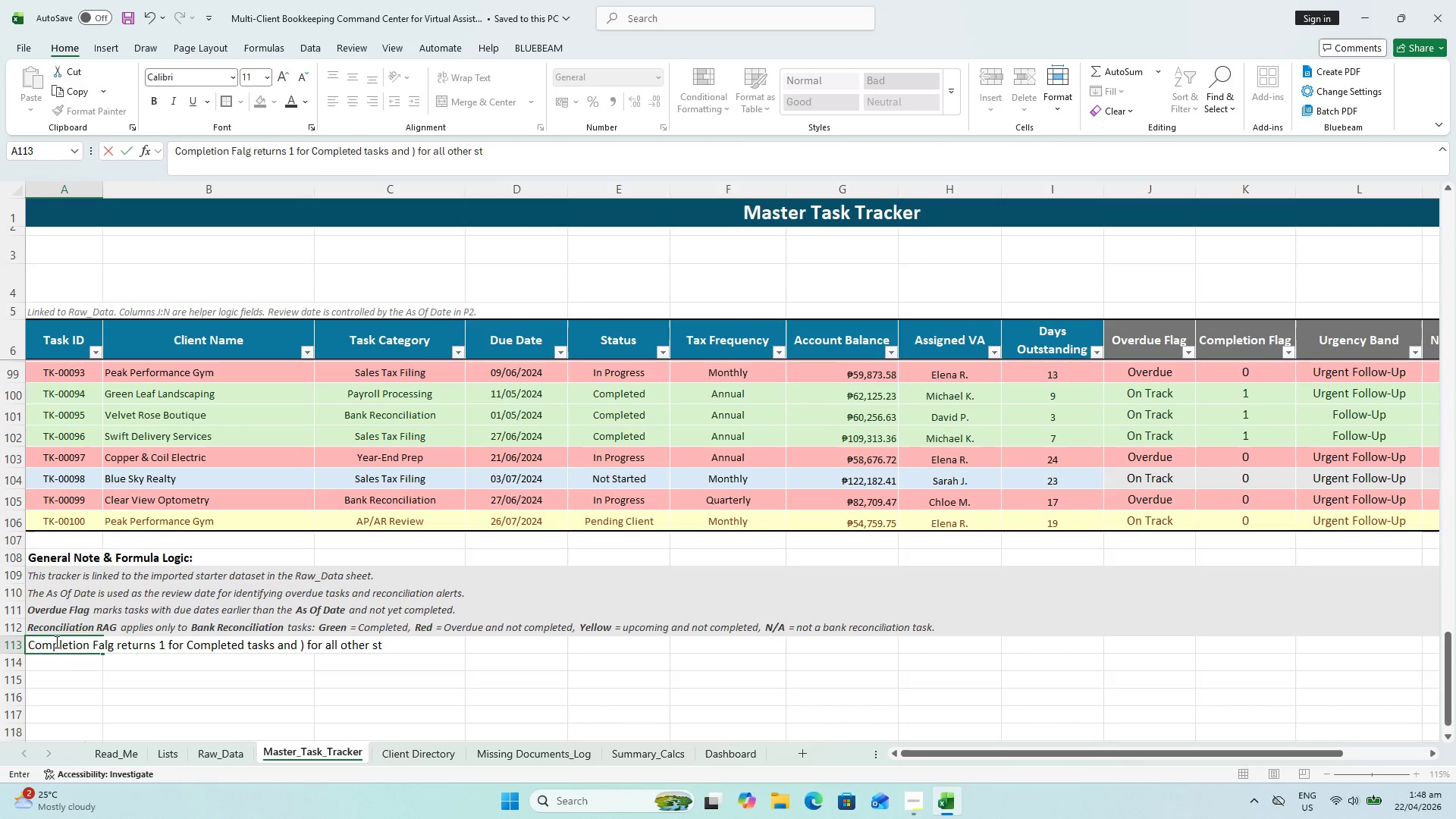 
key(Enter)
 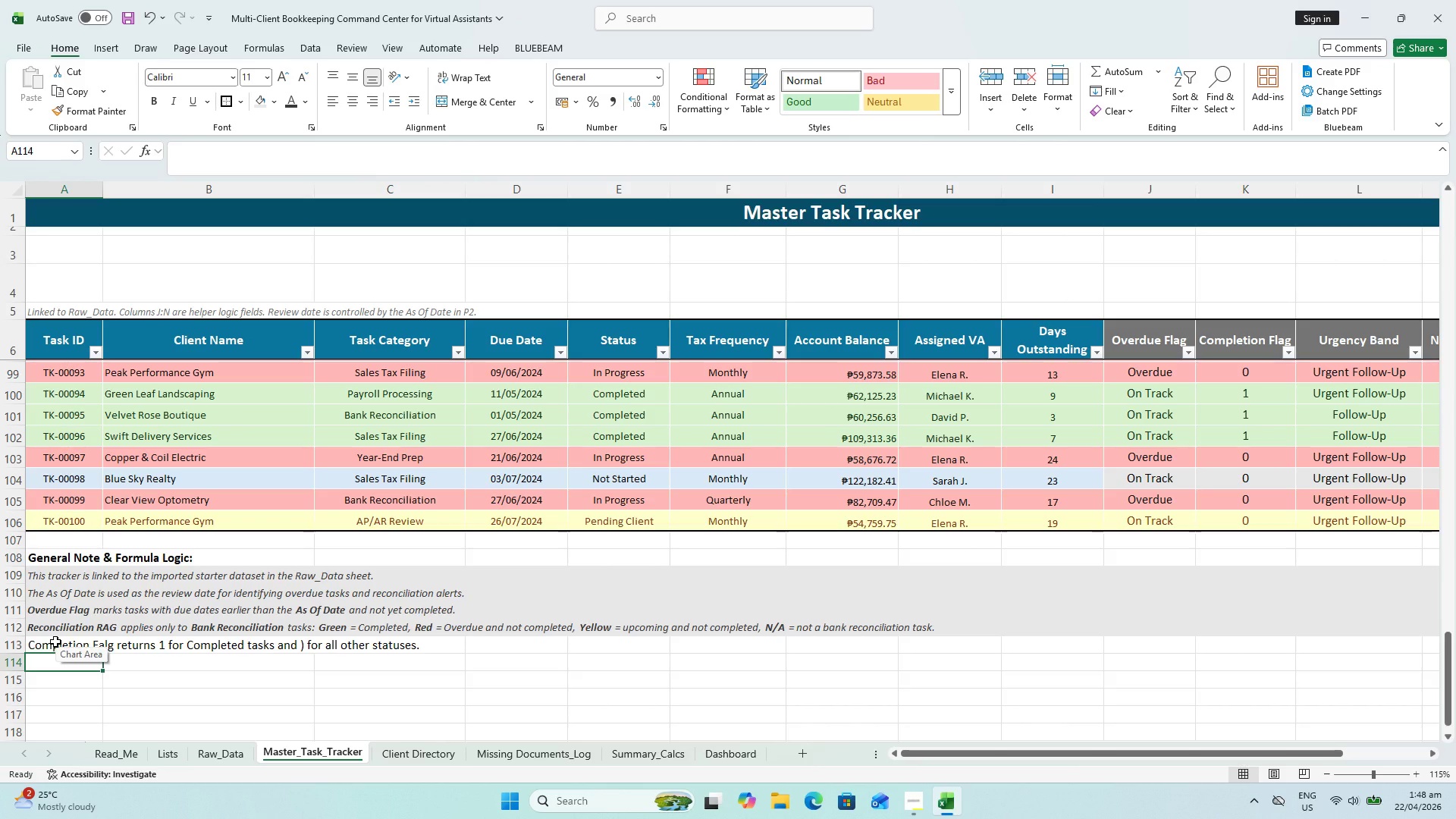 
type(Urgency Band classifies follow-up priority based on Days Outstanding.)
 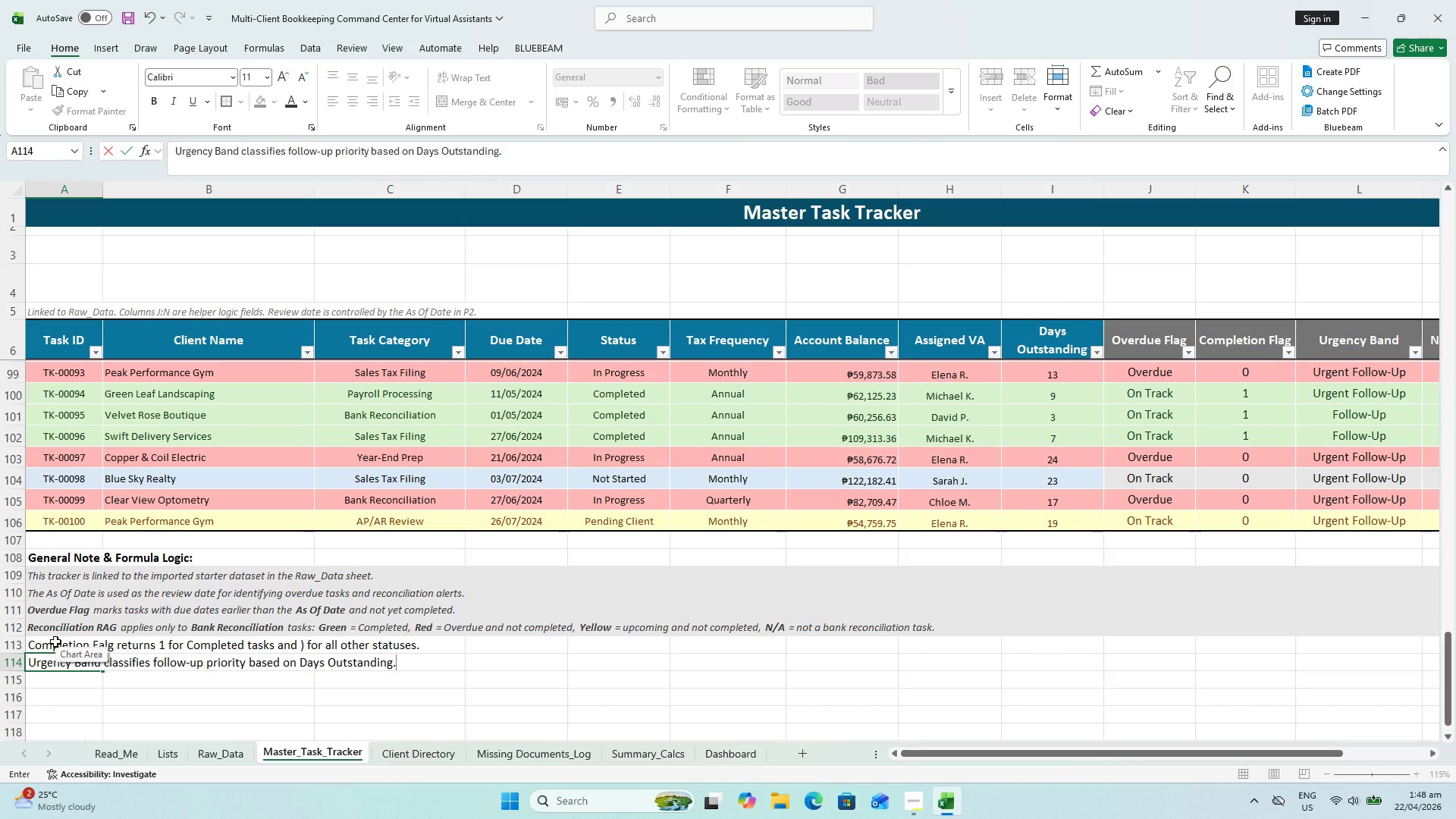 
key(Enter)
 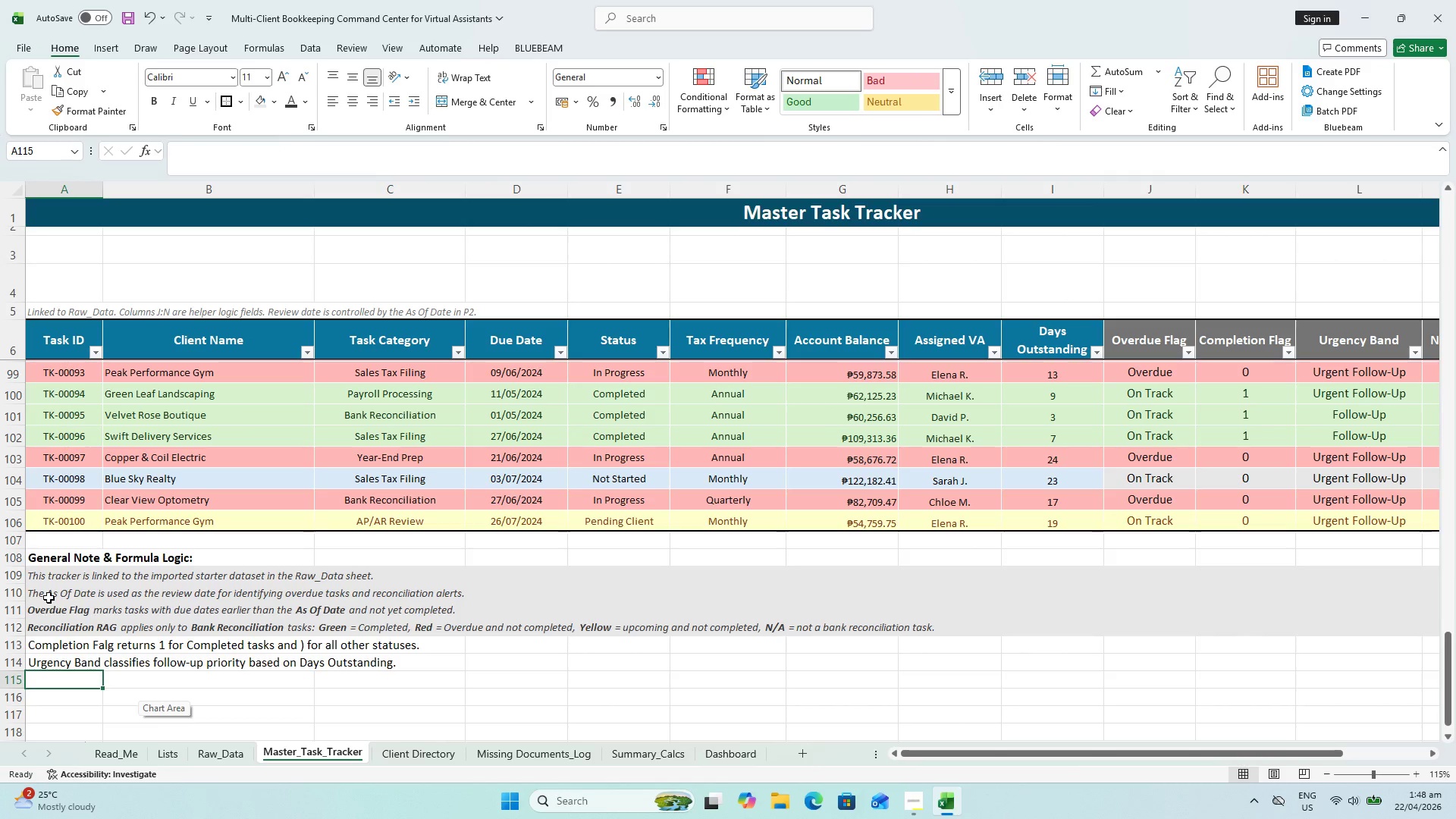 
left_click([47, 590])
 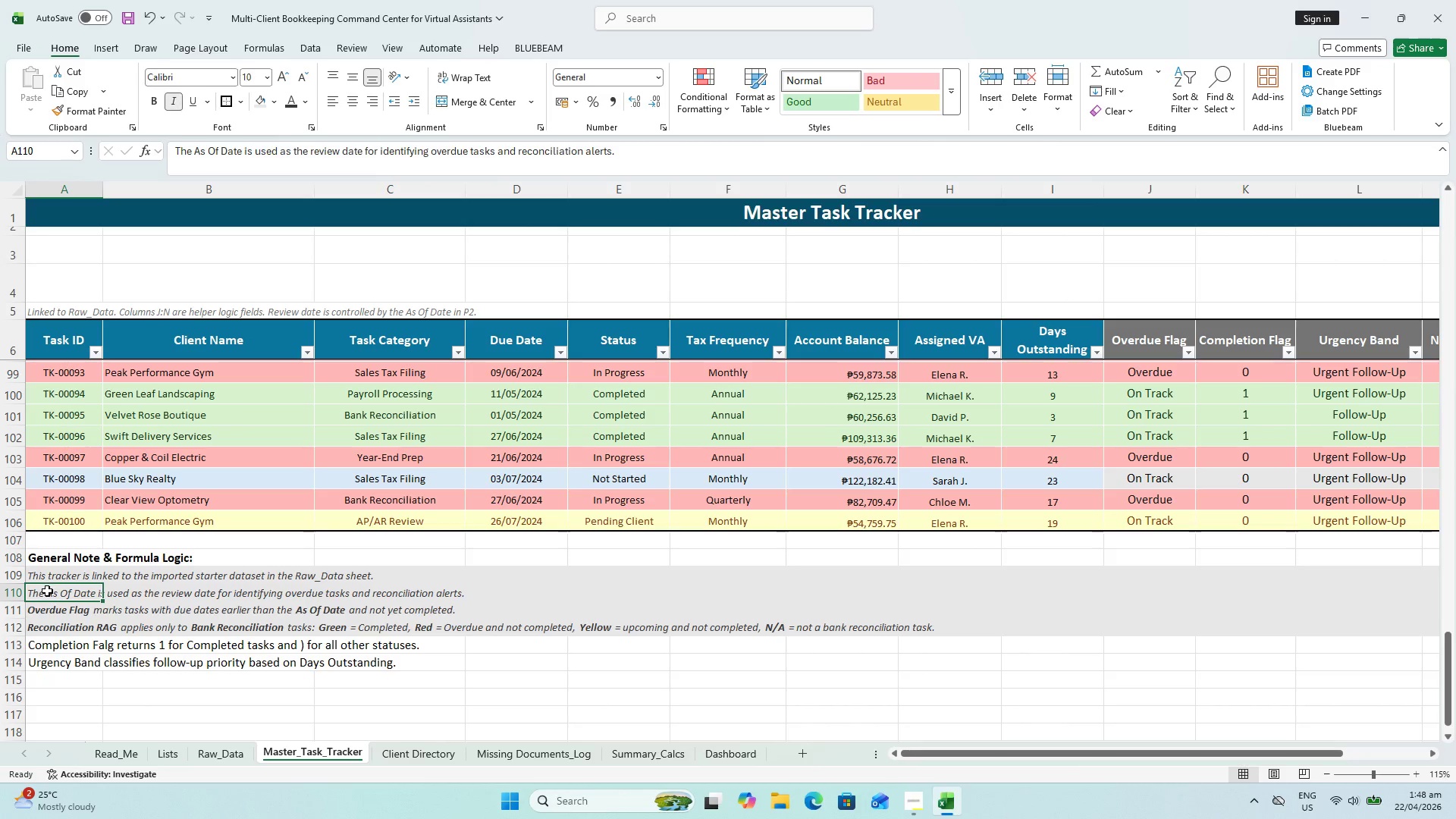 
key(Control+C)
 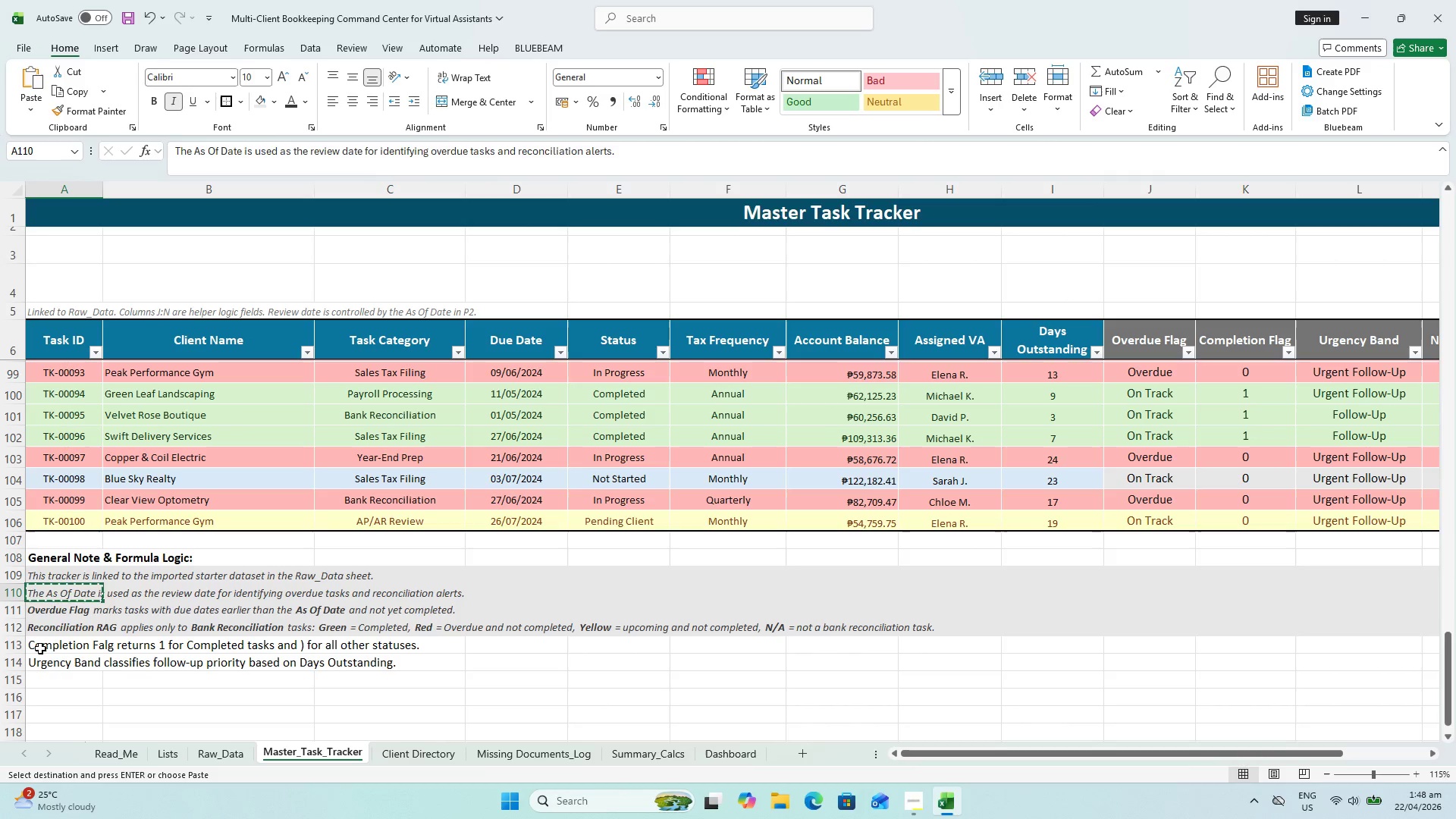 
left_click_drag(start_coordinate=[41, 648], to_coordinate=[1322, 661])
 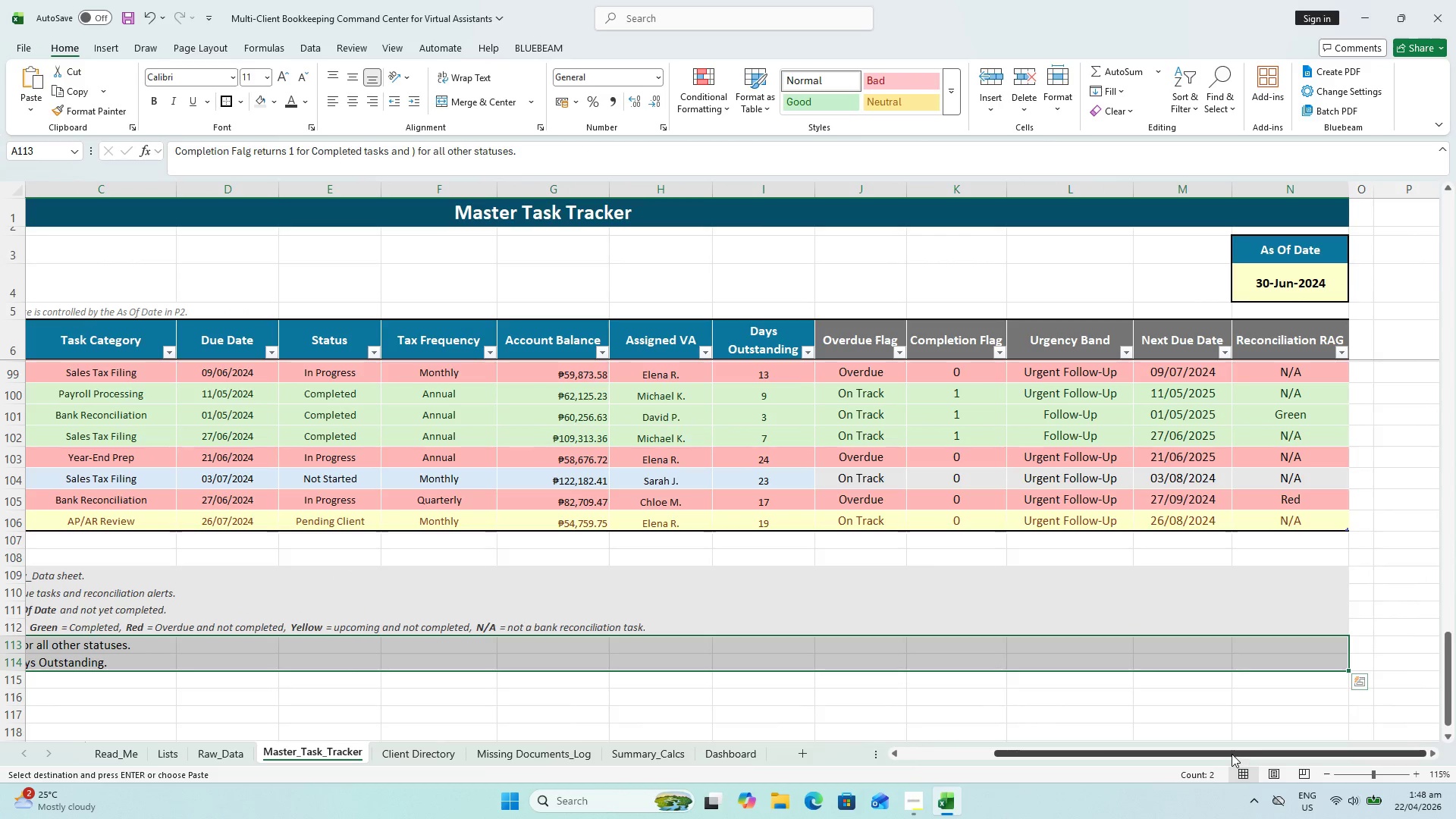 
left_click_drag(start_coordinate=[1232, 753], to_coordinate=[770, 818])
 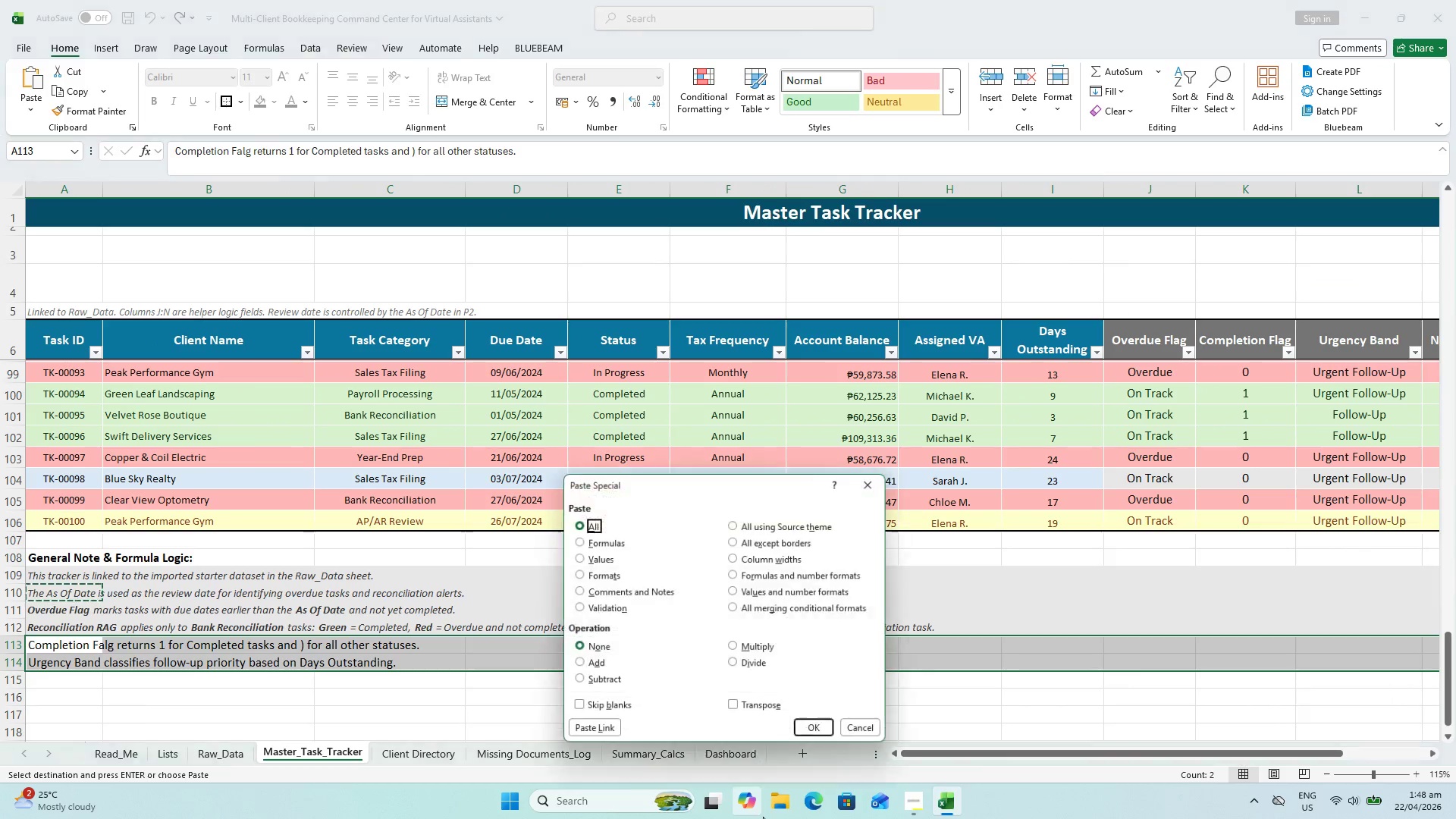 
key(Alt+Control+V)
 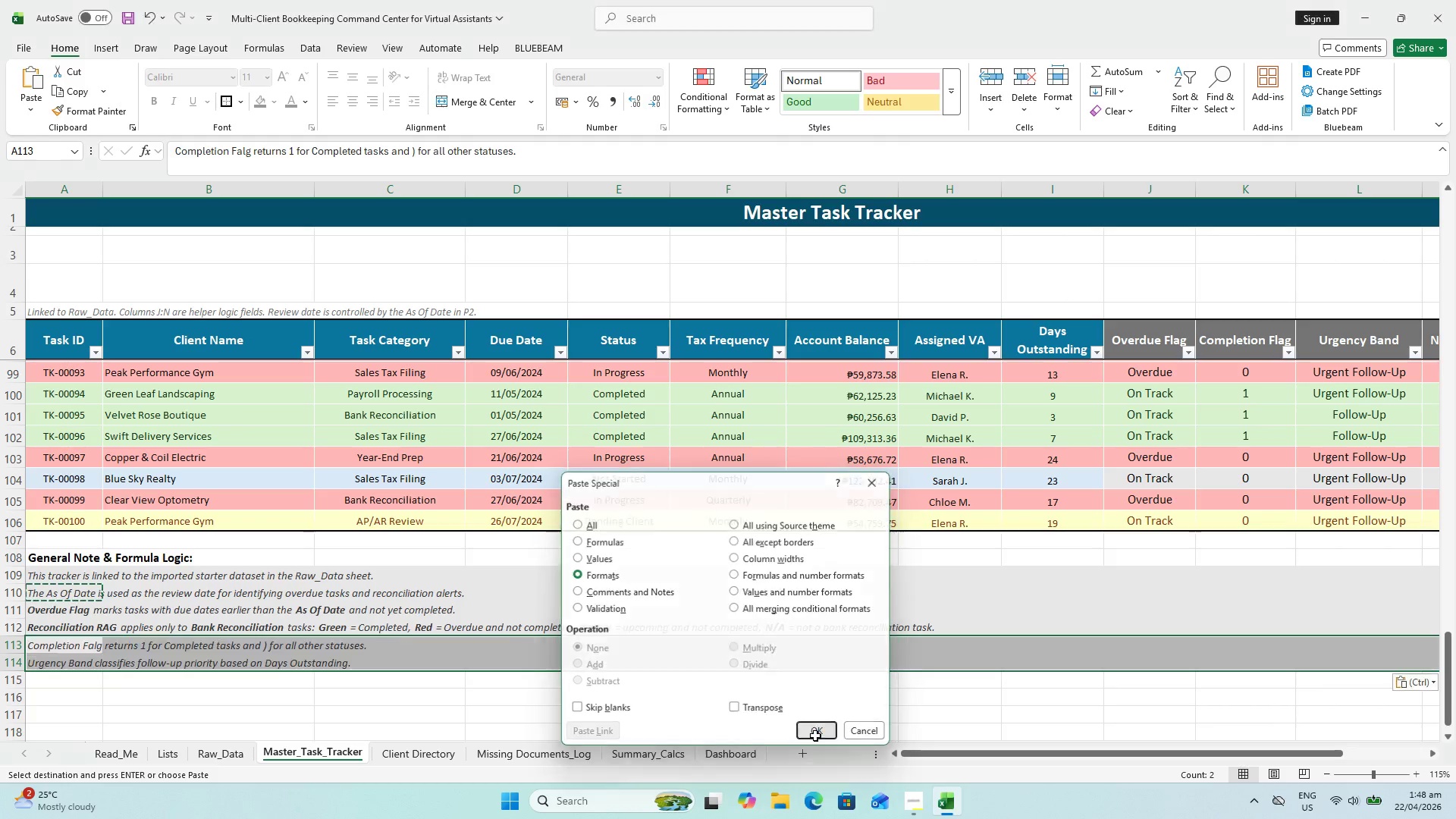 
left_click_drag(start_coordinate=[938, 751], to_coordinate=[636, 755])
 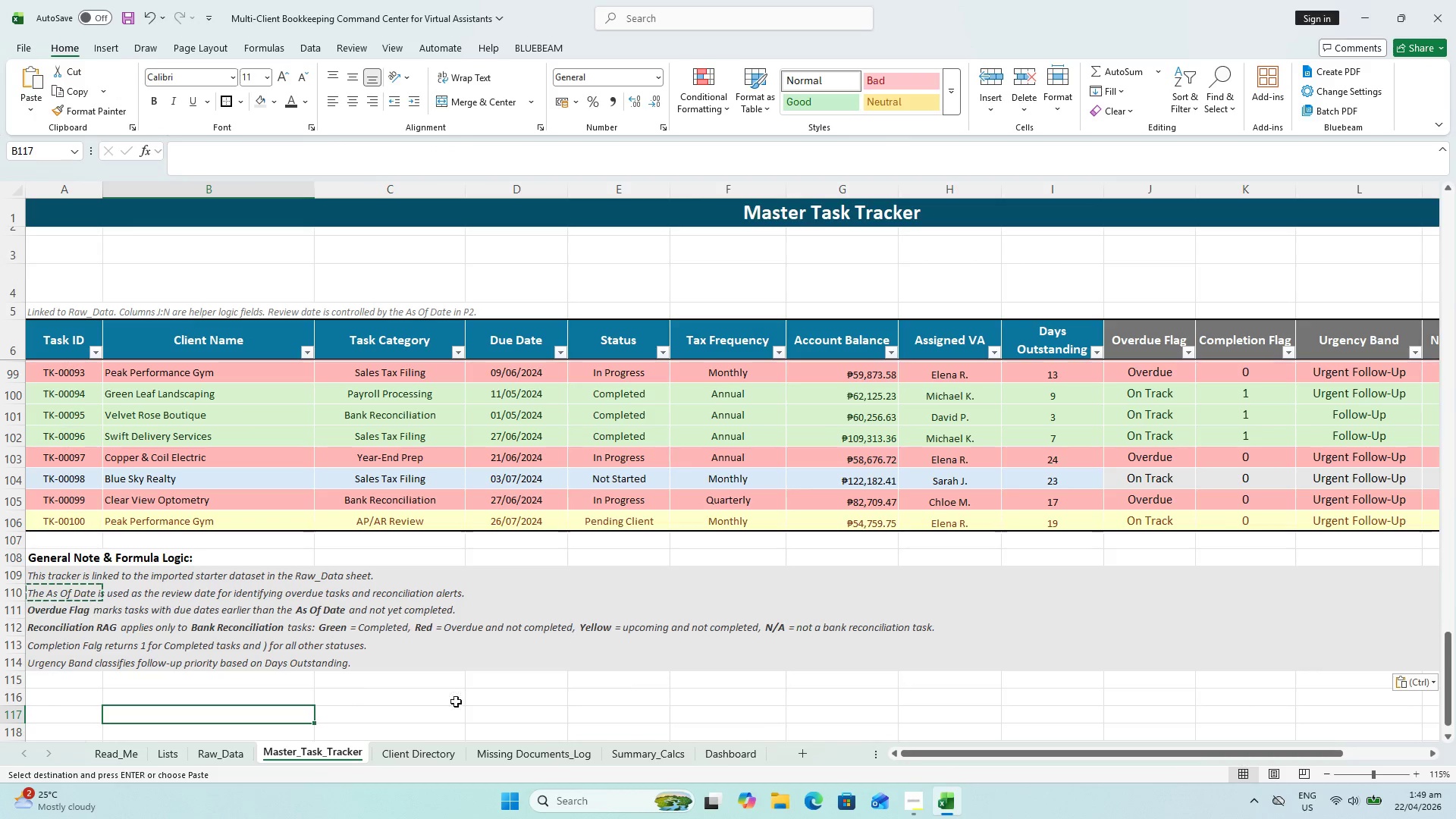 
key(Control+S)
 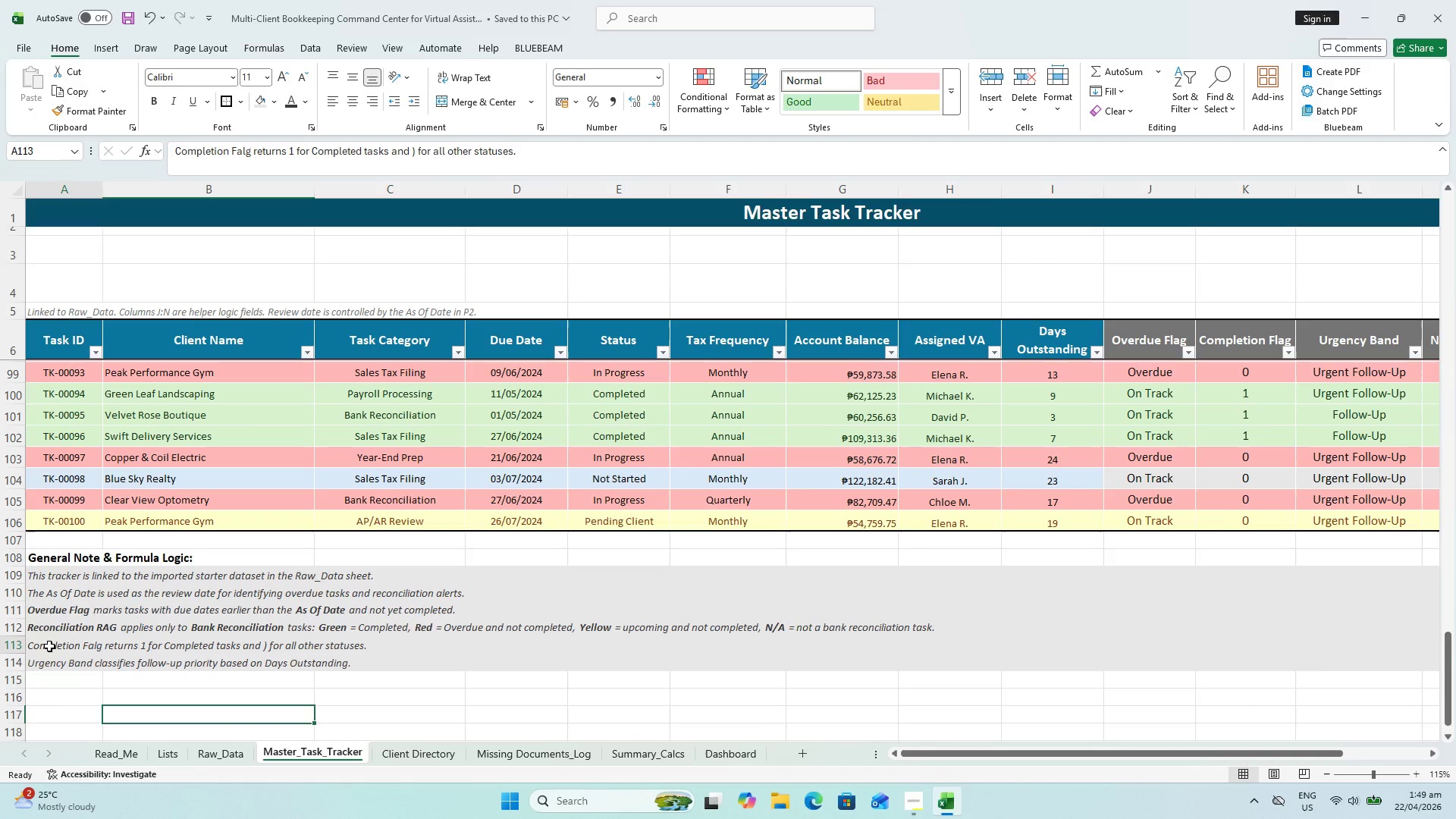 
double_click([49, 646])
 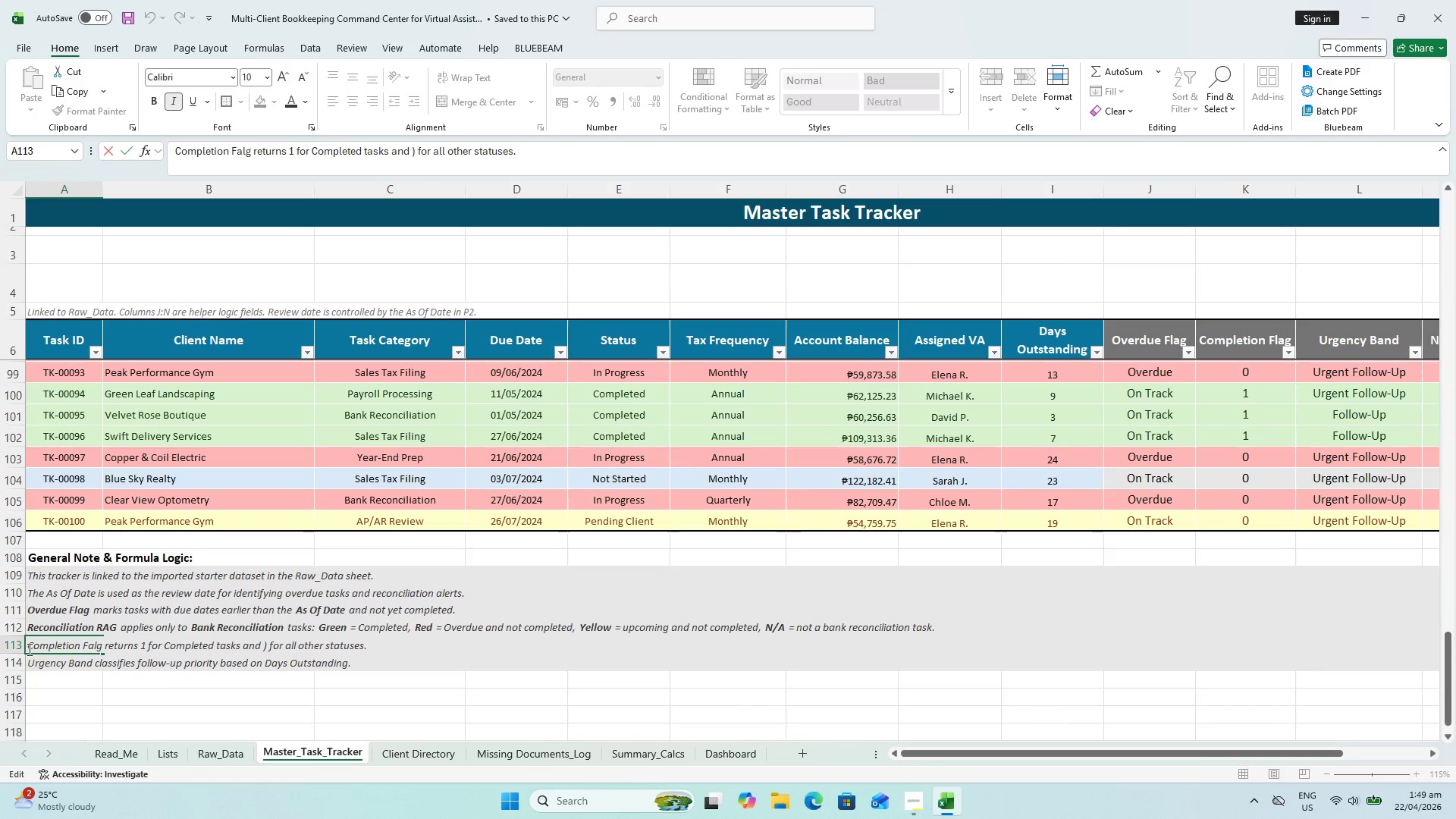 
left_click_drag(start_coordinate=[28, 648], to_coordinate=[102, 642])
 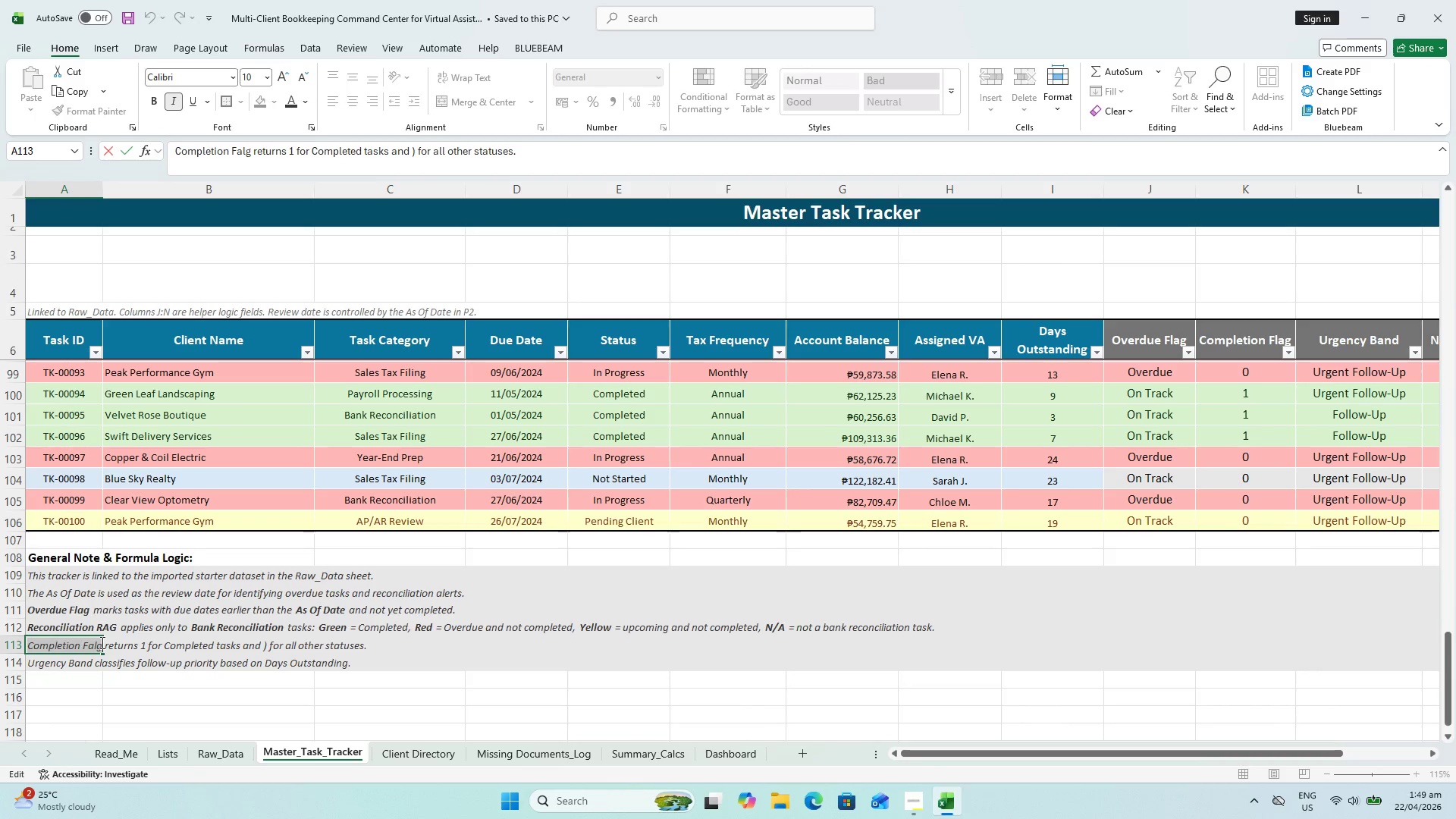 
key(Control+B)
 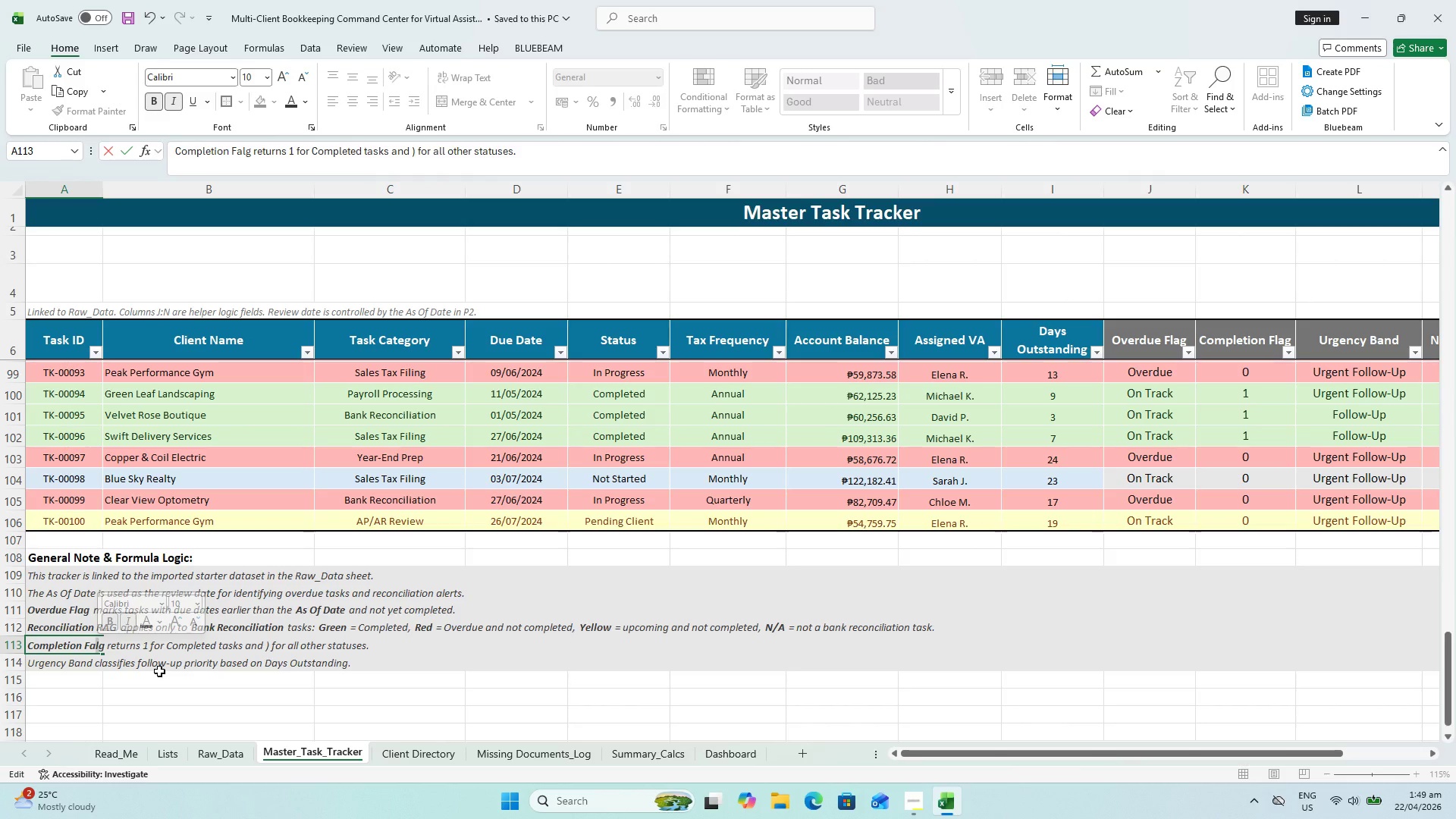 
key(Backspace)
key(Backspace)
type(la)
 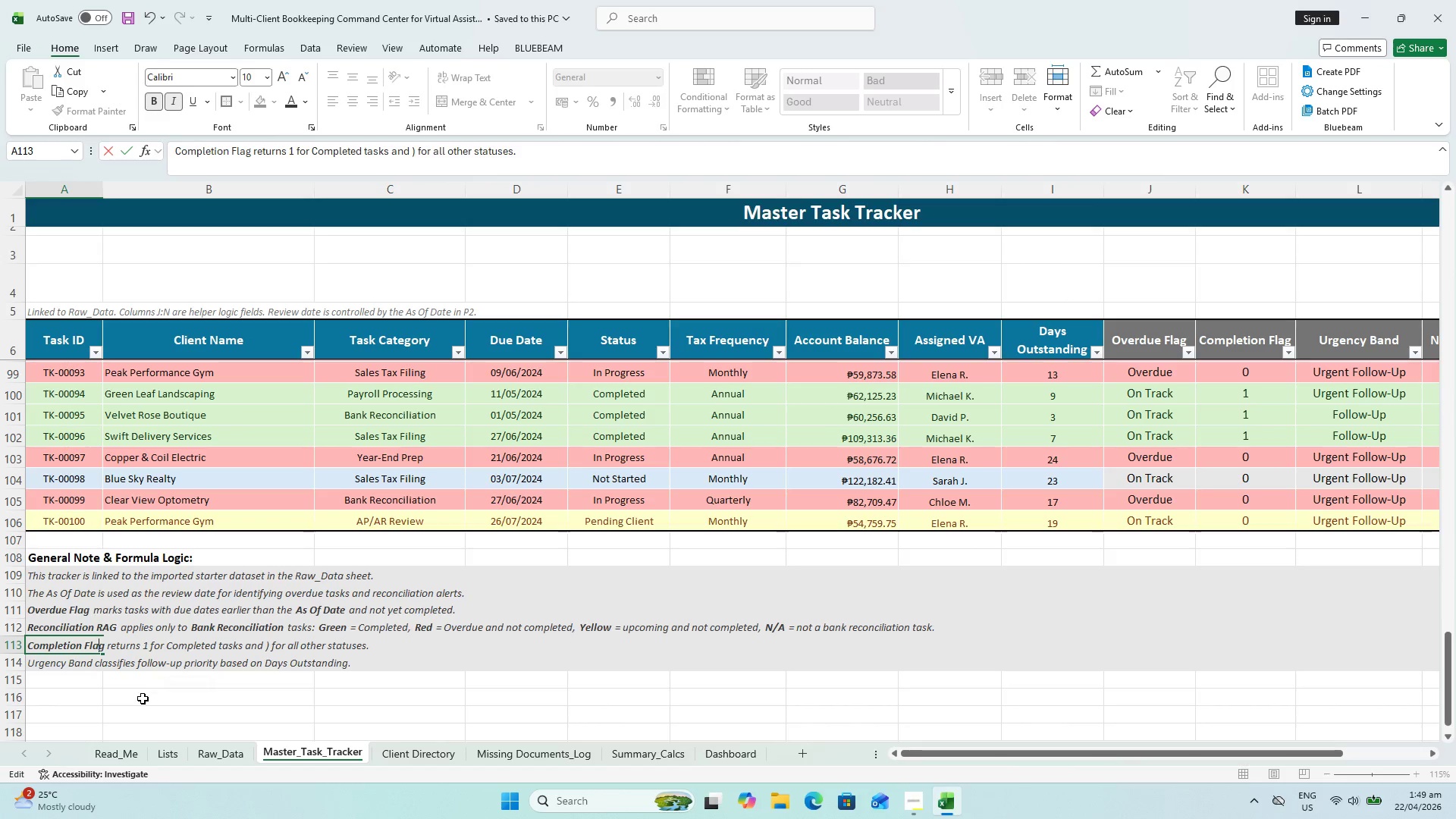 
left_click_drag(start_coordinate=[140, 698], to_coordinate=[134, 697])
 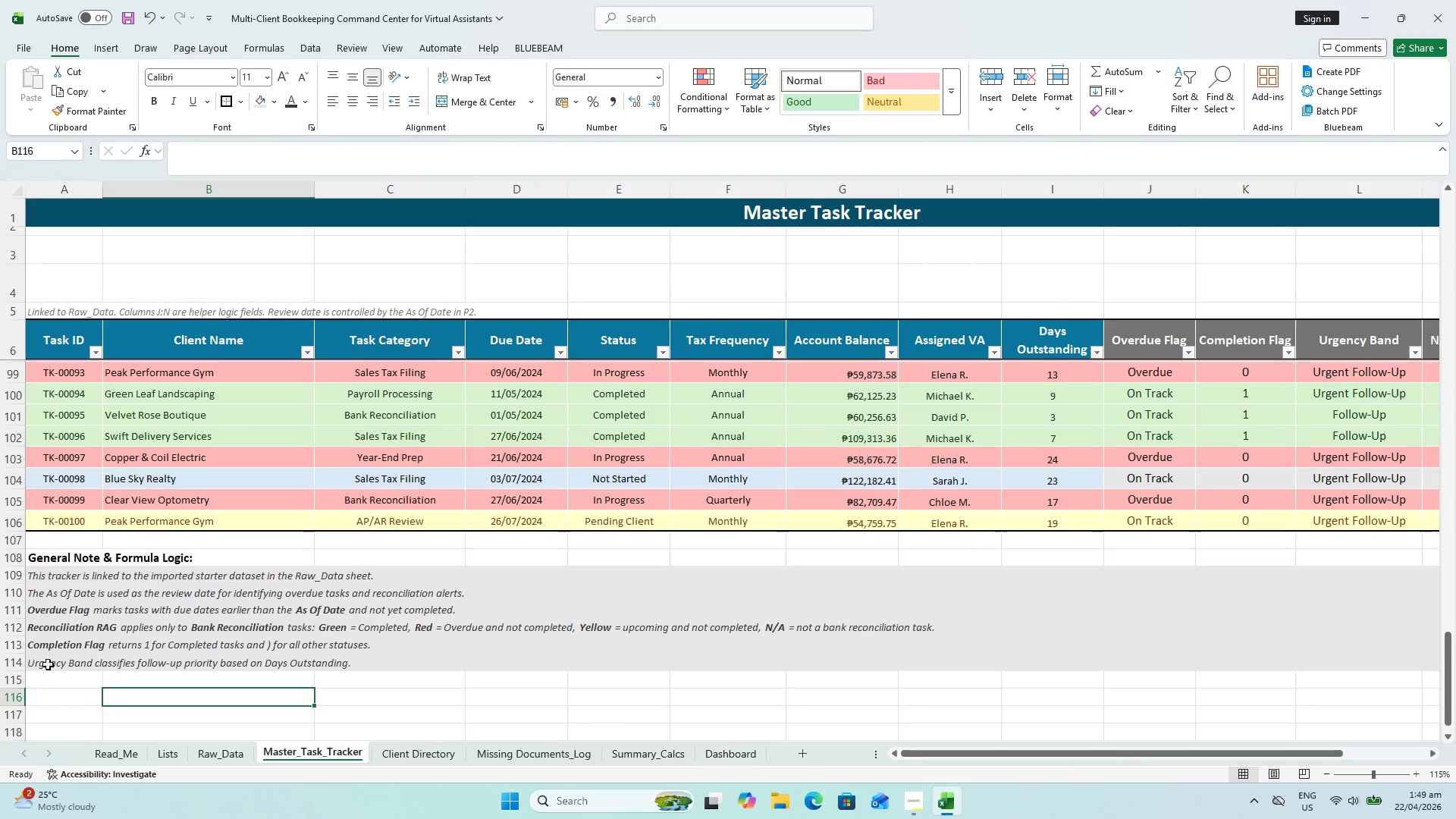 
left_click([48, 661])
 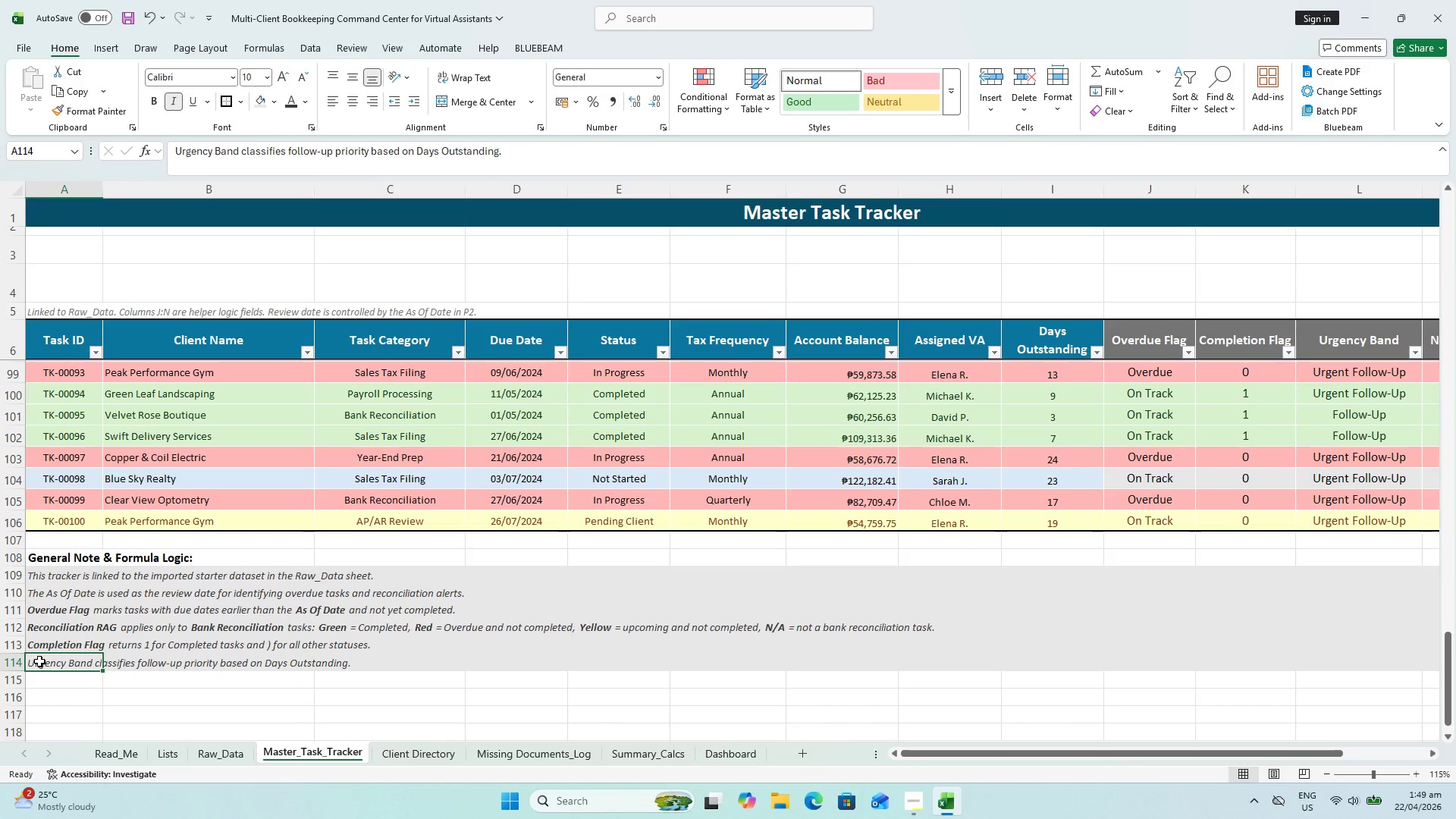 
left_click([39, 661])
 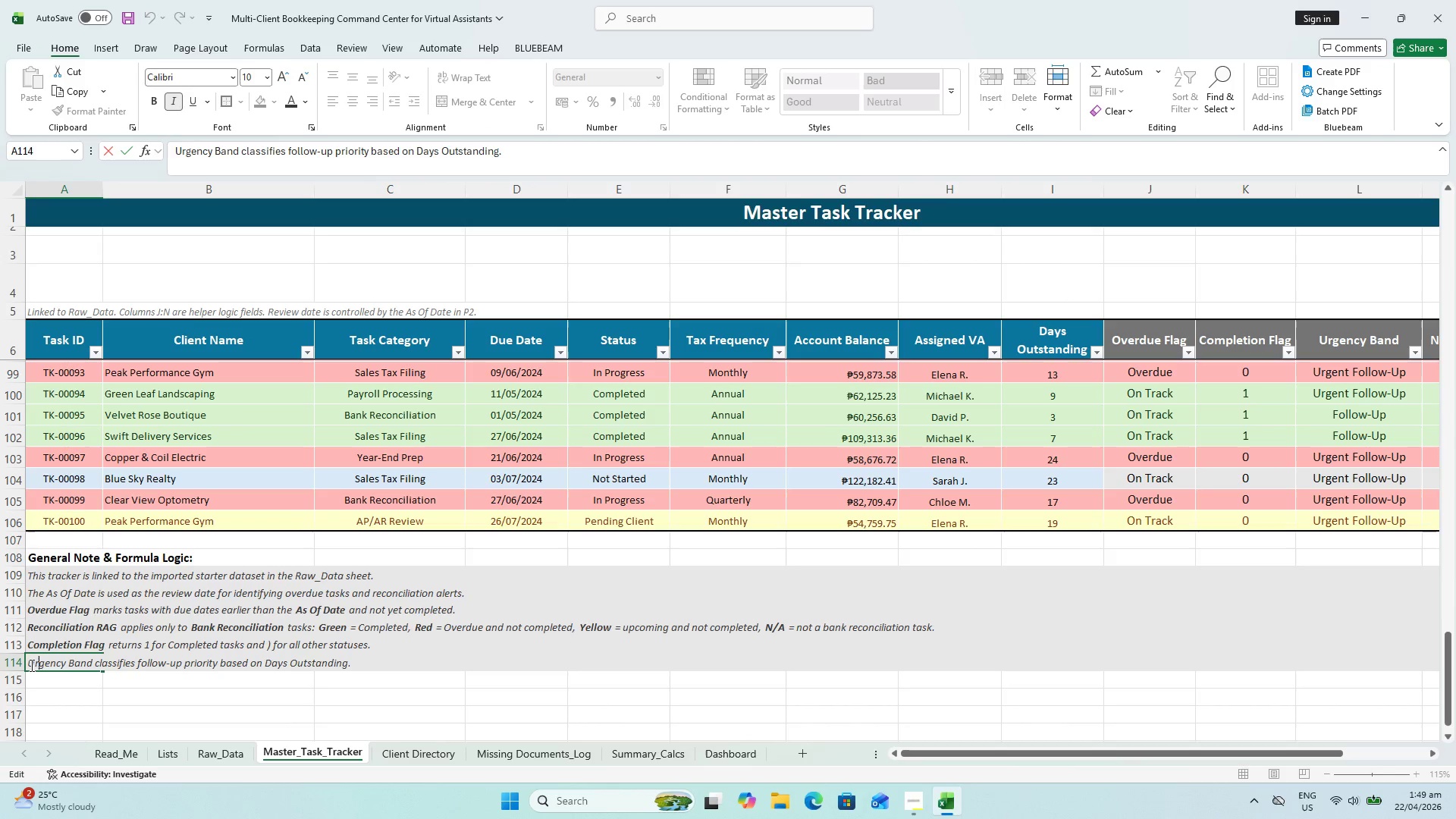 
left_click_drag(start_coordinate=[30, 665], to_coordinate=[96, 664])
 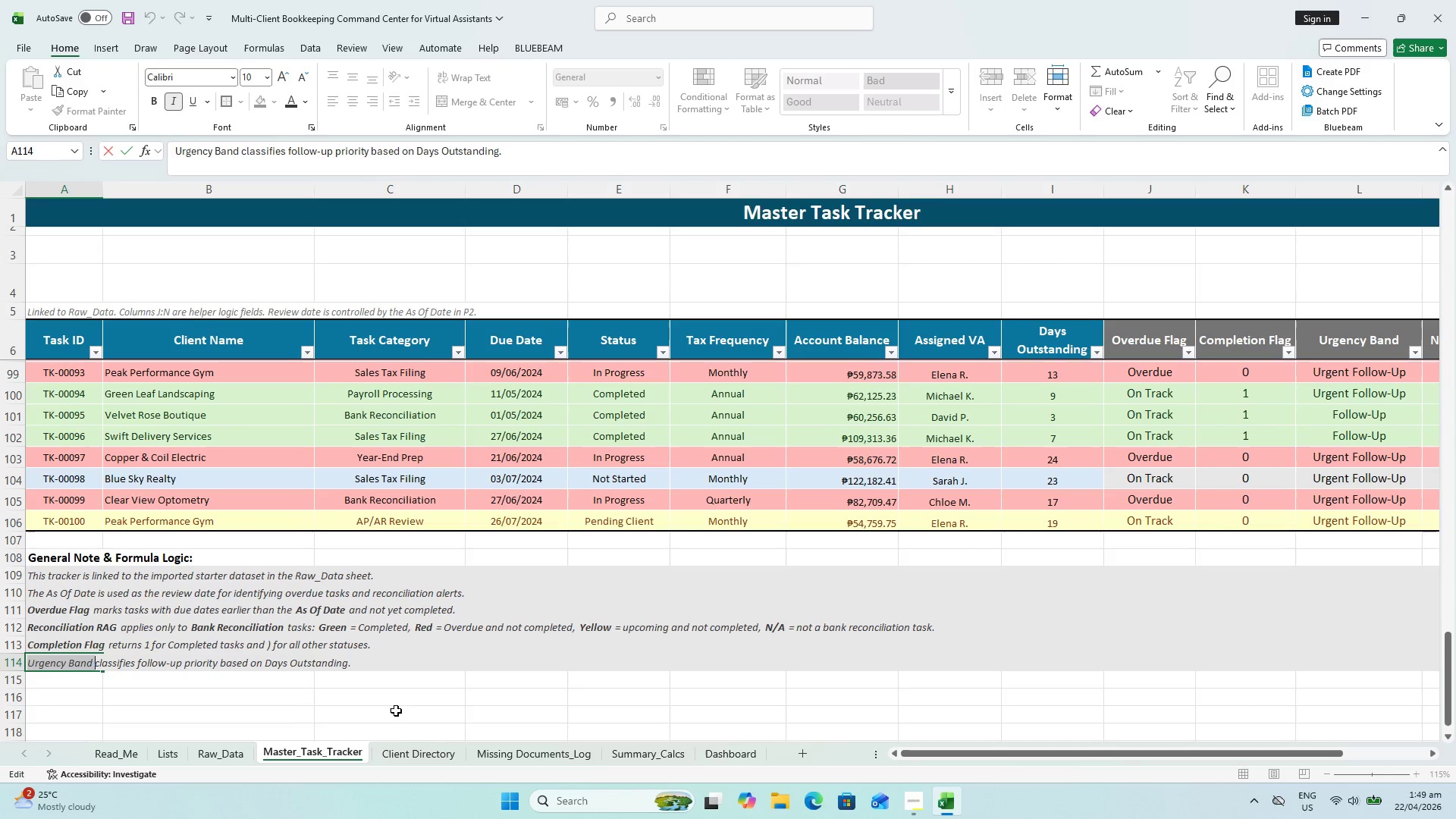 
key(Control+B)
 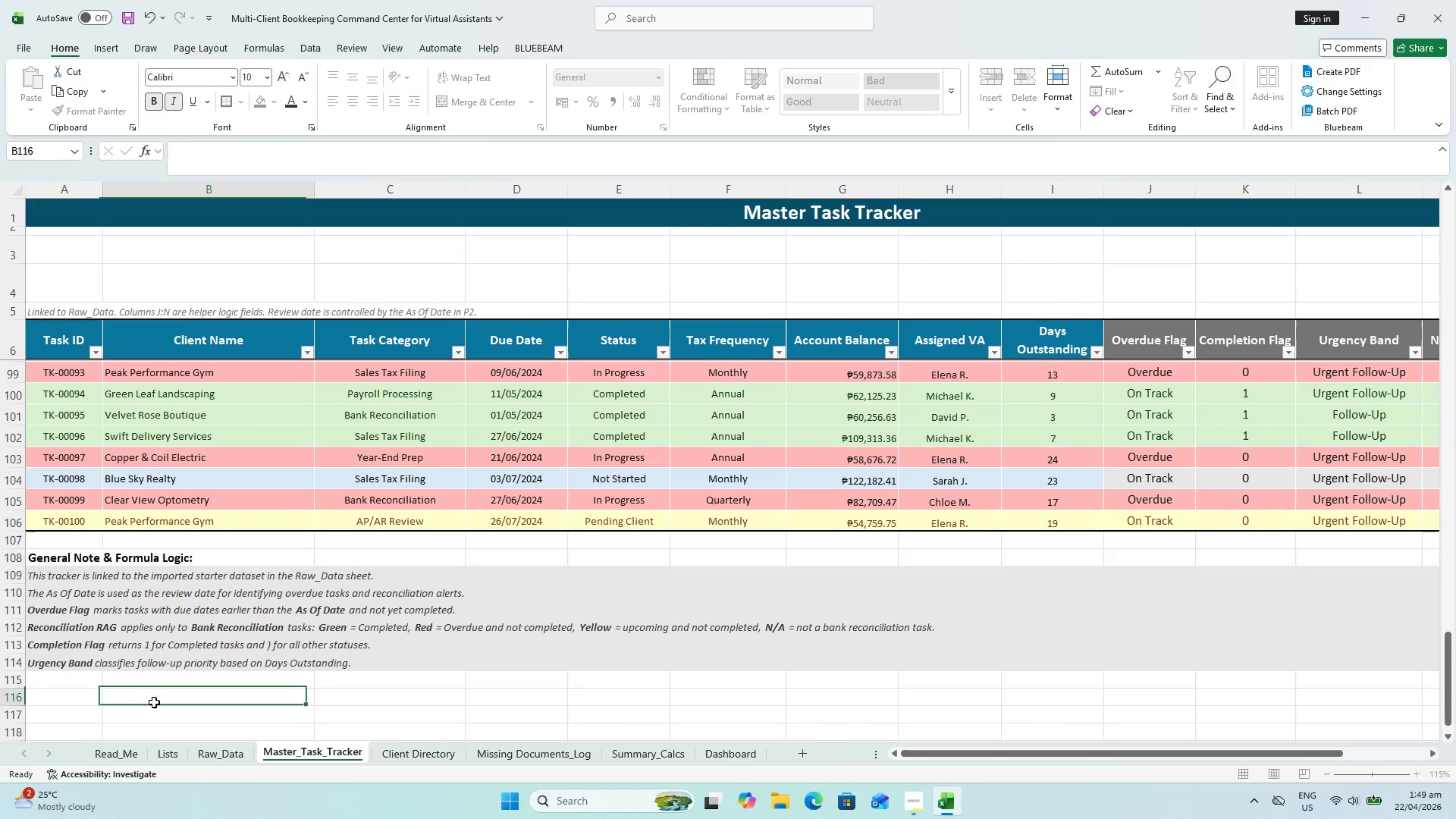 
key(Control+S)
 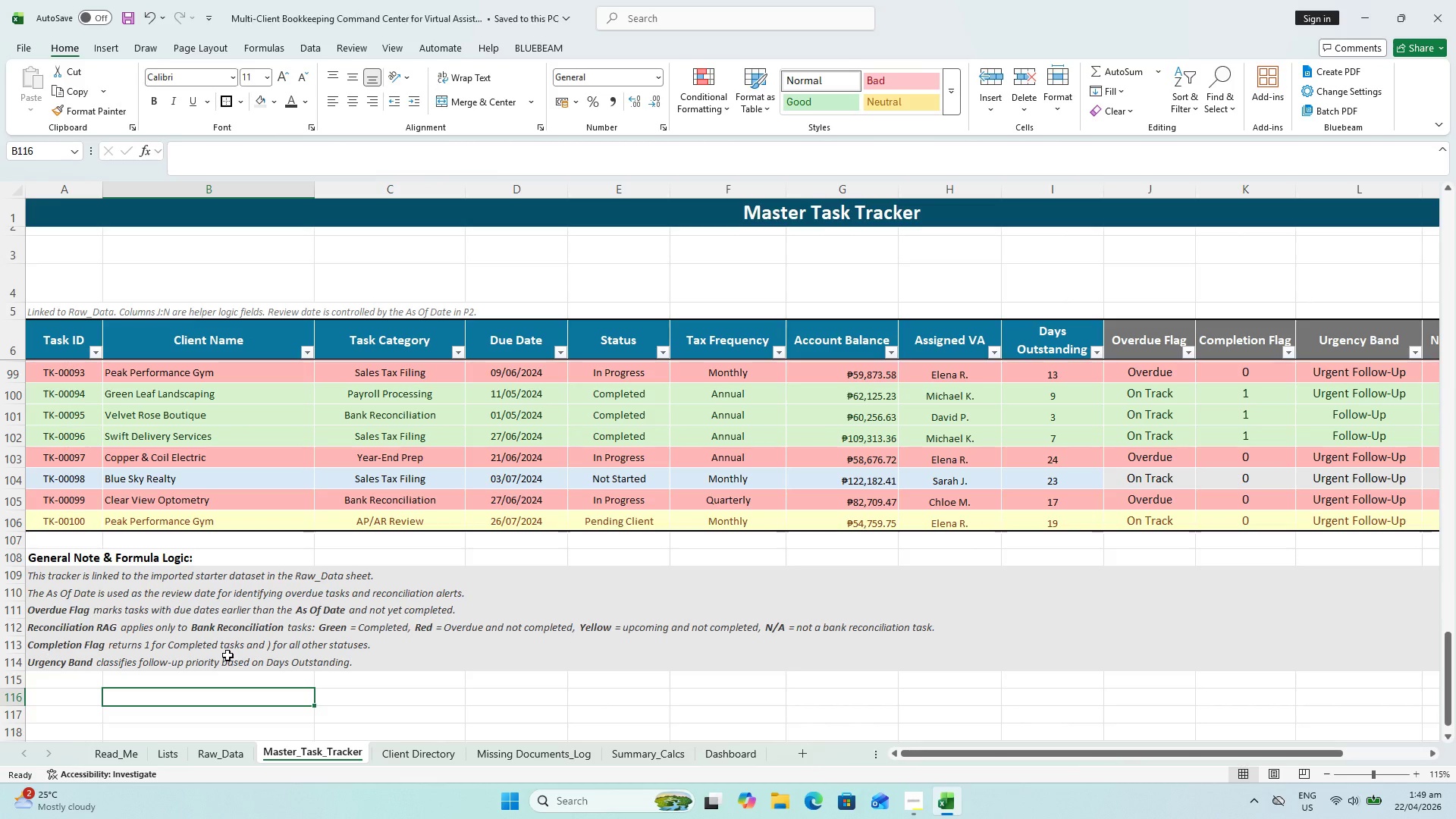 
scroll: coordinate [441, 619], scroll_direction: down, amount: 1.0
 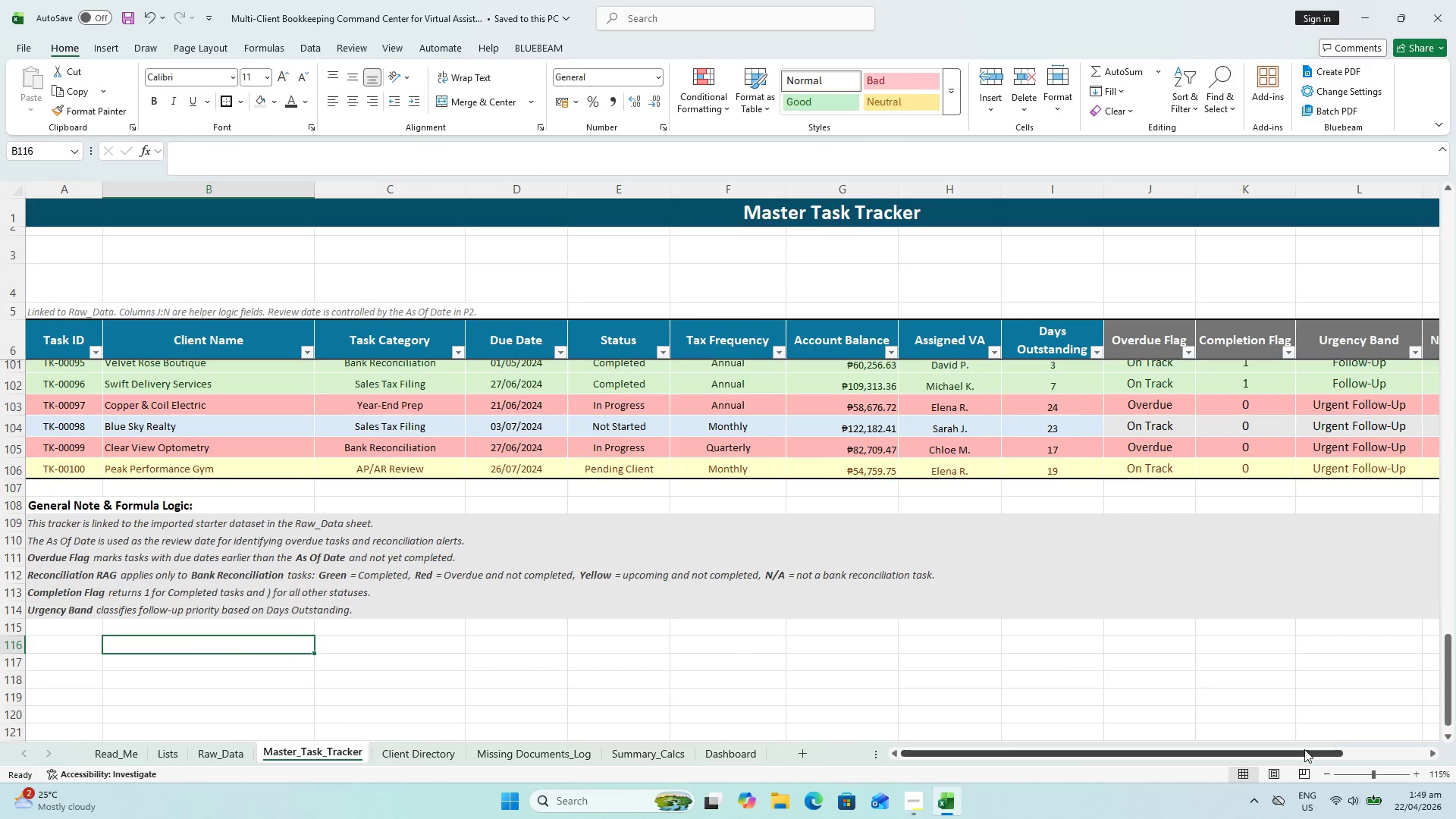 
left_click_drag(start_coordinate=[1304, 750], to_coordinate=[1426, 718])
 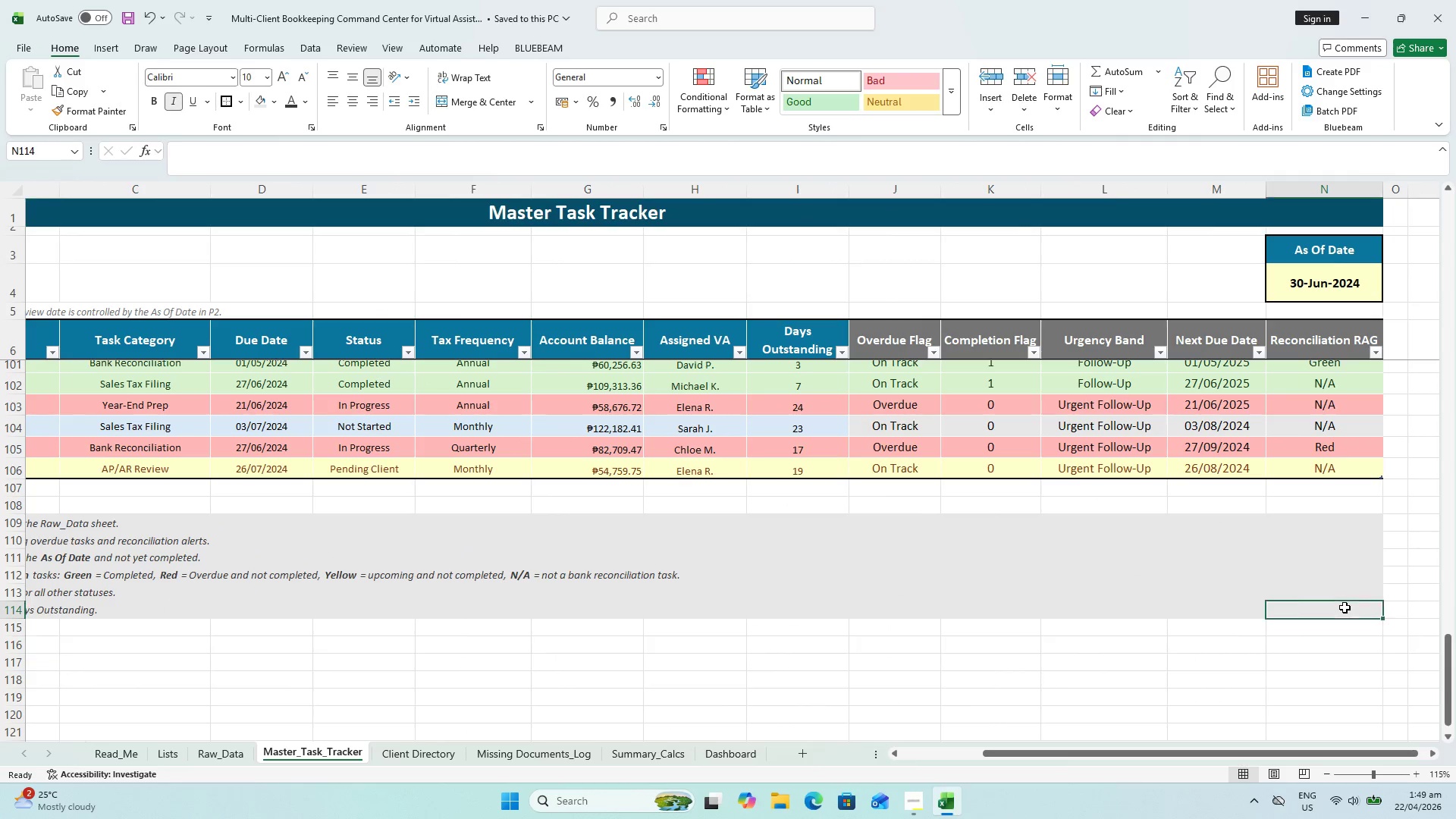 
scroll: coordinate [1335, 403], scroll_direction: up, amount: 25.0
 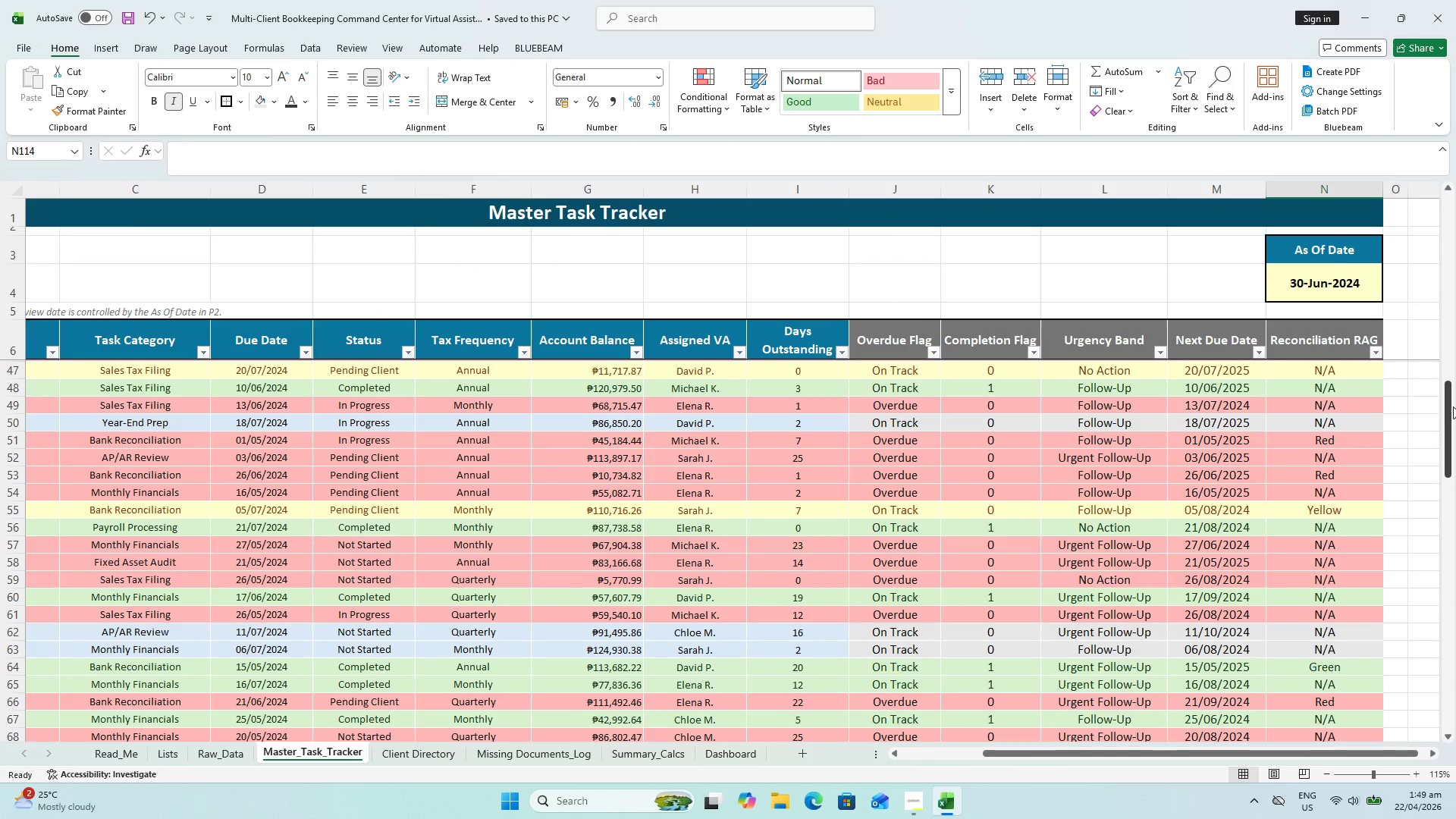 
left_click_drag(start_coordinate=[1450, 408], to_coordinate=[1455, 172])
 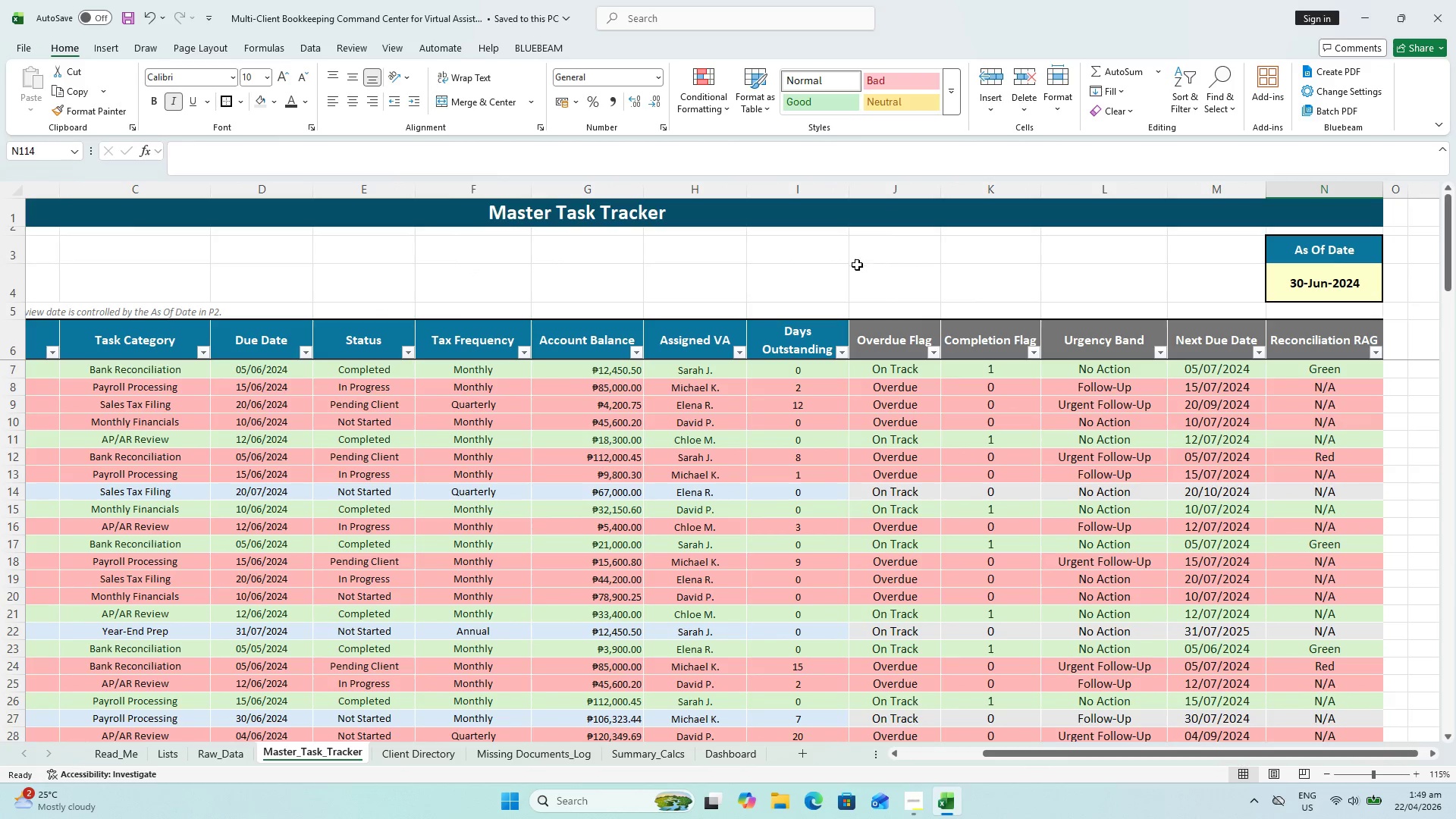 
hold_key(key=ShiftLeft, duration=0.84)
 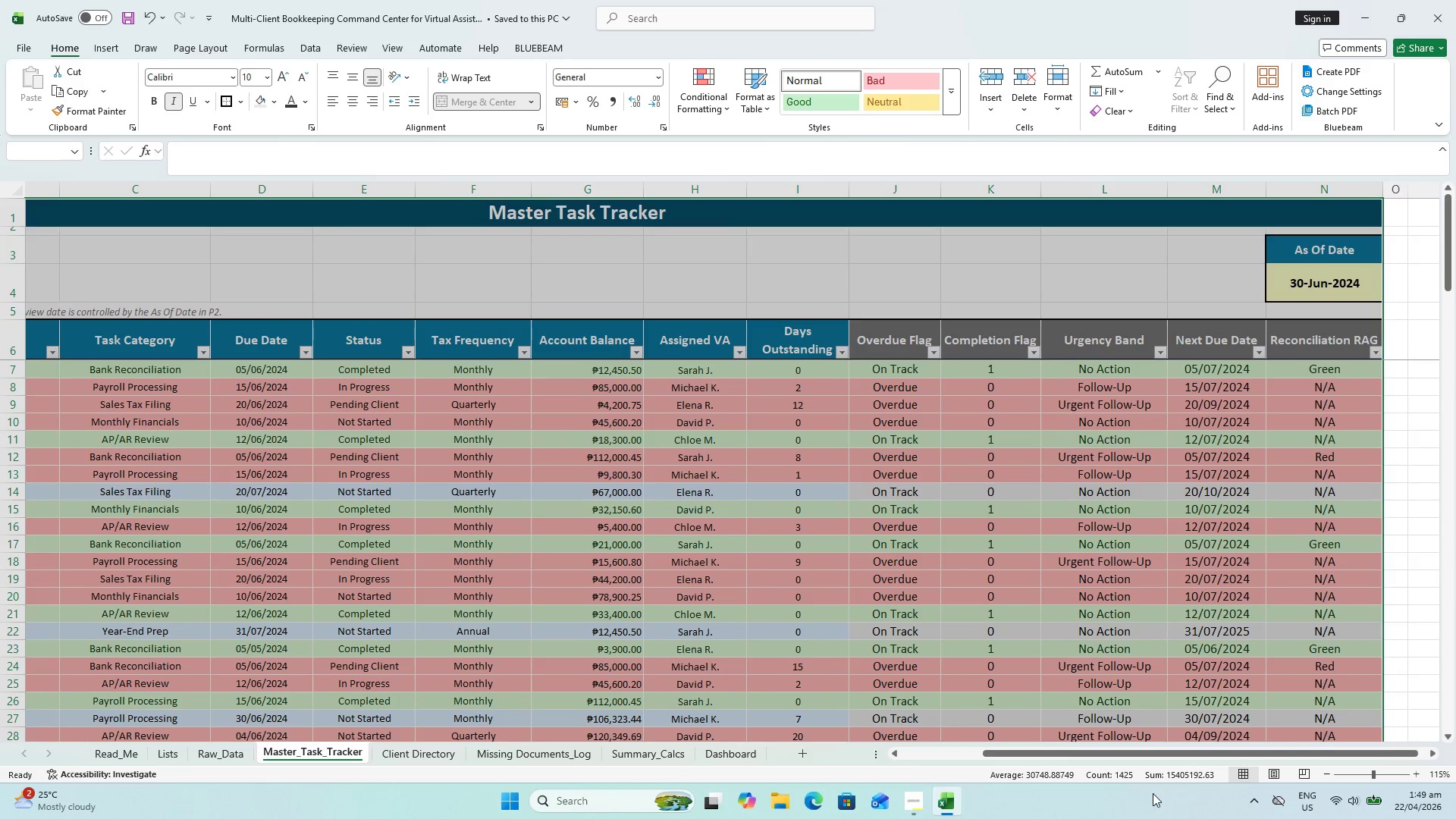 
scroll: coordinate [849, 273], scroll_direction: up, amount: 4.0
 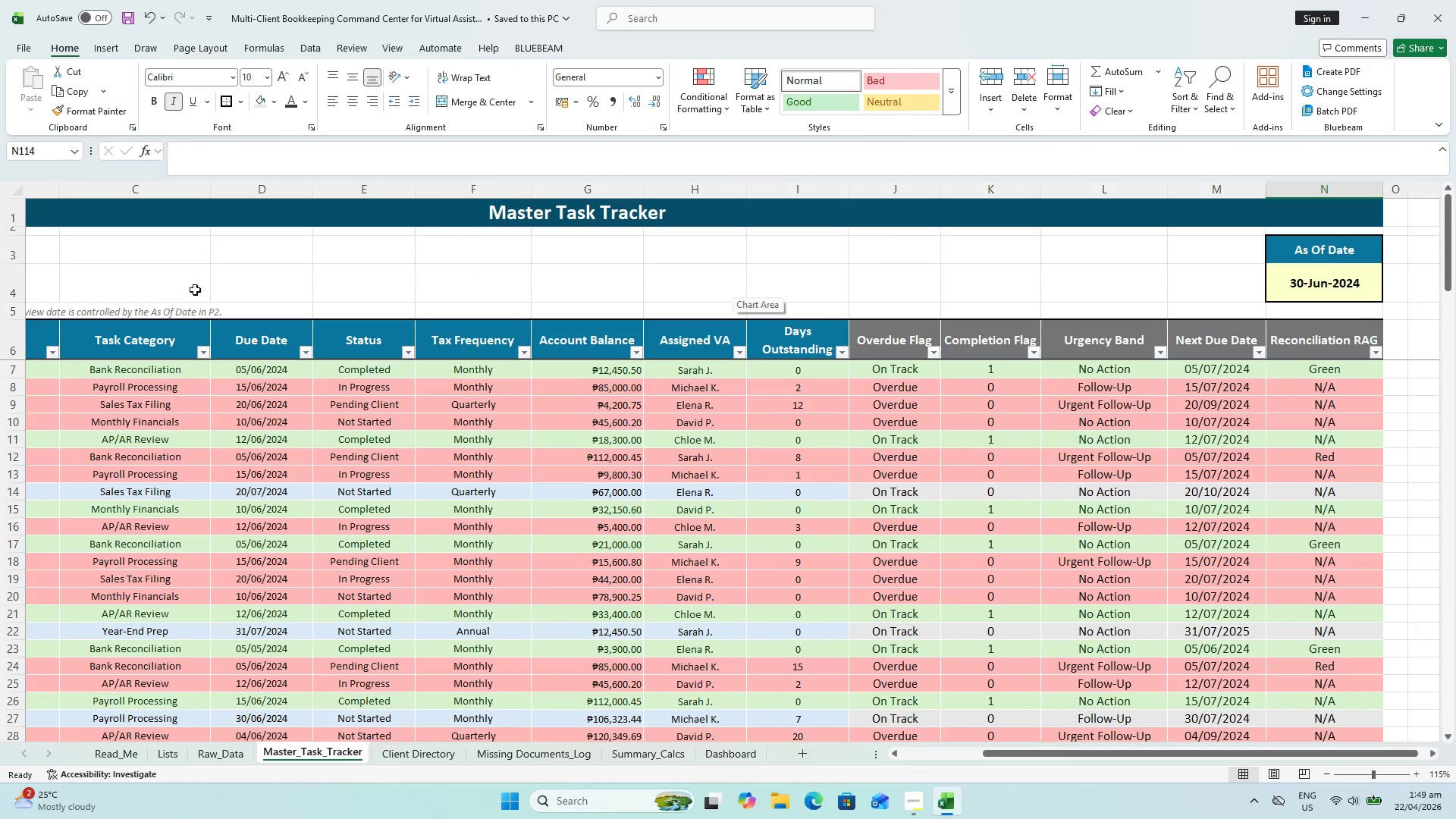 
left_click([39, 218])
 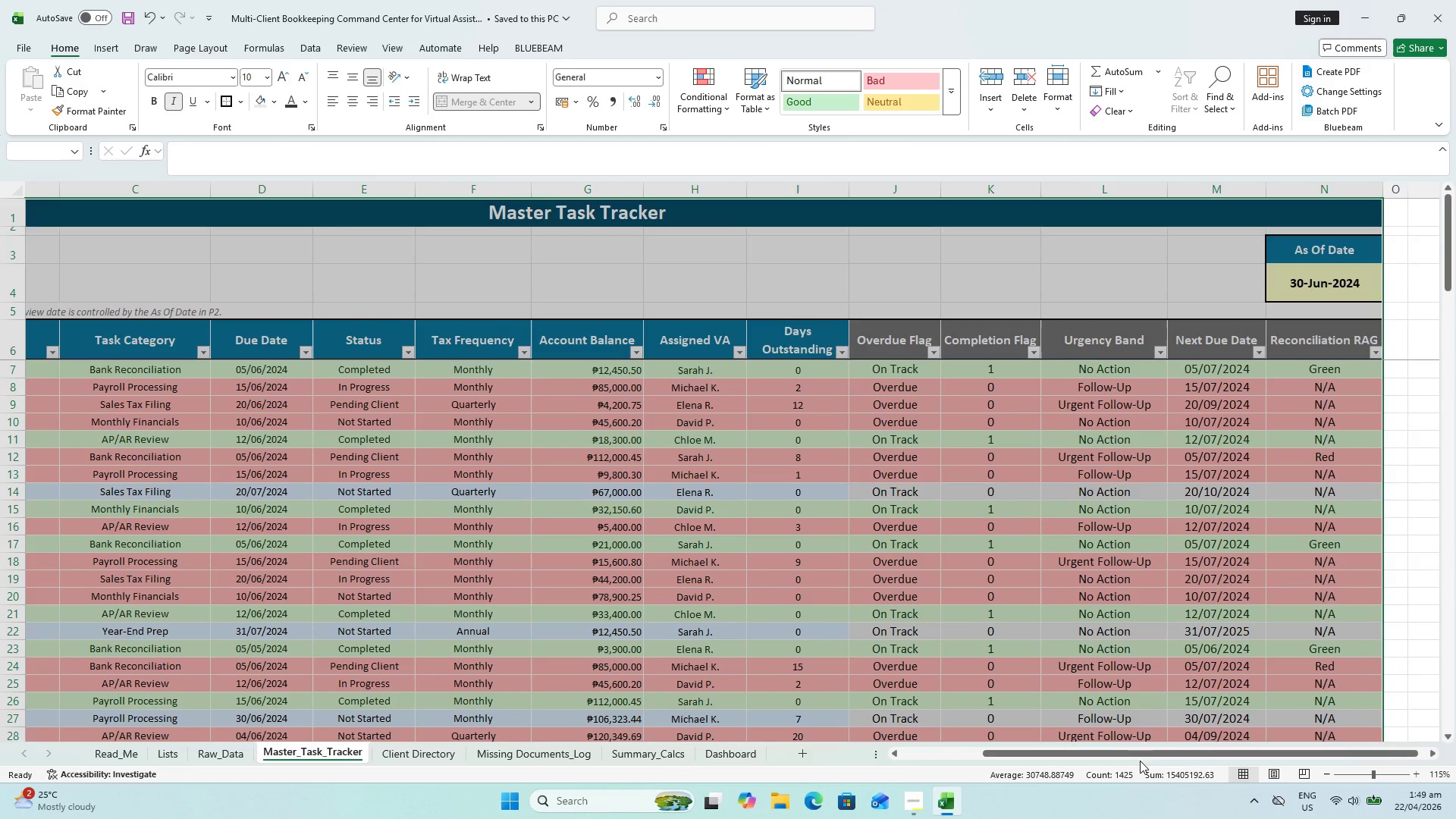 
left_click_drag(start_coordinate=[1131, 748], to_coordinate=[878, 785])
 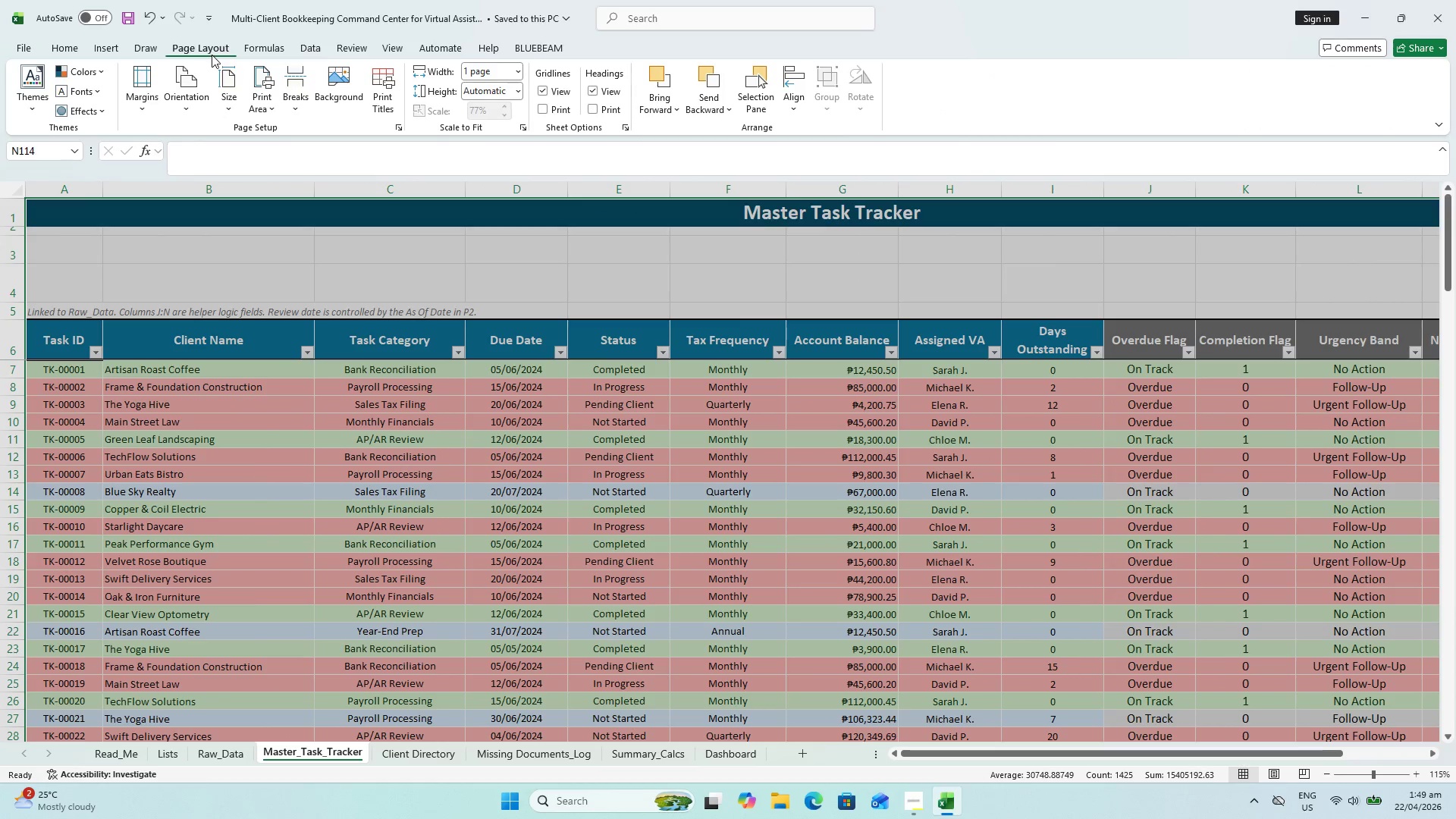 
left_click([265, 99])
 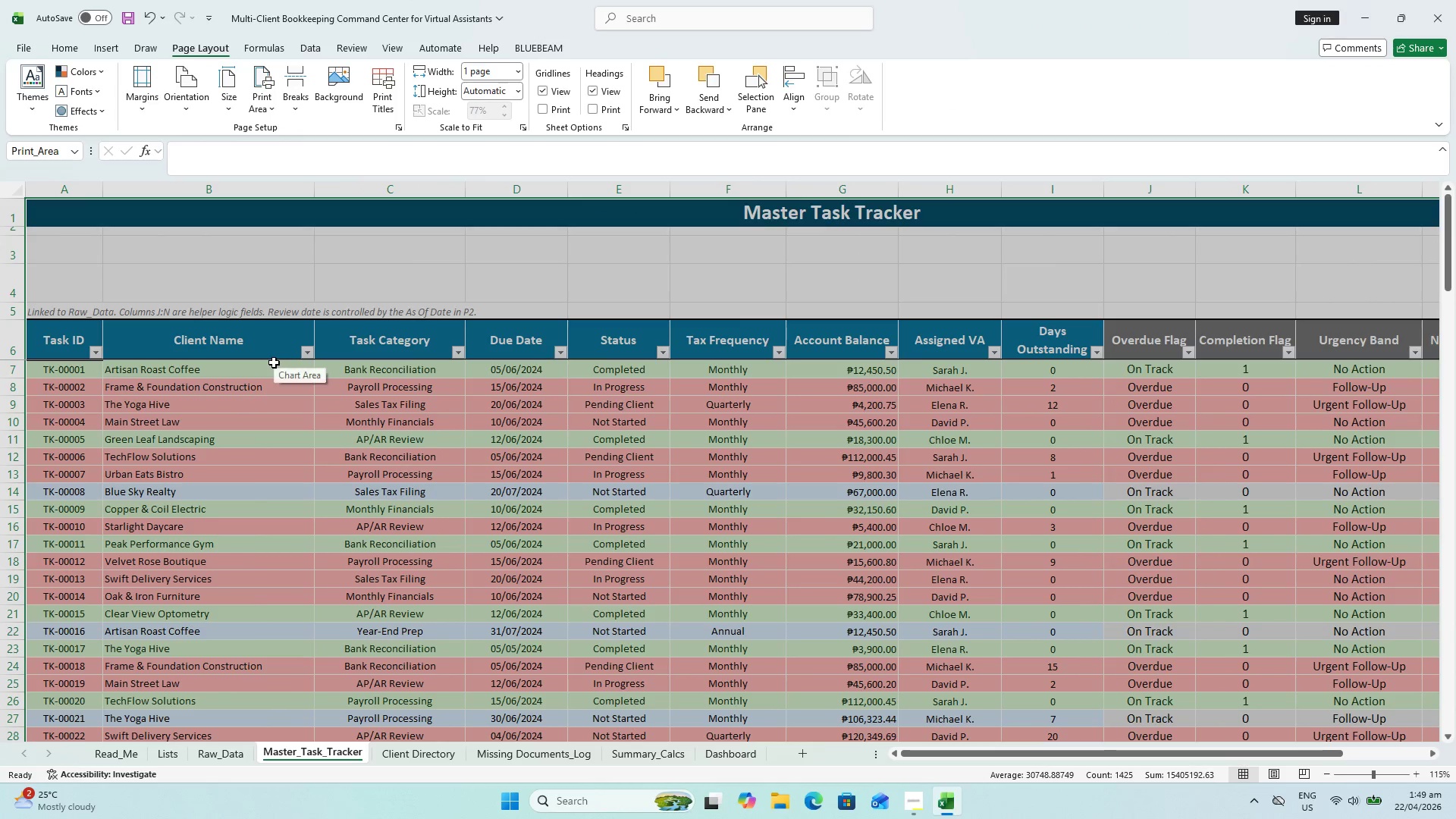 
key(Control+ControlLeft)
 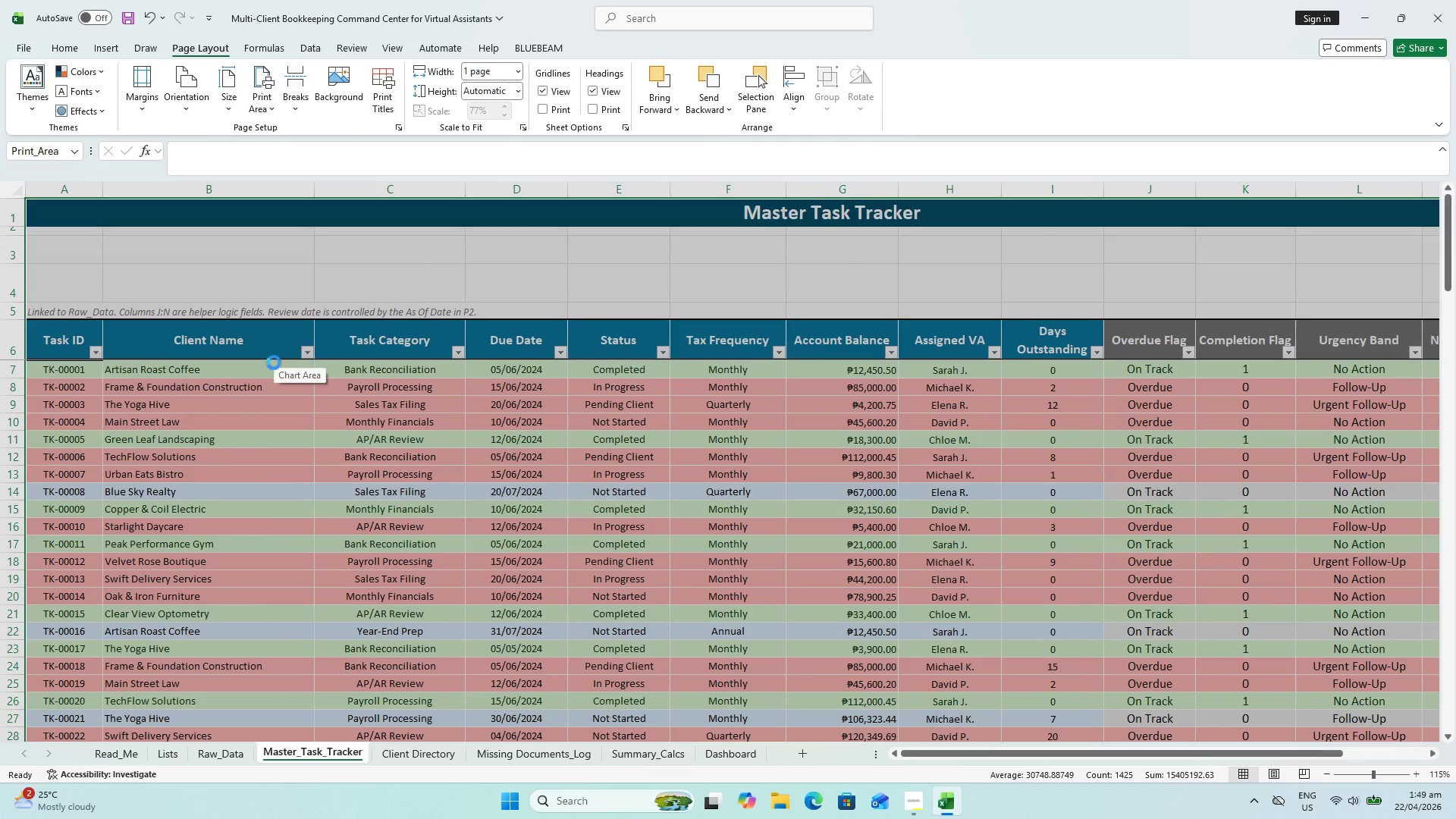 
key(Control+P)
 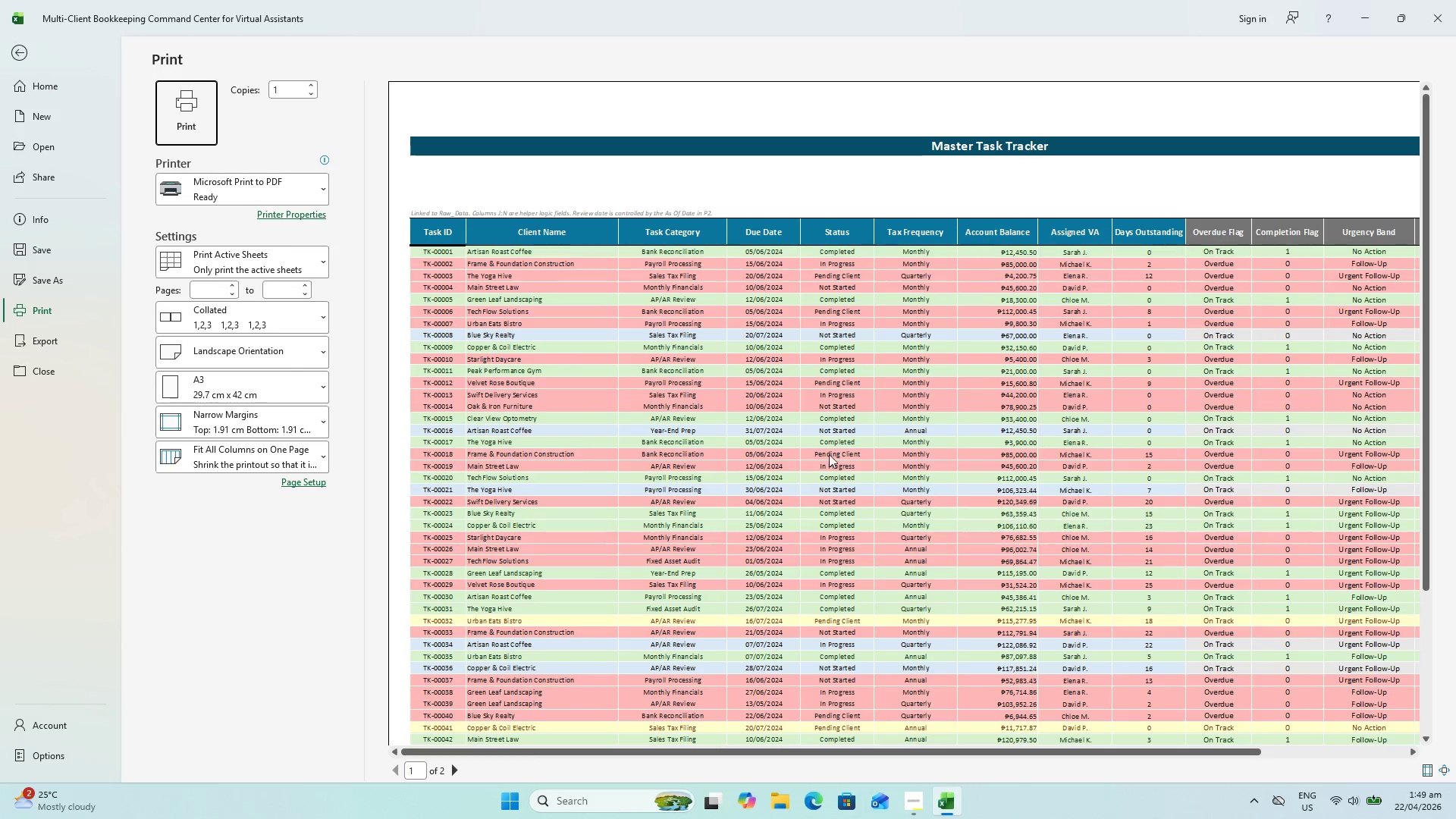 
hold_key(key=ControlLeft, duration=0.38)
 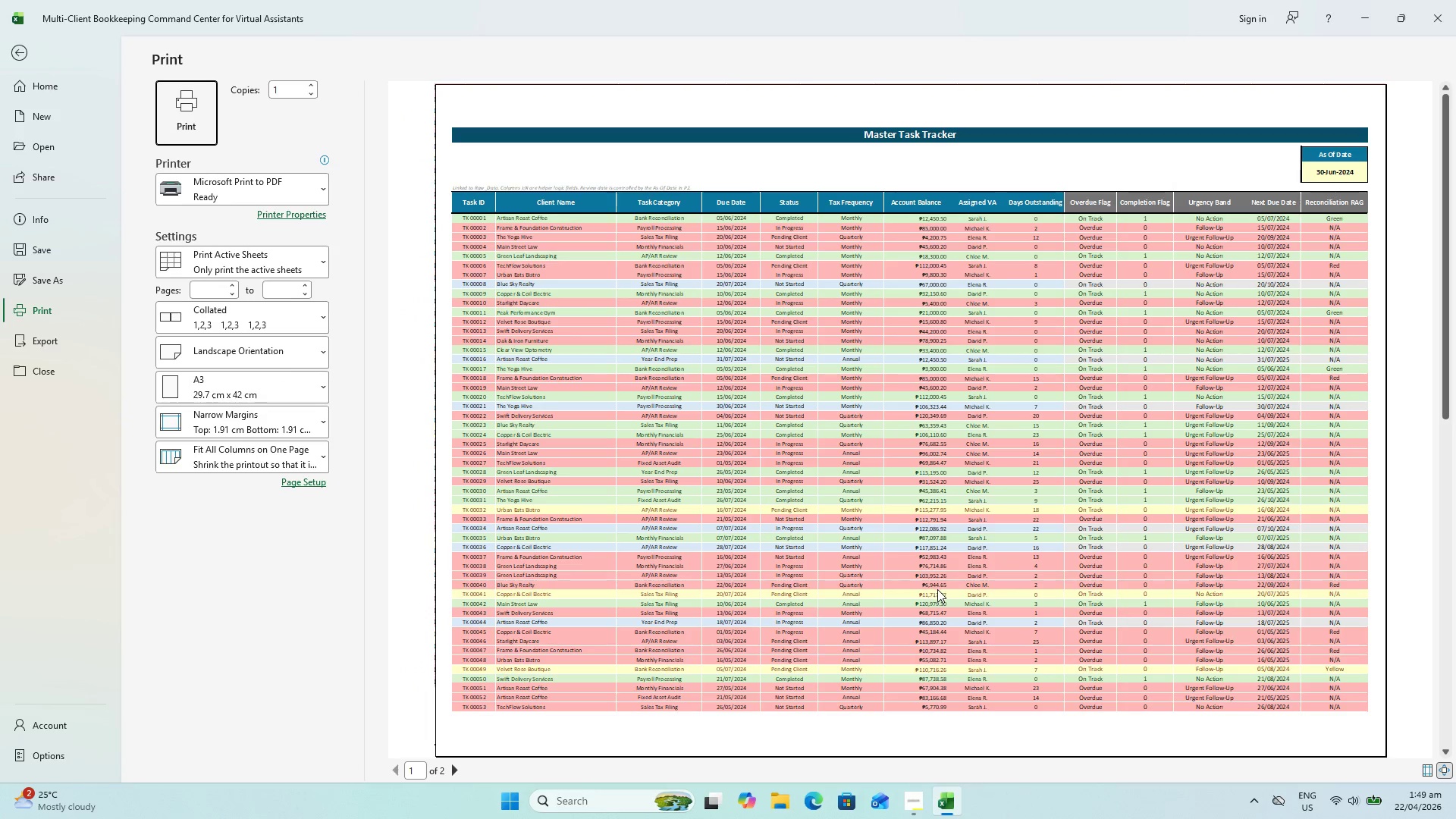 
scroll: coordinate [943, 599], scroll_direction: down, amount: 22.0
 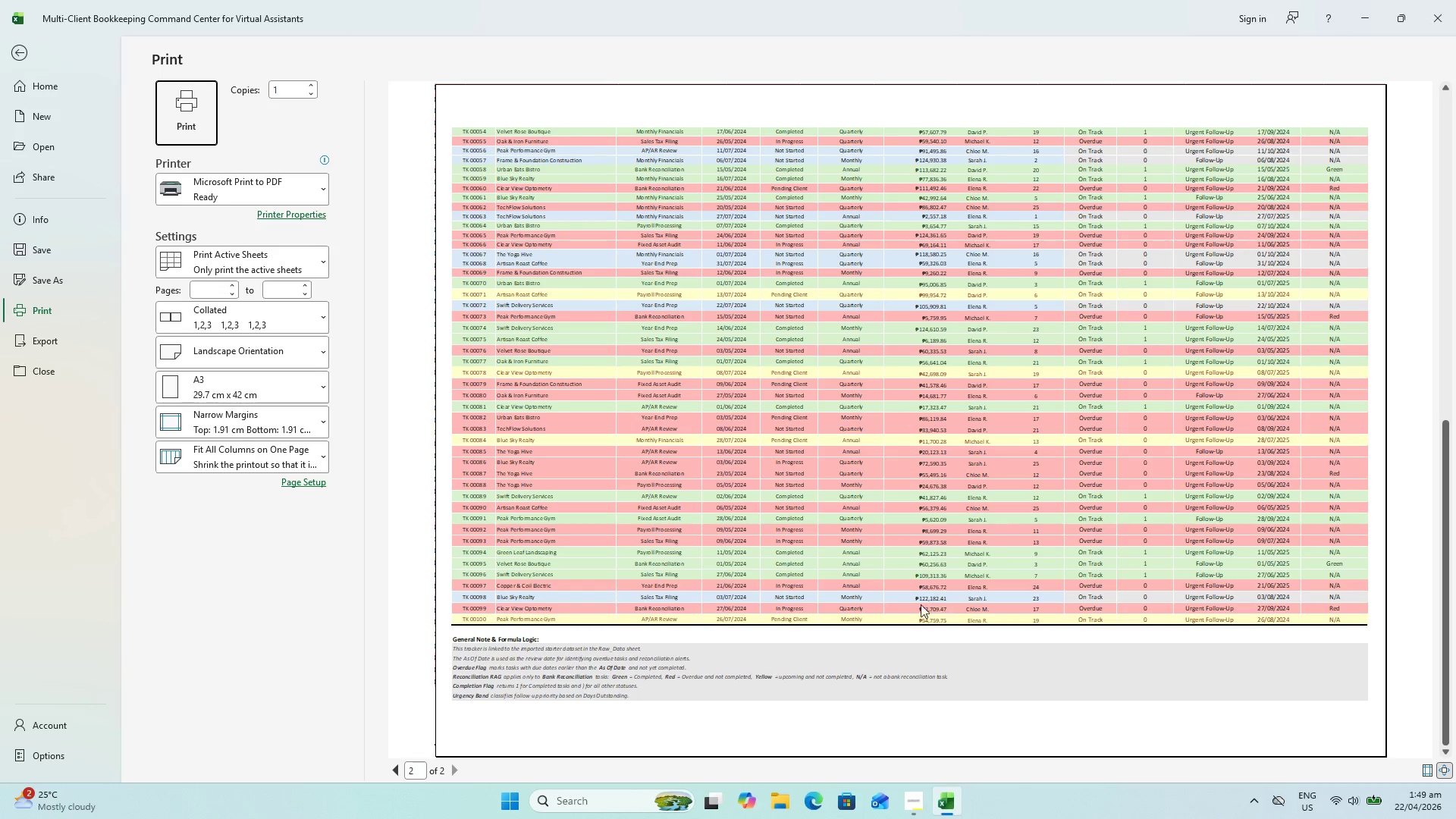 
key(Escape)
 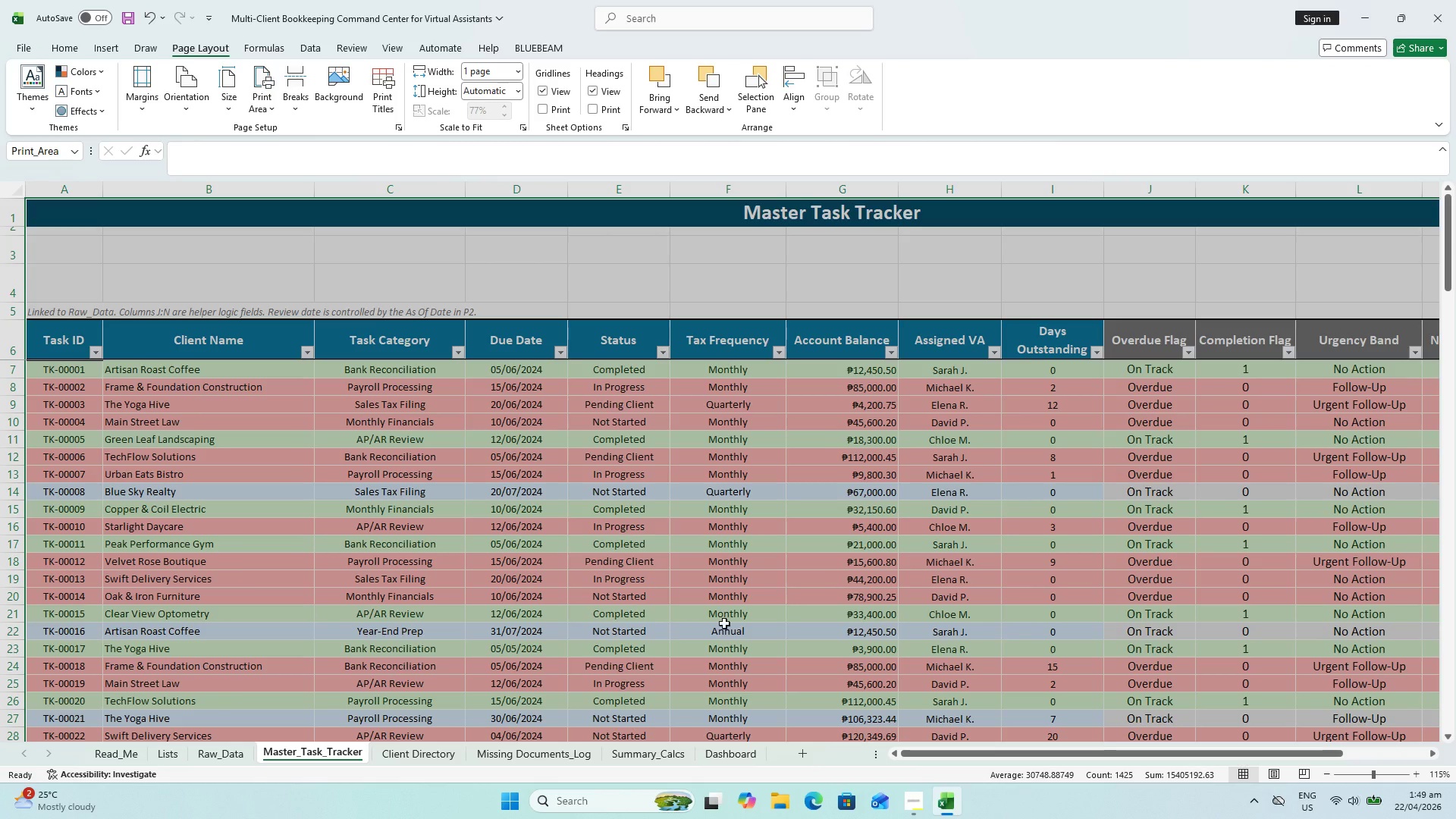 
key(Control+ControlLeft)
 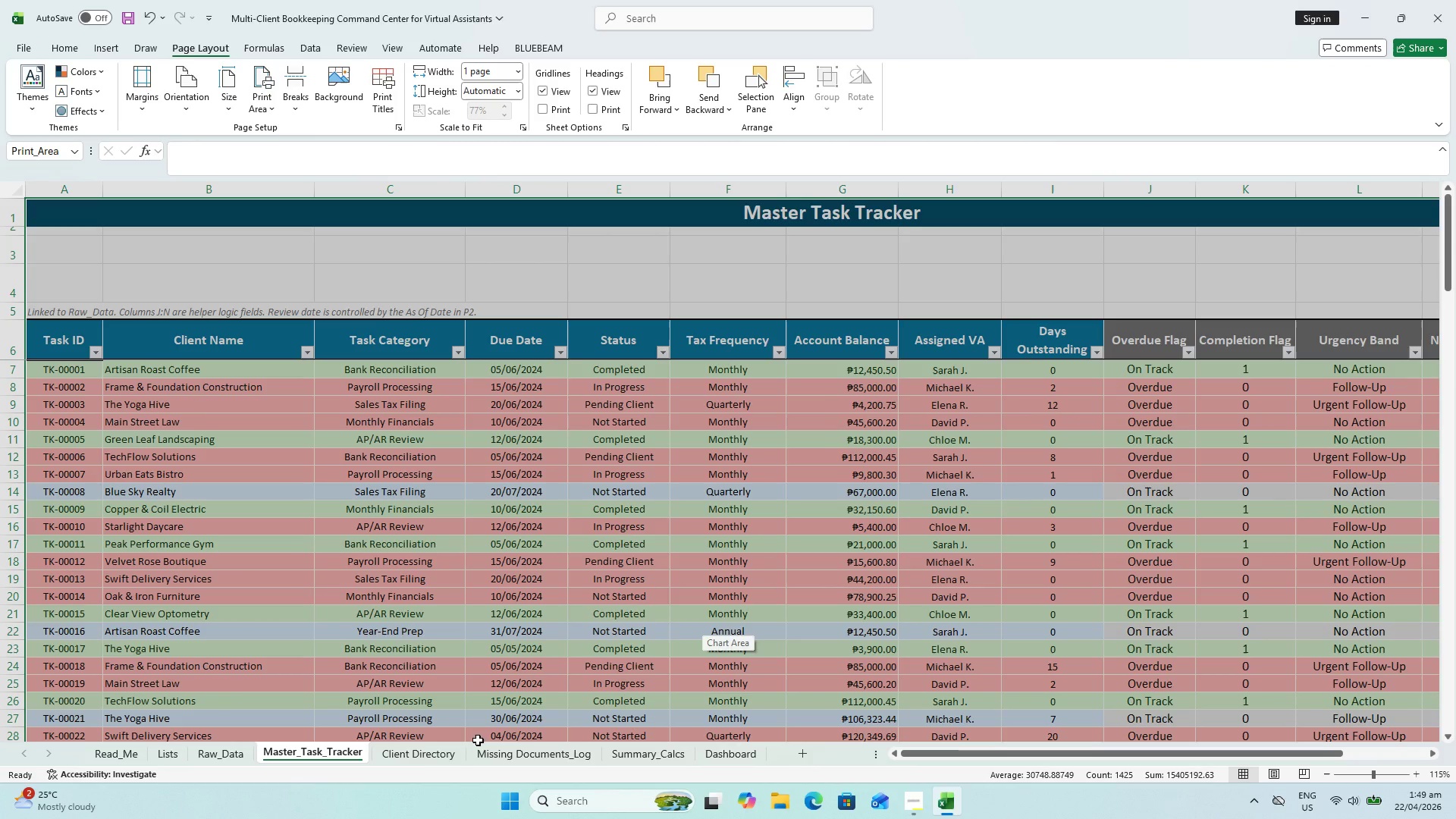 
key(Control+S)
 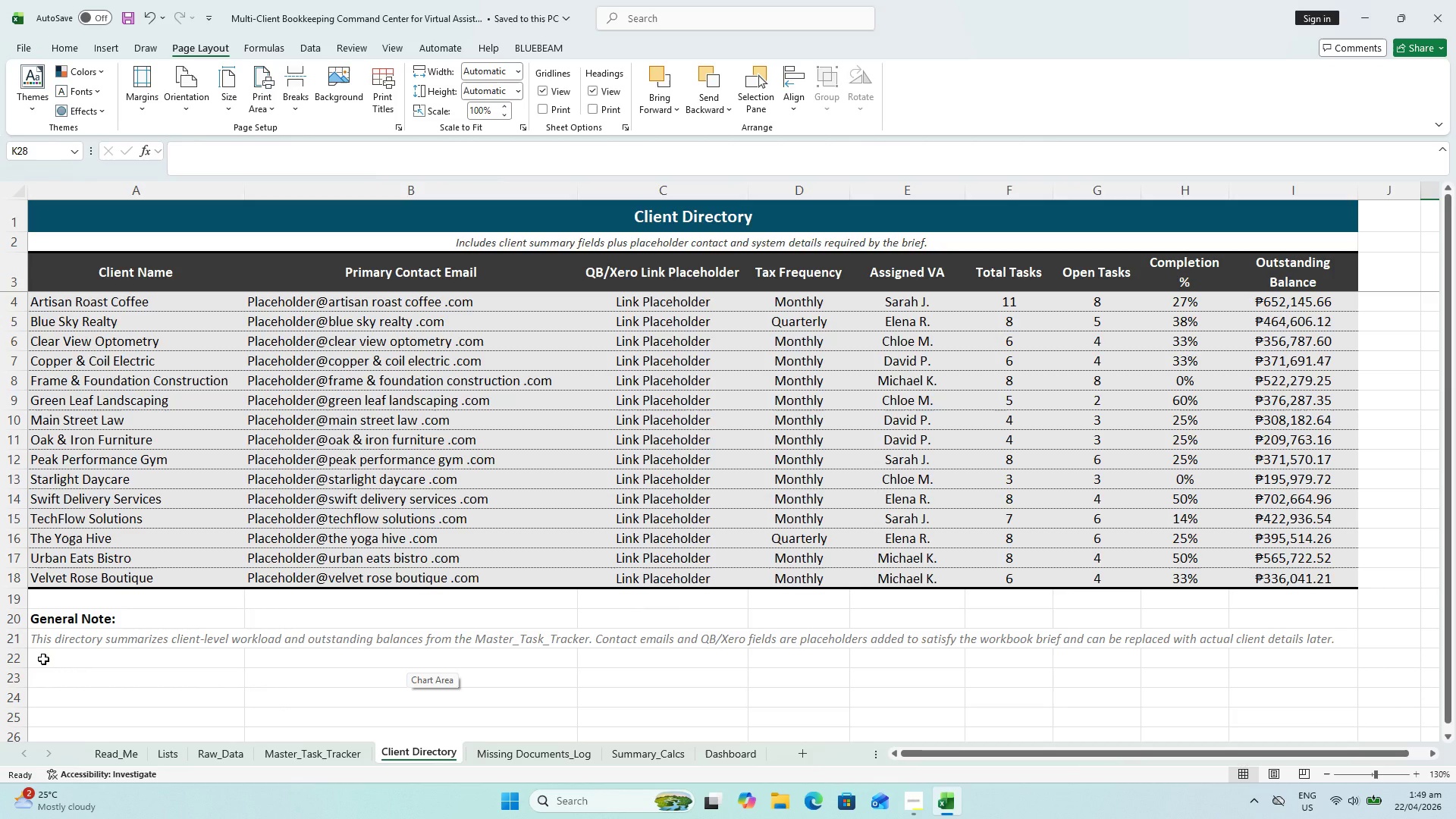 
wait(17.7)
 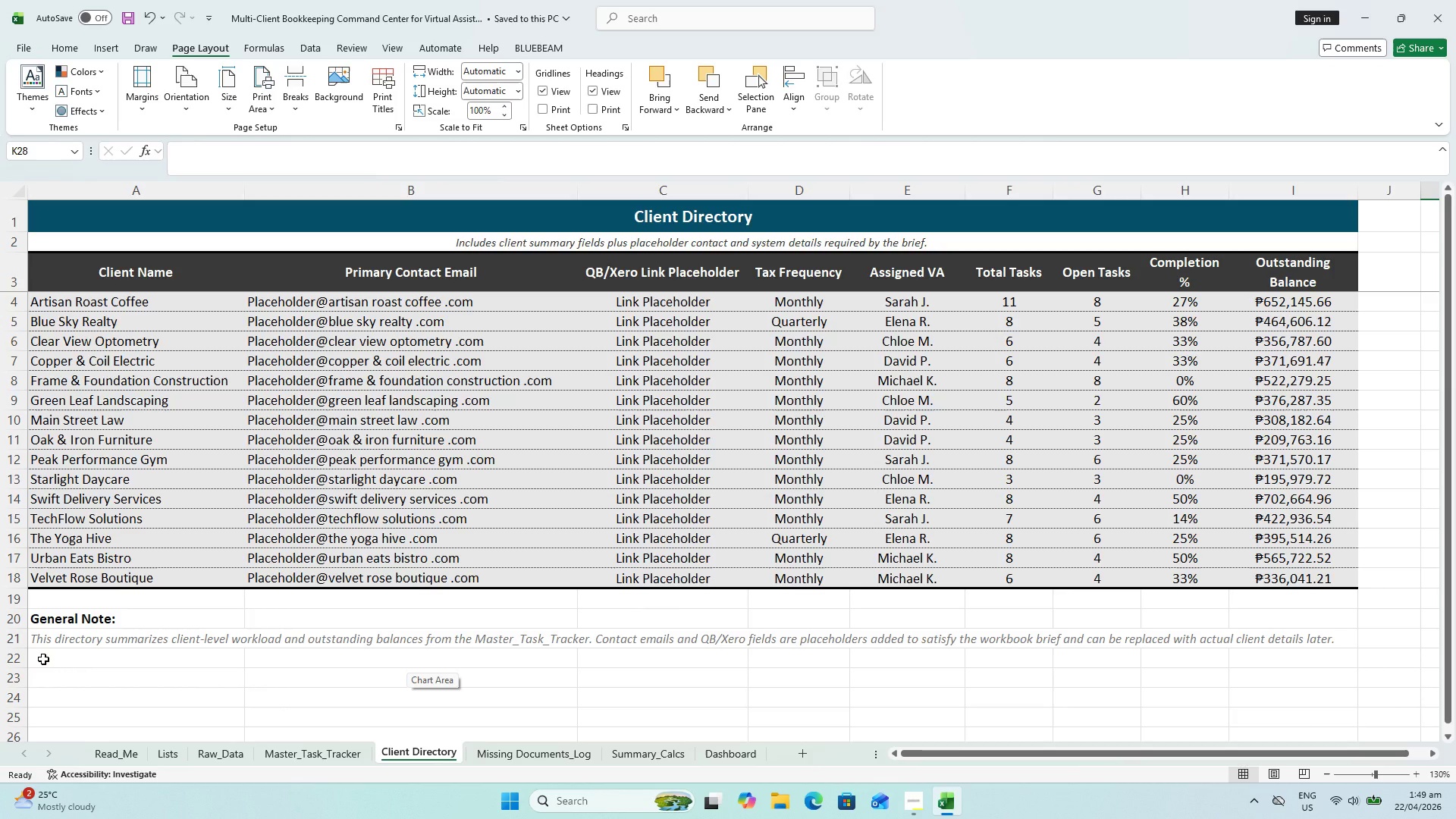 
type(Th)
key(Backspace)
type(e client lsit is )
key(Backspace)
key(Backspace)
key(Backspace)
key(Backspace)
key(Backspace)
key(Backspace)
key(Backspace)
type(ist is generated from unique client names in the structured source data.)
 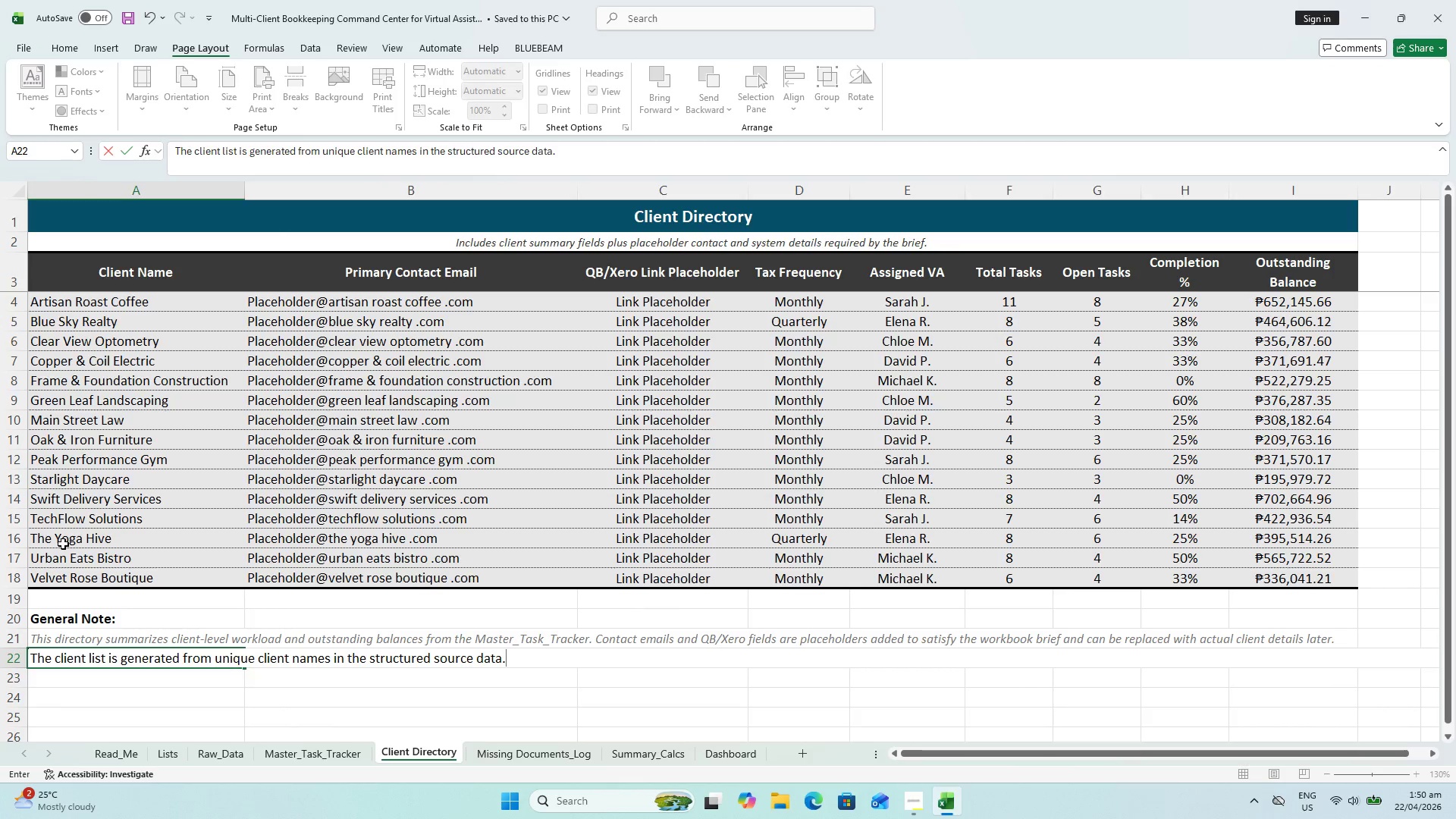 
key(Enter)
 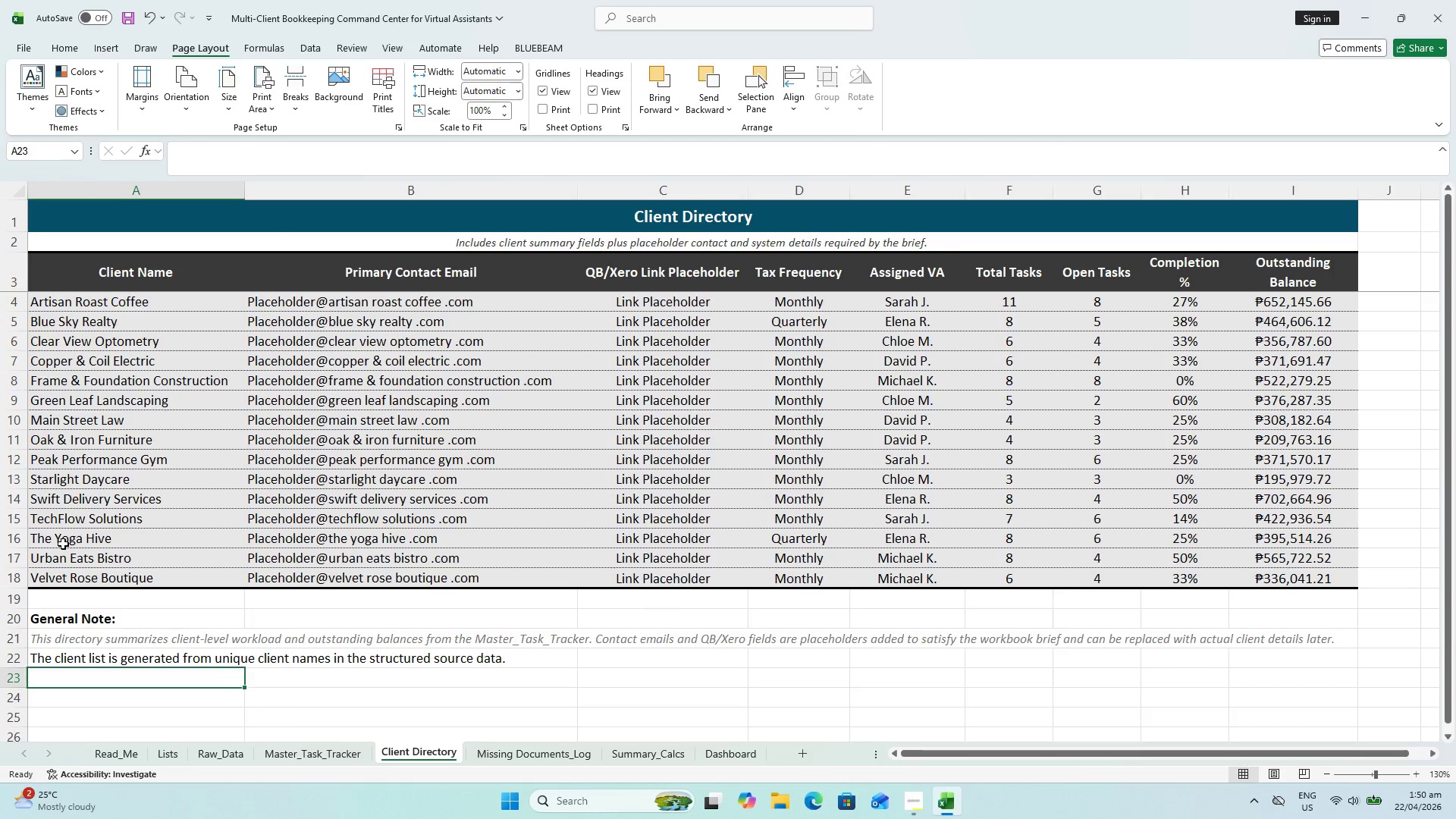 
type(tax Frequency and ass)
key(Backspace)
key(Backspace)
key(Backspace)
type(Assigned Va are pulled using XLOOKUP from the task traxker)
key(Backspace)
key(Backspace)
key(Backspace)
key(Backspace)
type(cker.)
 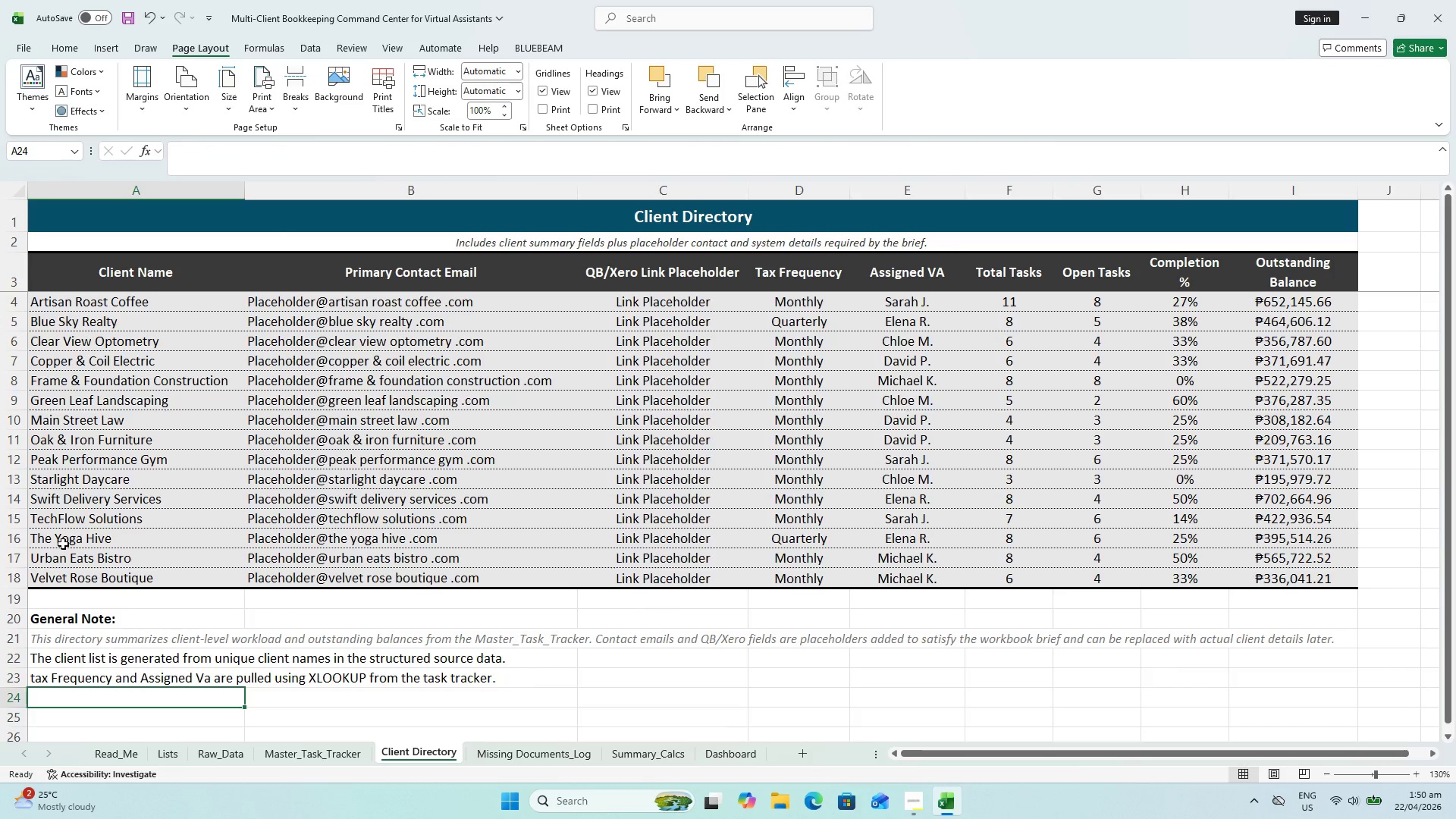 
 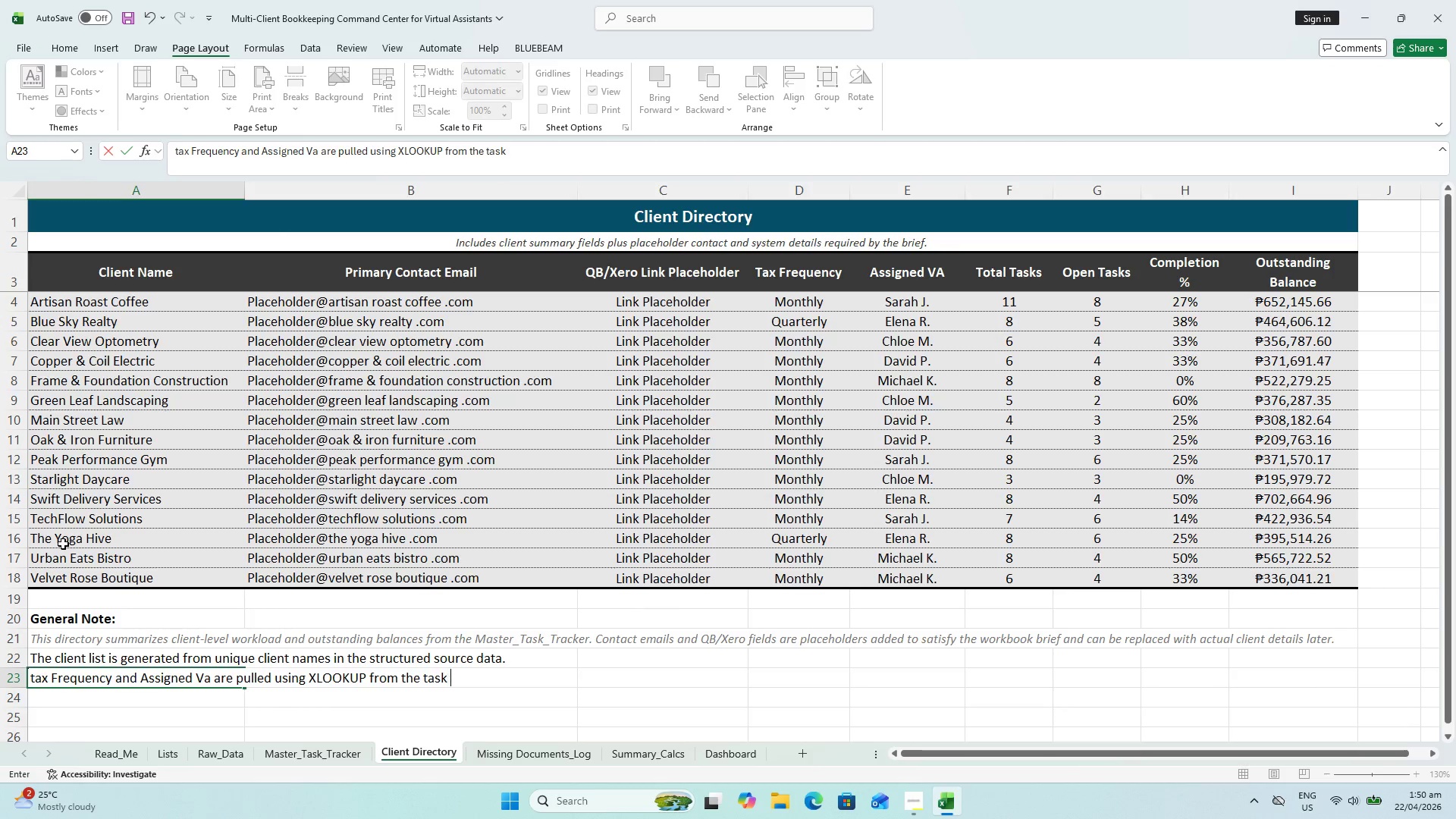 
key(Enter)
 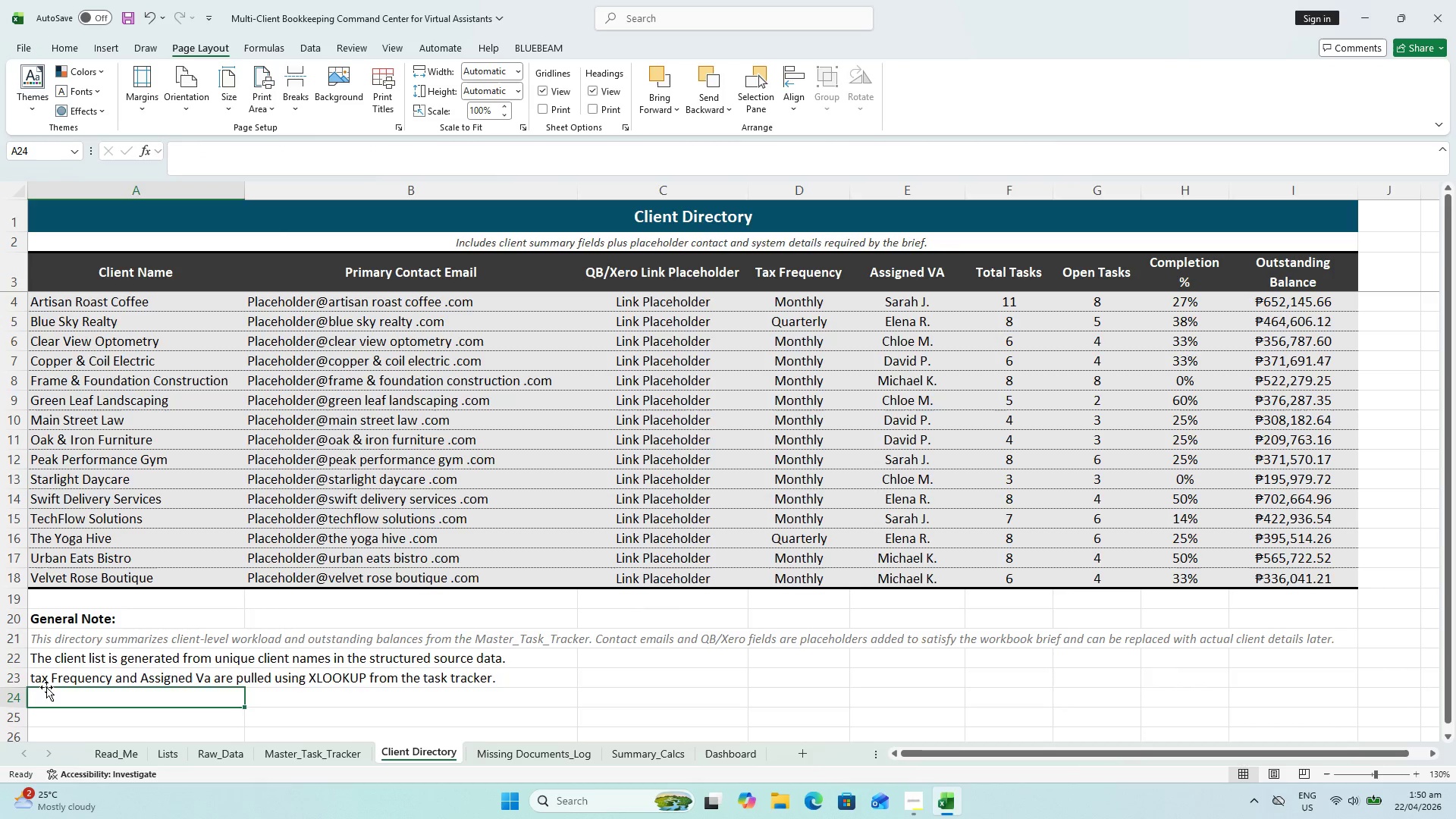 
double_click([38, 674])
 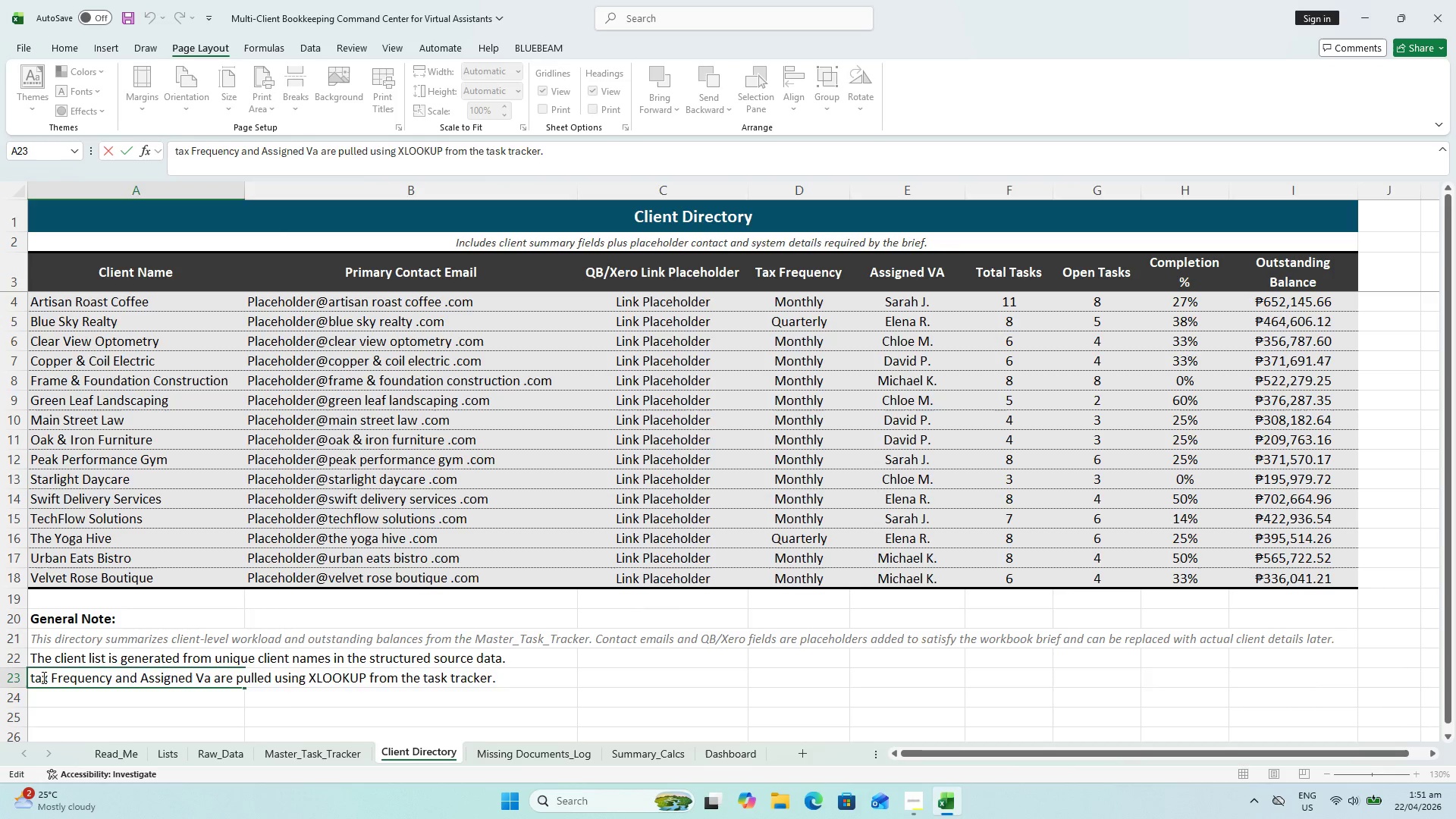 
key(Backspace)
 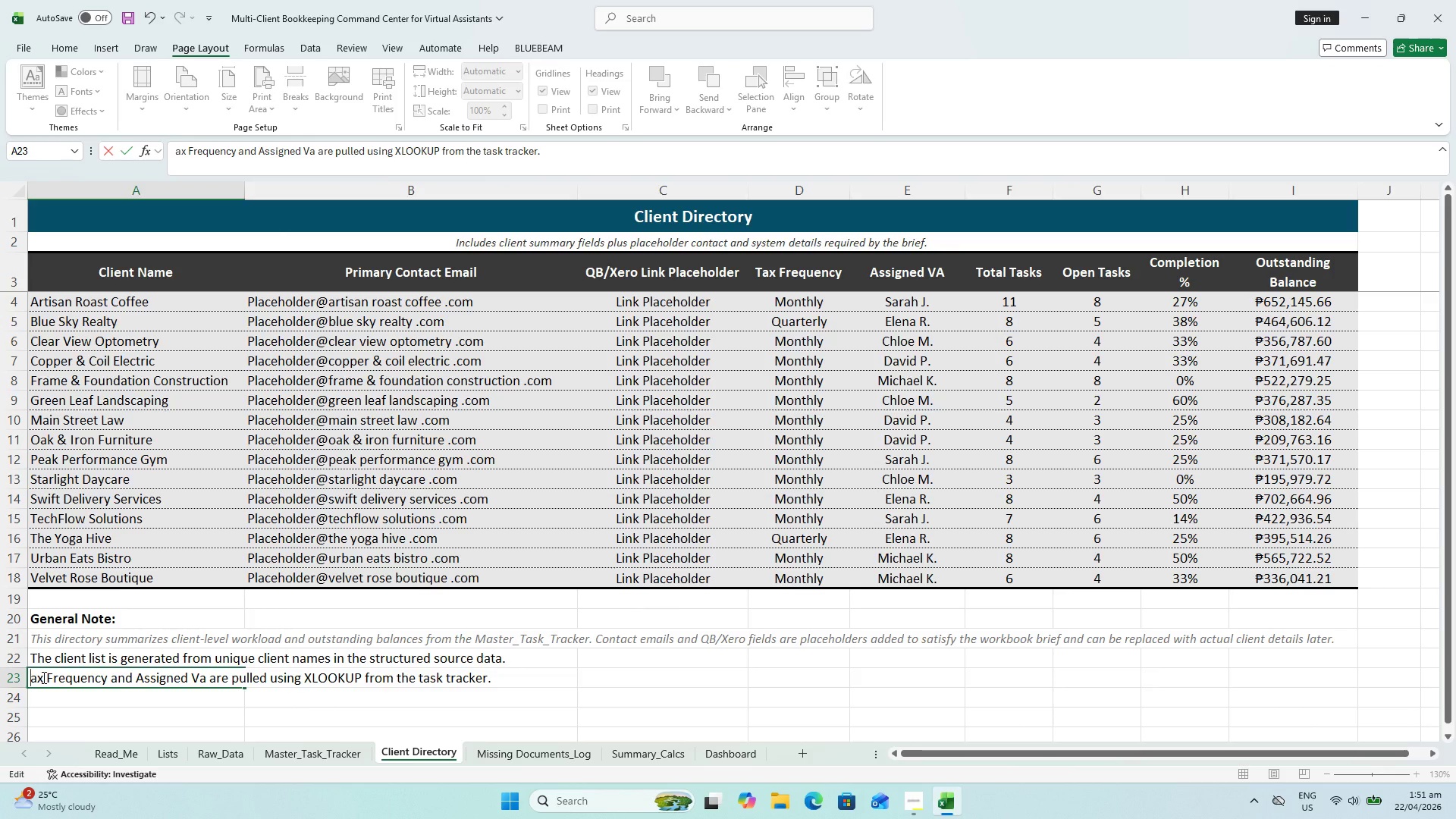 
key(Shift+T)
 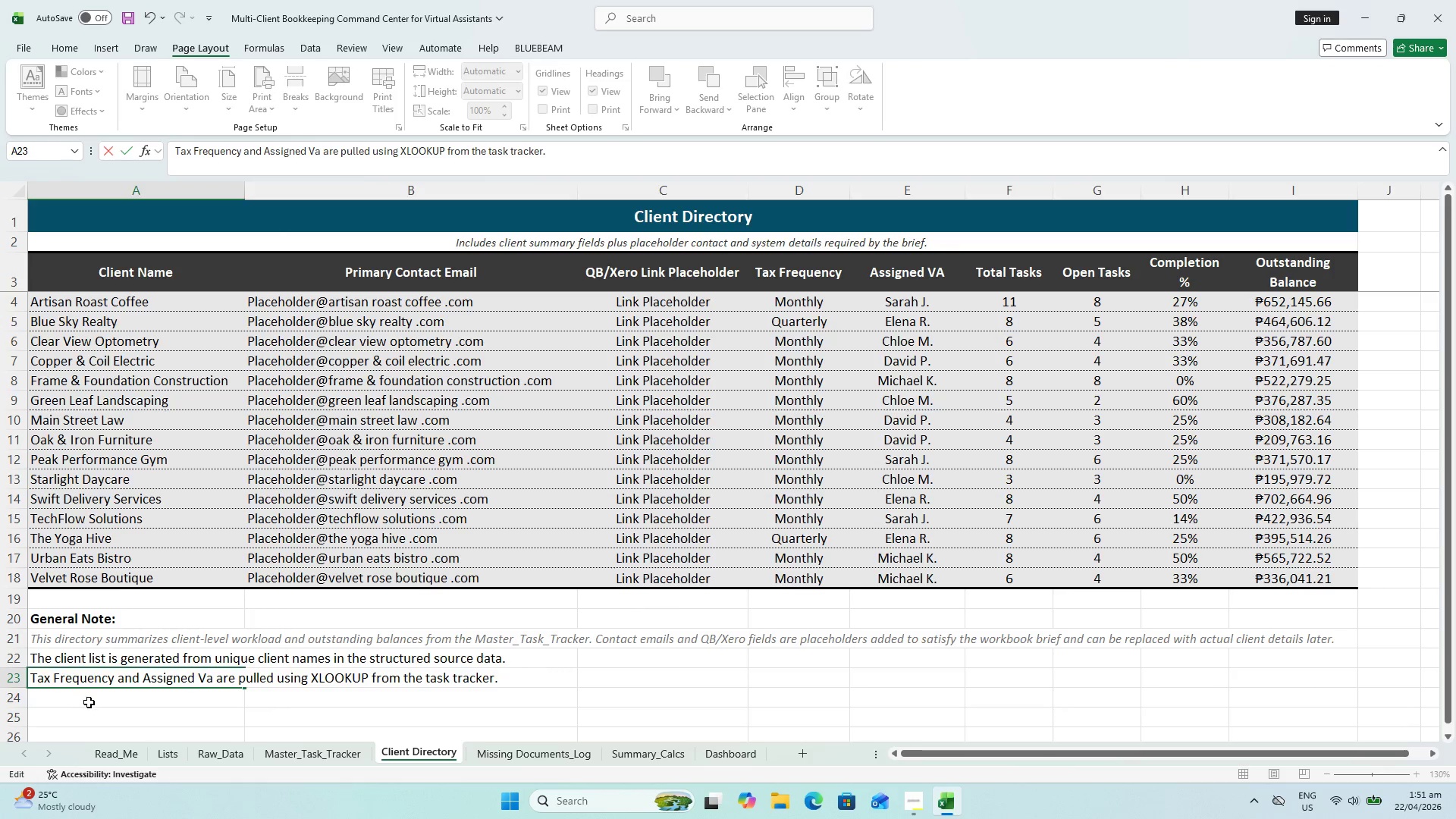 
left_click([87, 701])
 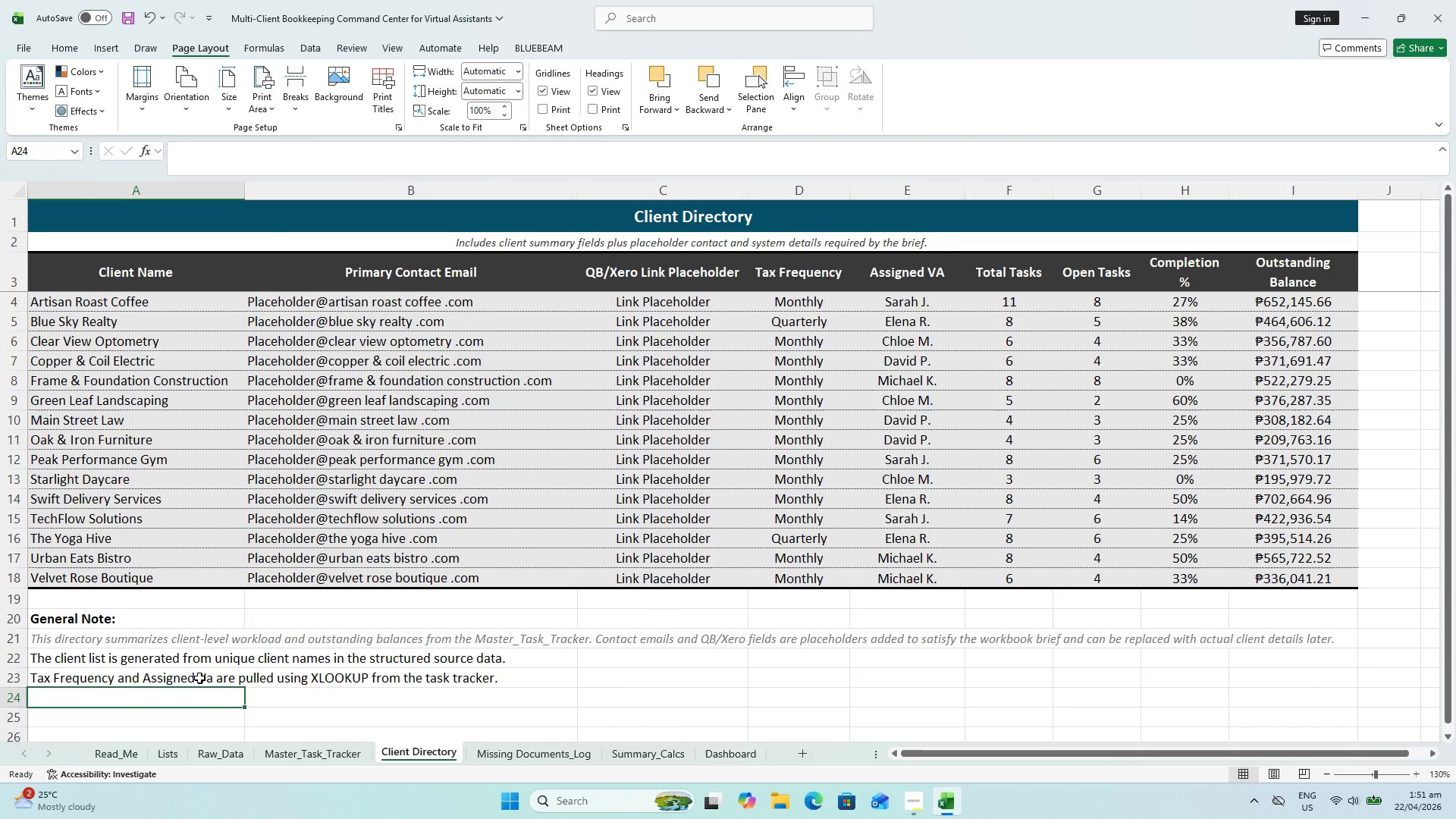 
scroll: coordinate [174, 661], scroll_direction: down, amount: 2.0
 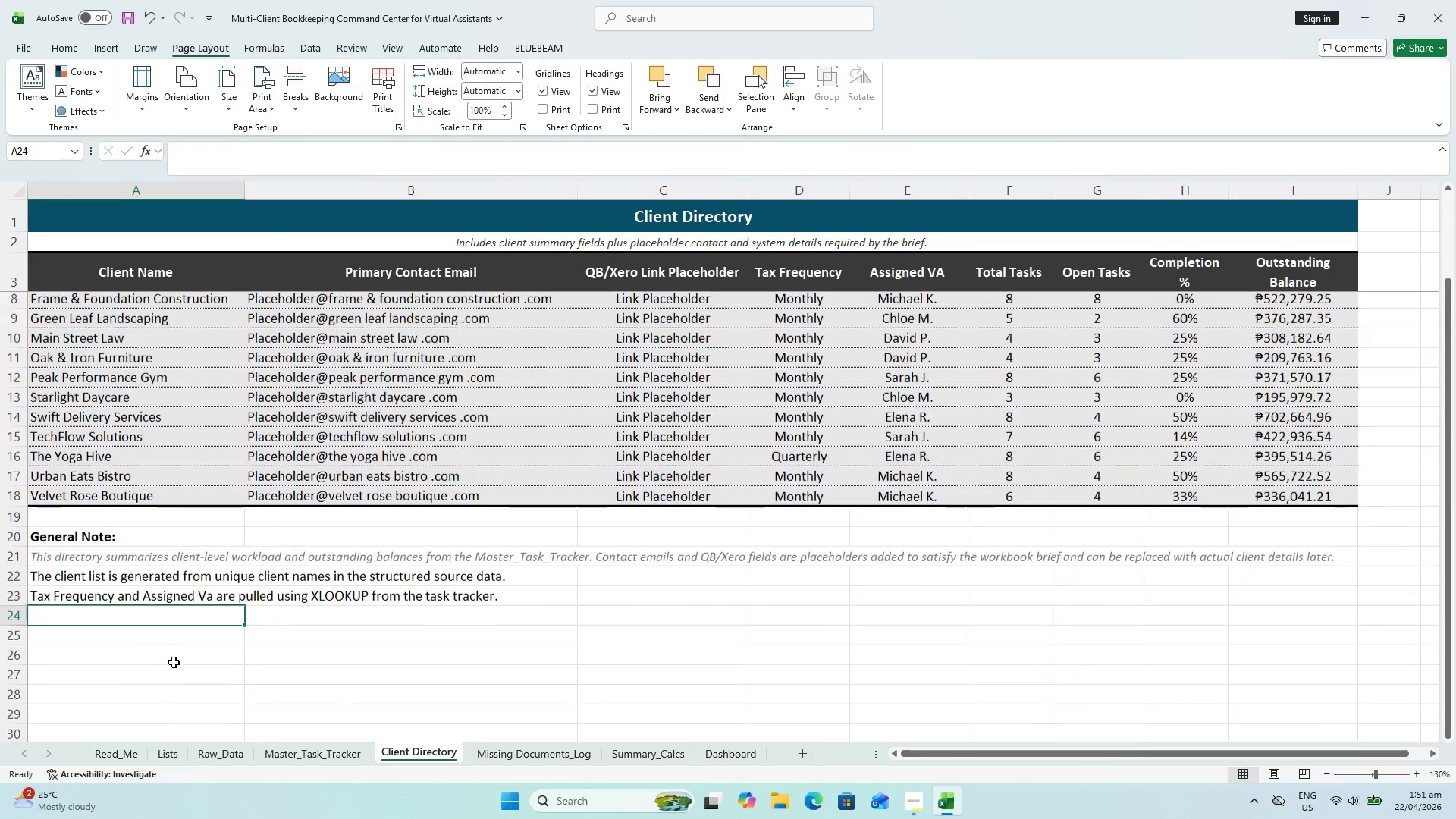 
scroll: coordinate [174, 662], scroll_direction: up, amount: 2.0
 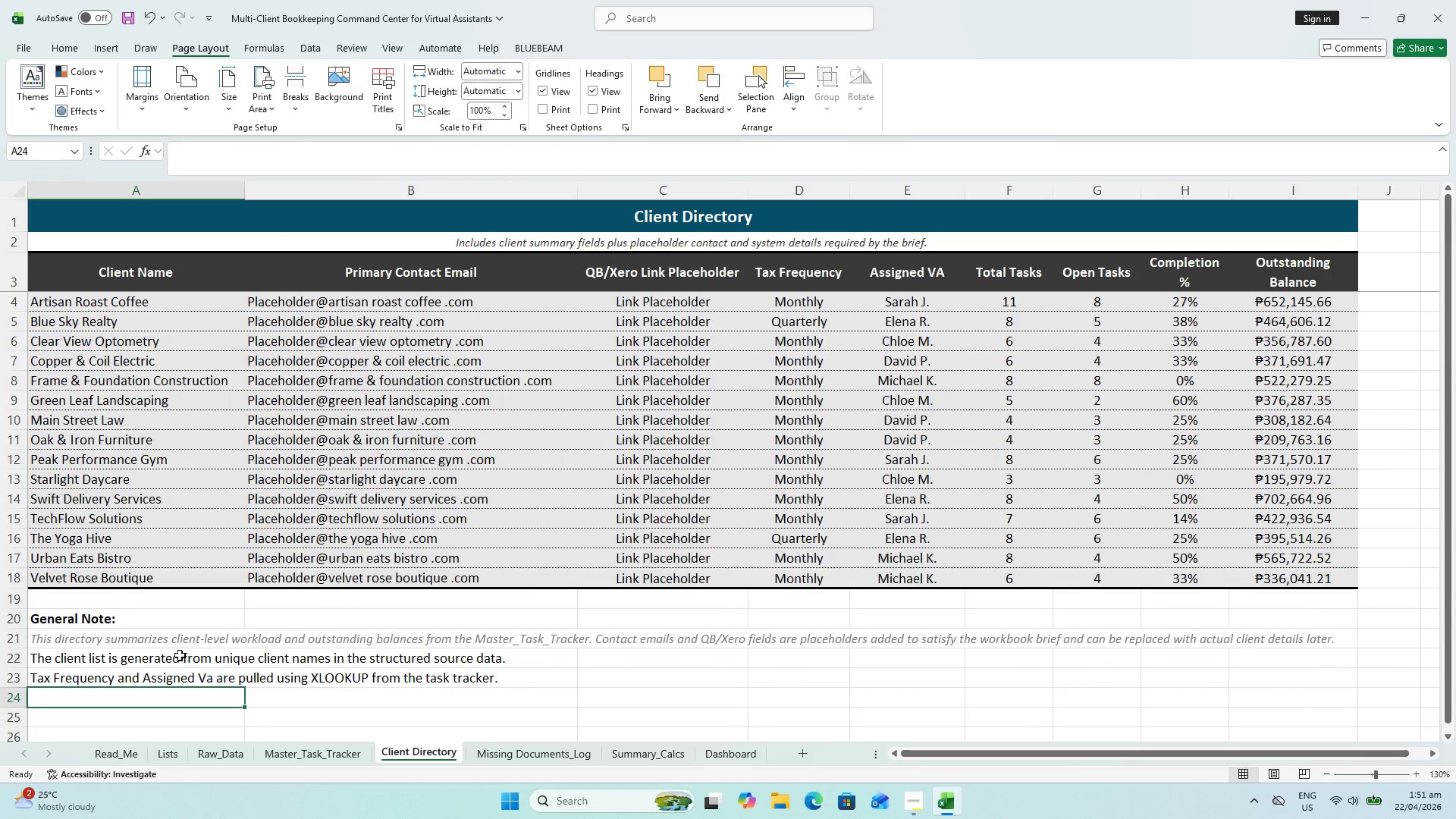 
key(Control+ControlLeft)
 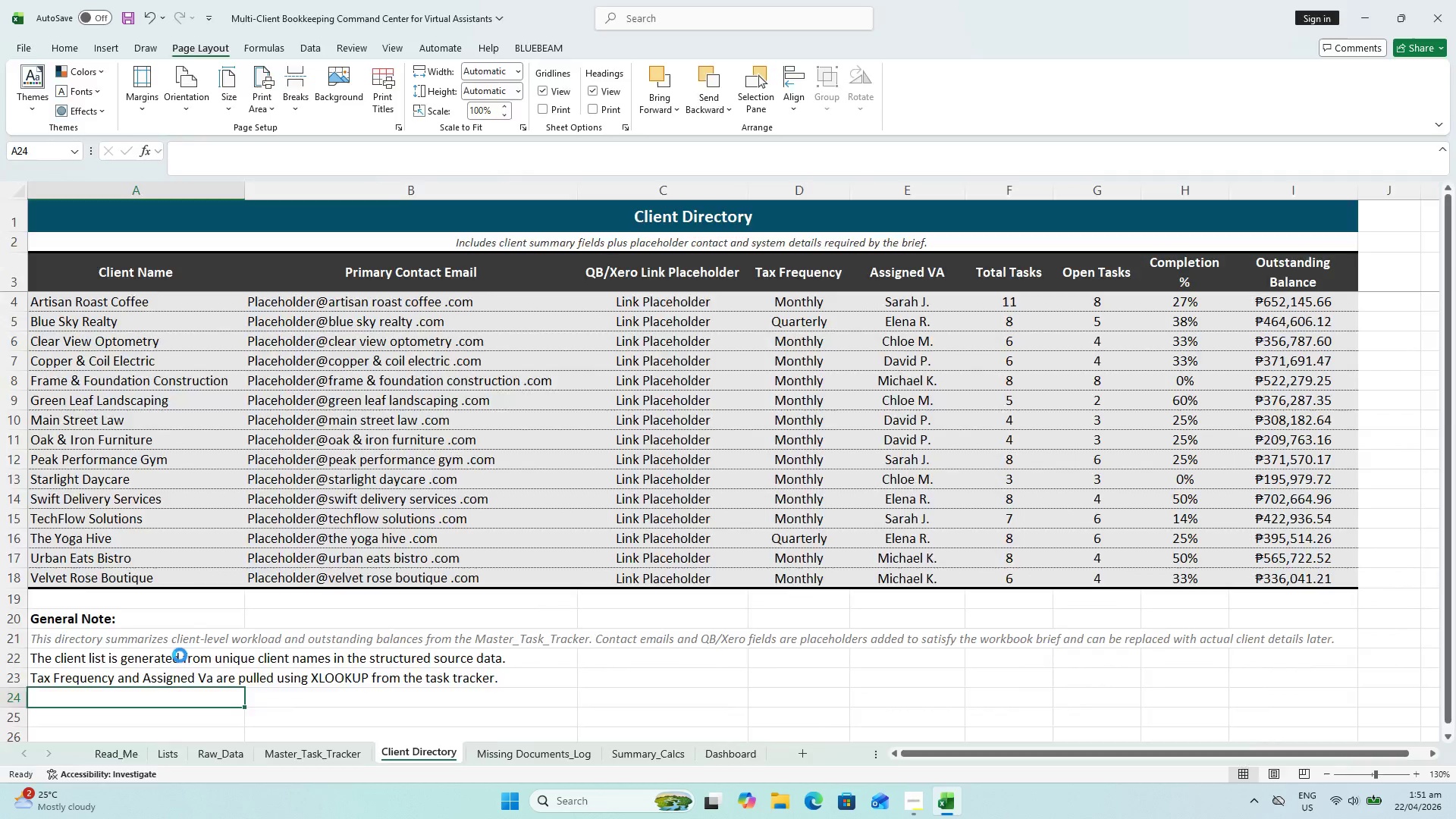 
key(Control+P)
 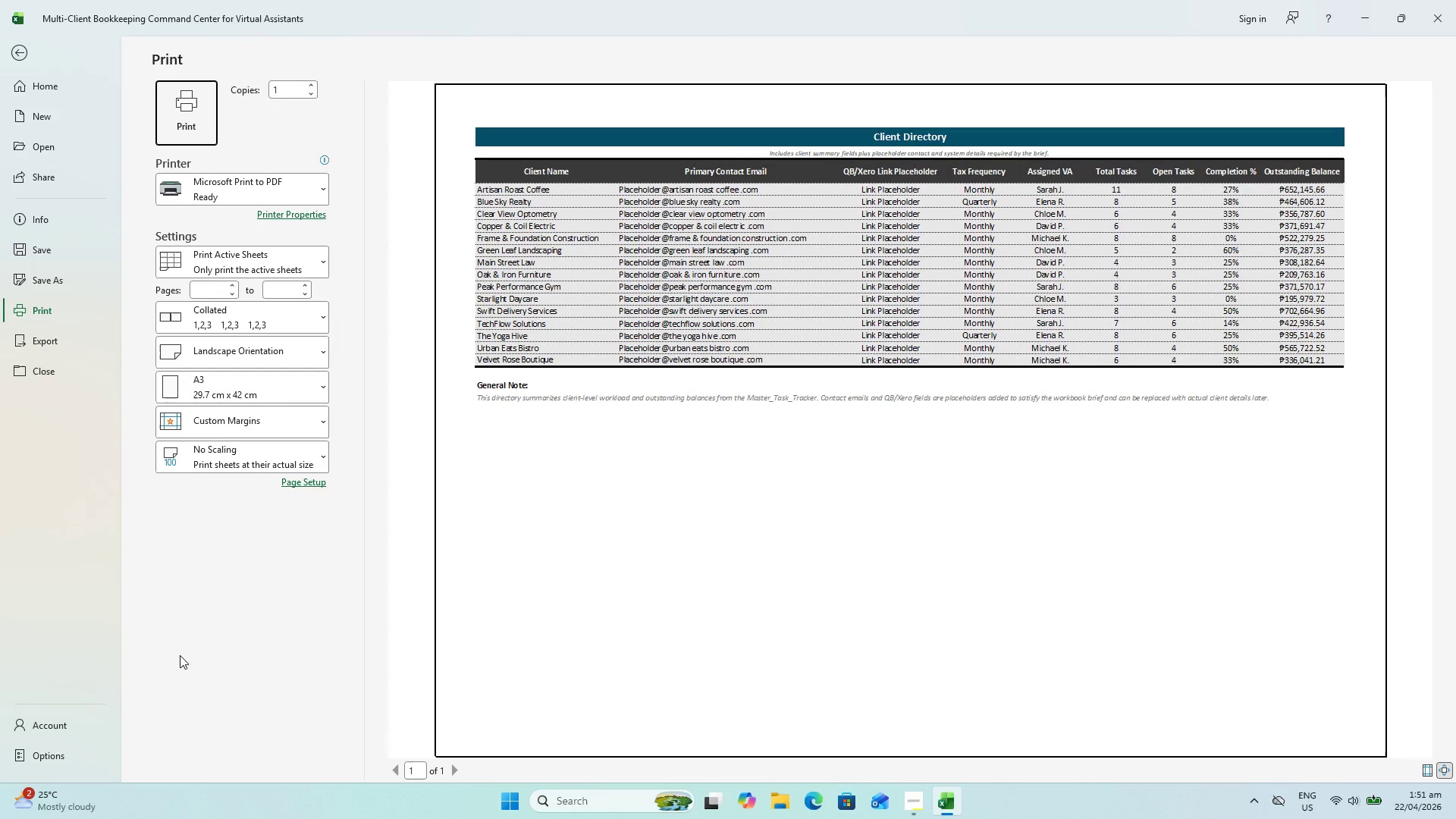 
key(Escape)
 